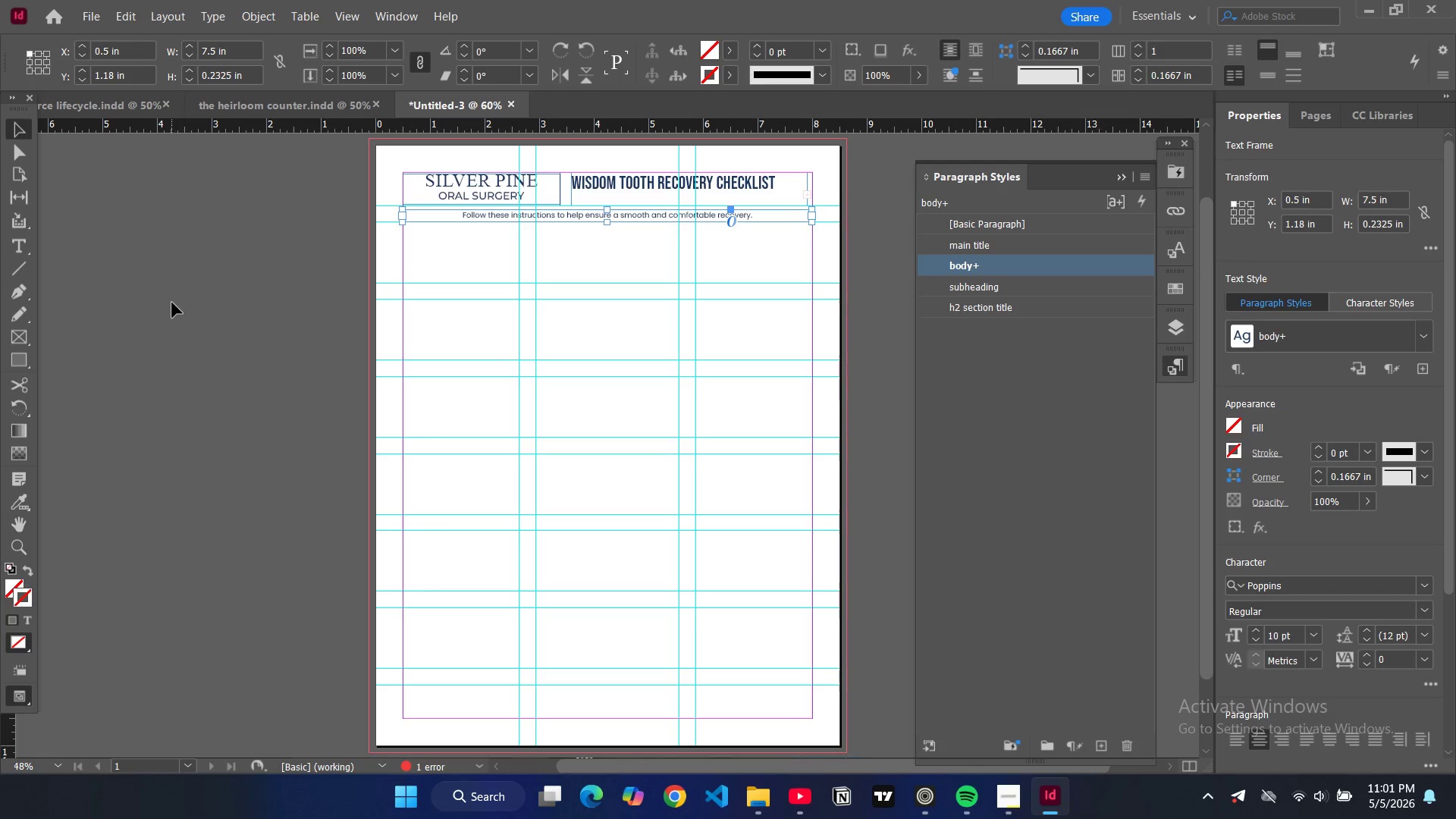 
left_click([172, 303])
 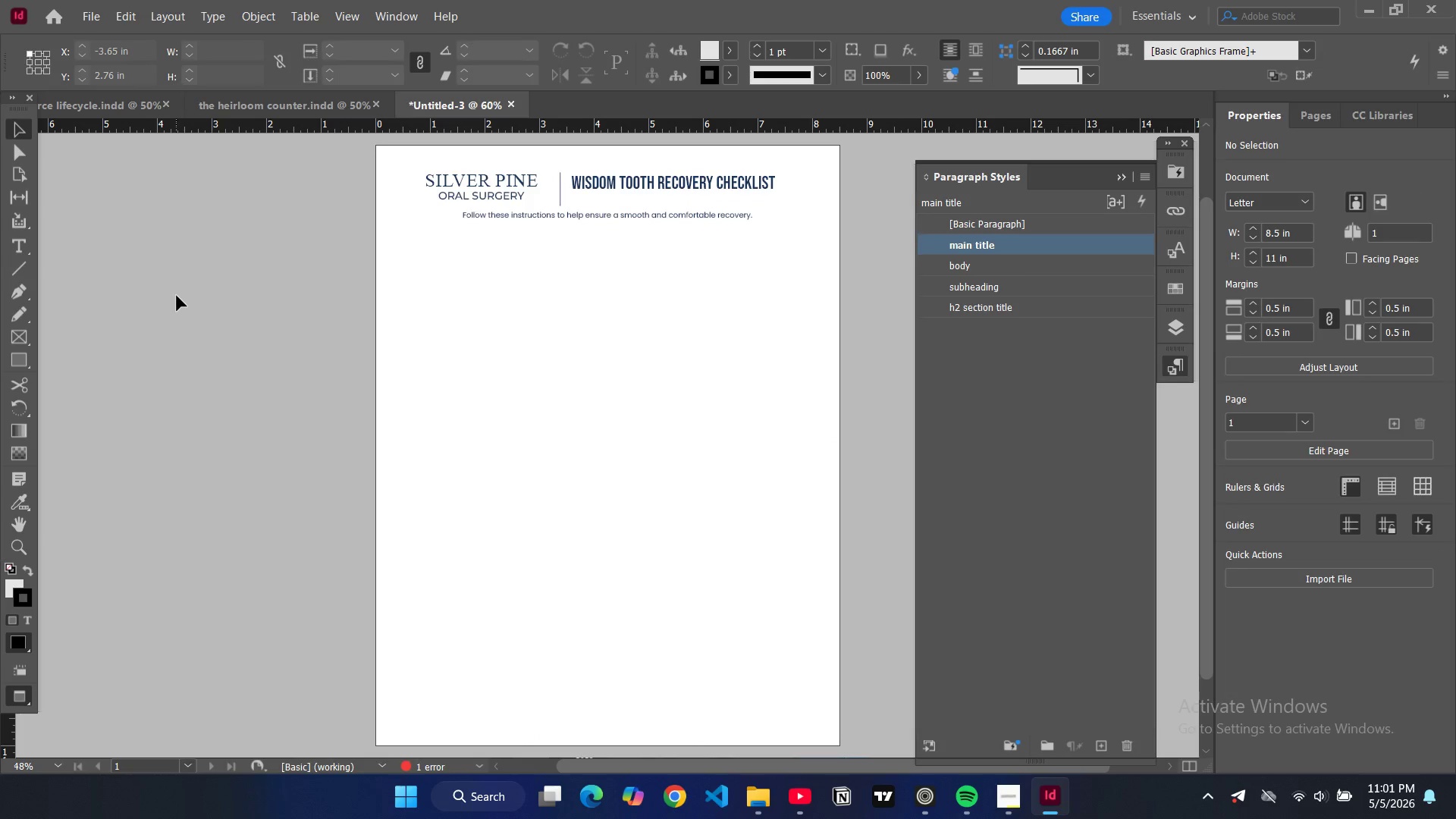 
key(W)
 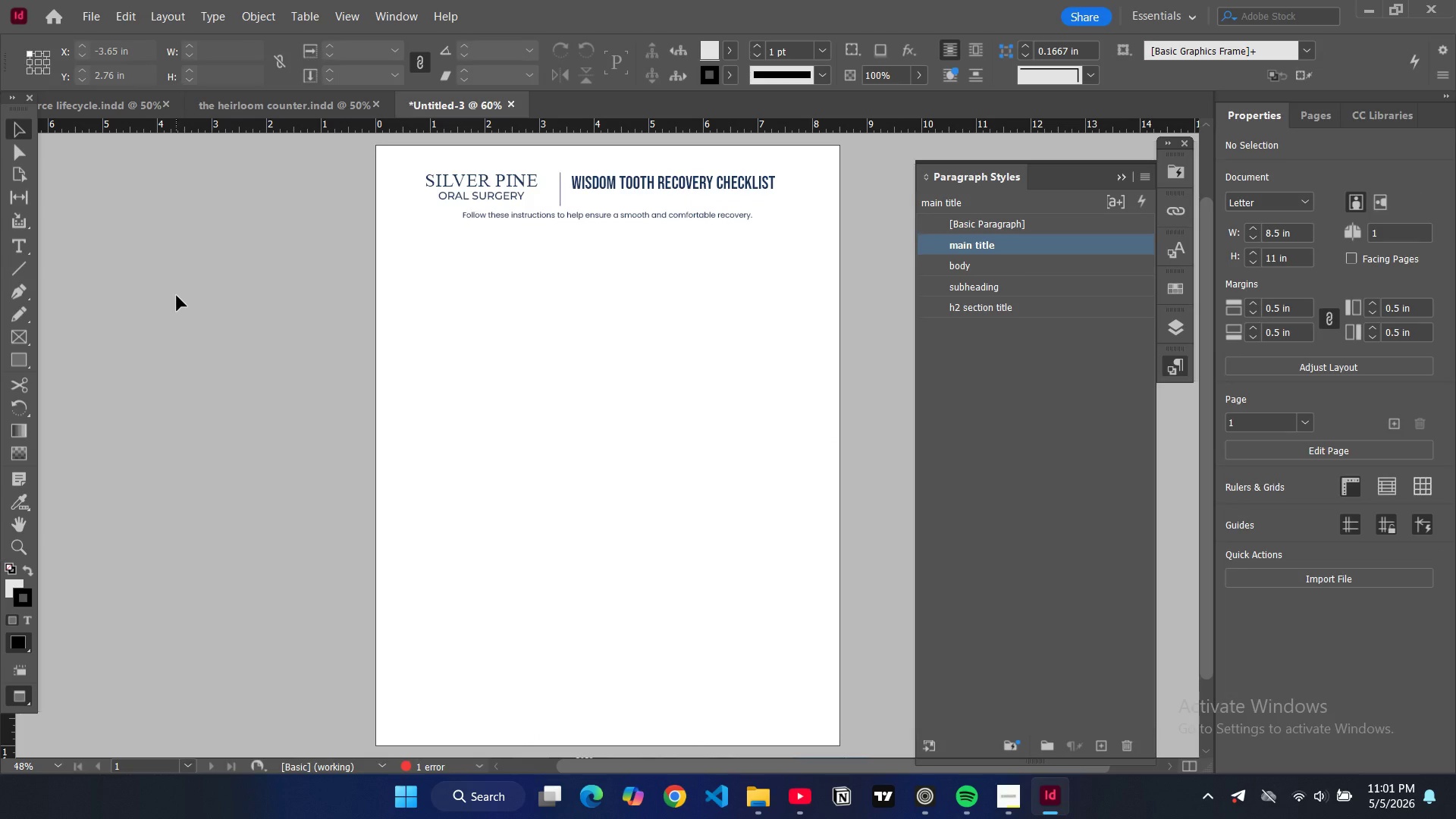 
key(W)
 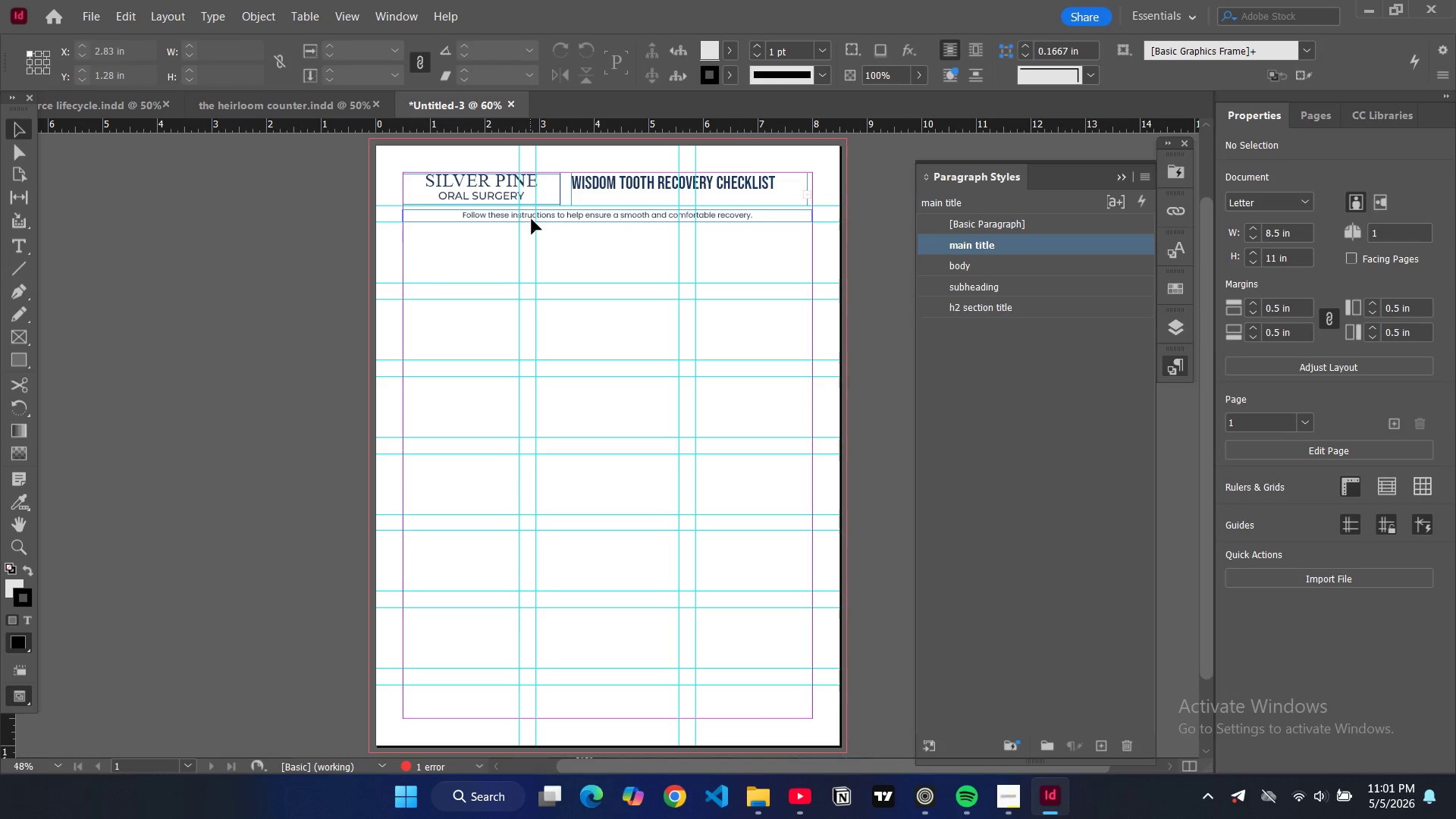 
left_click_drag(start_coordinate=[530, 215], to_coordinate=[535, 223])
 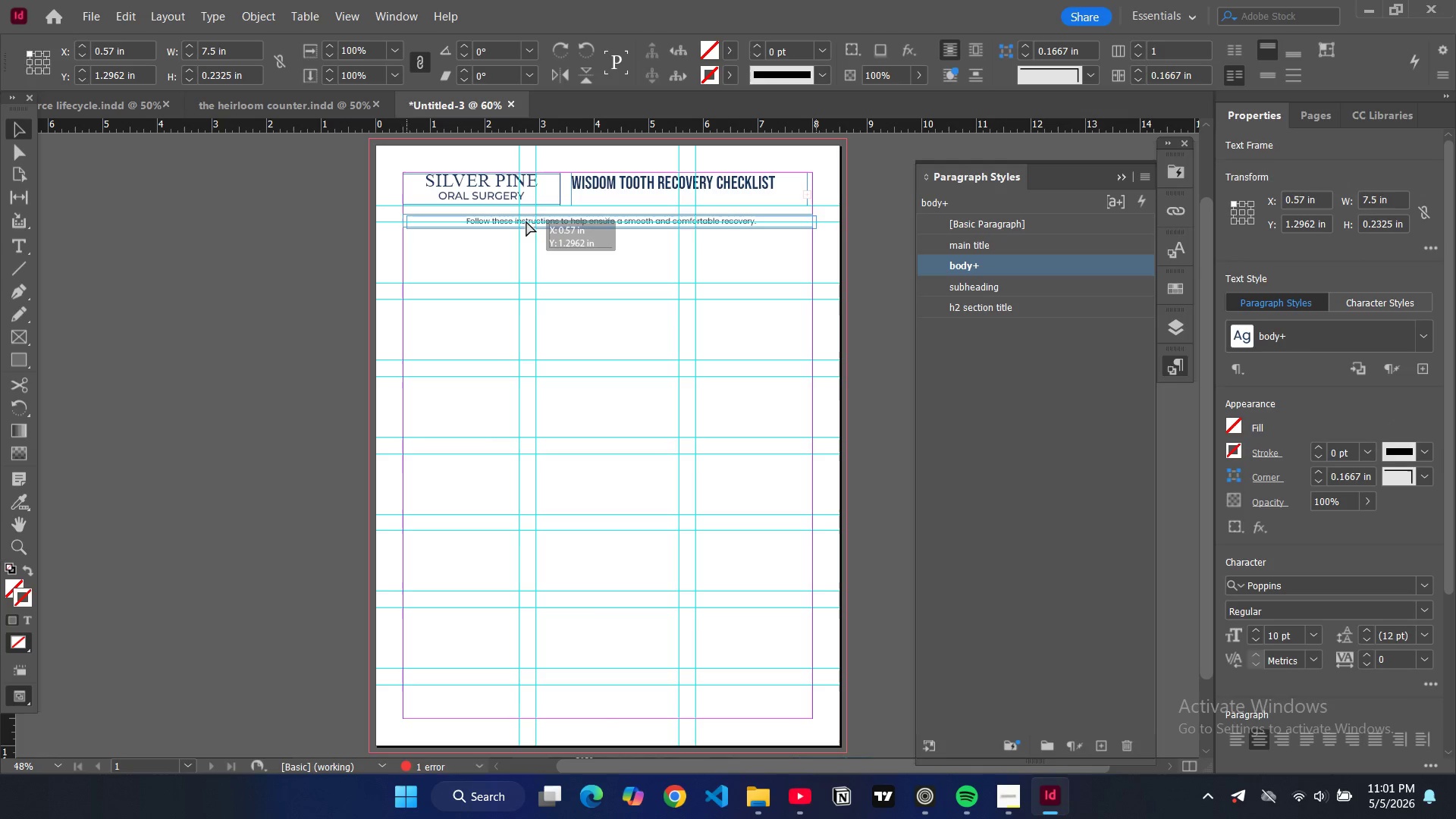 
left_click_drag(start_coordinate=[532, 222], to_coordinate=[526, 221])
 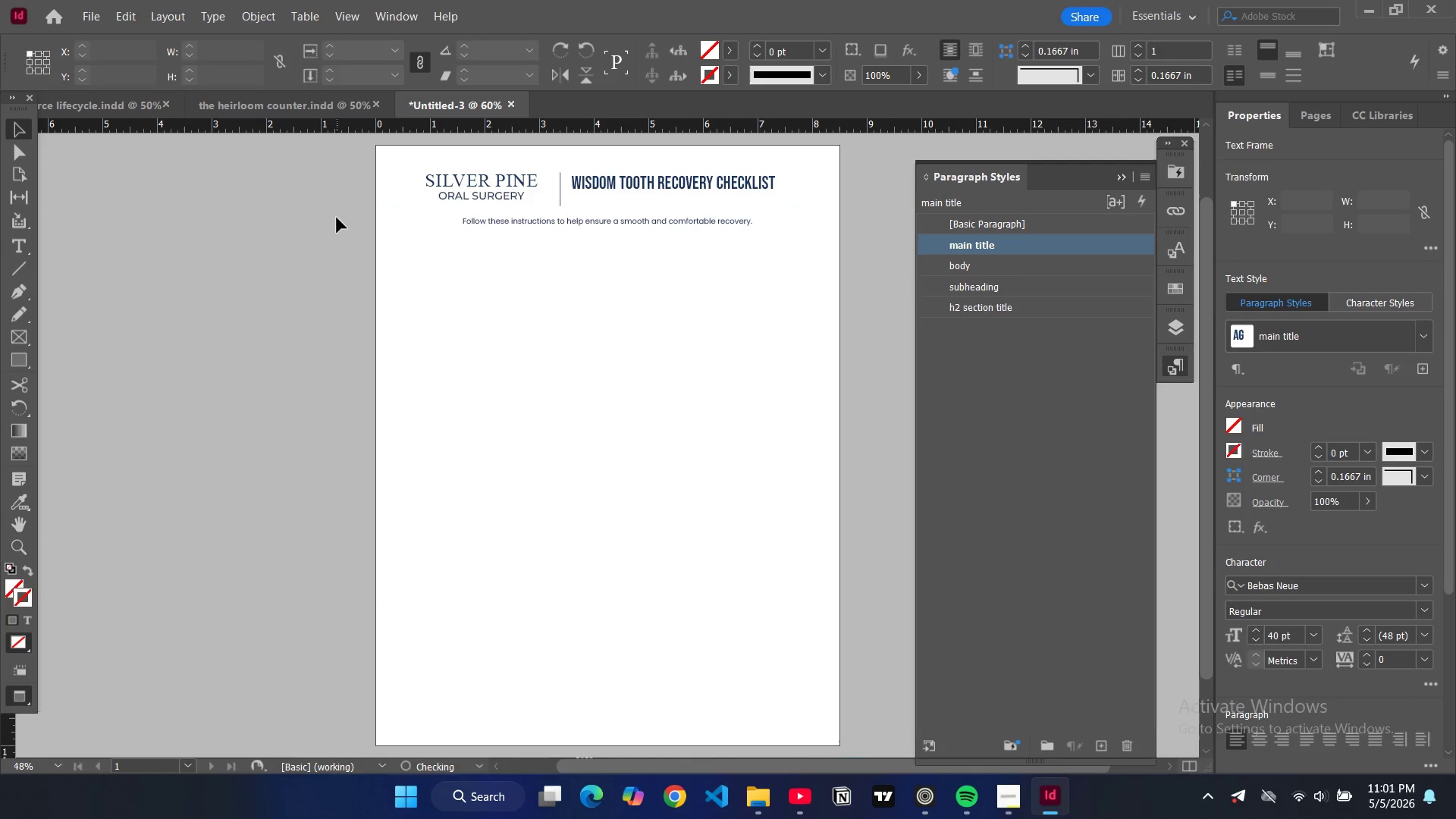 
left_click([337, 218])
 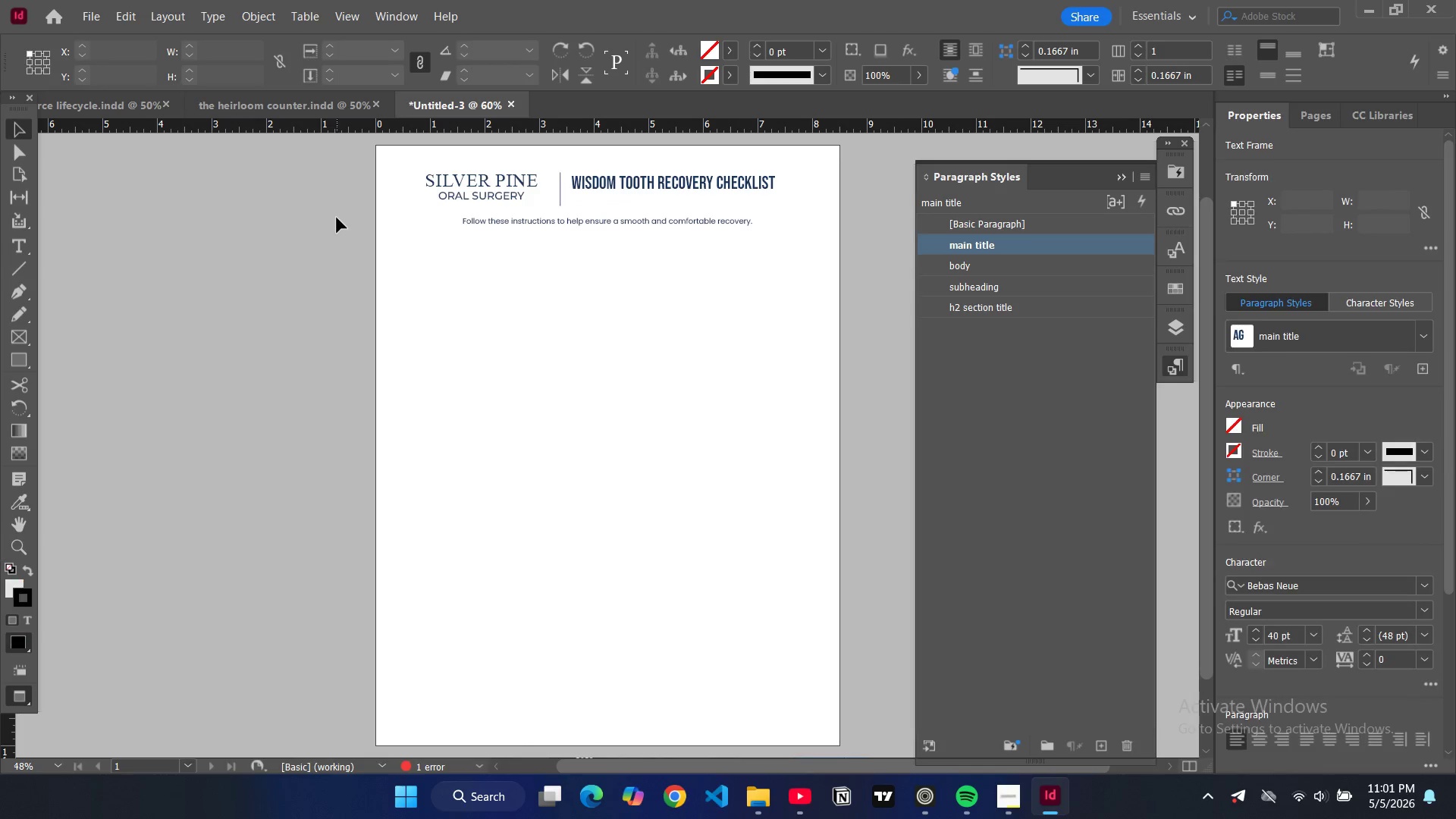 
key(W)
 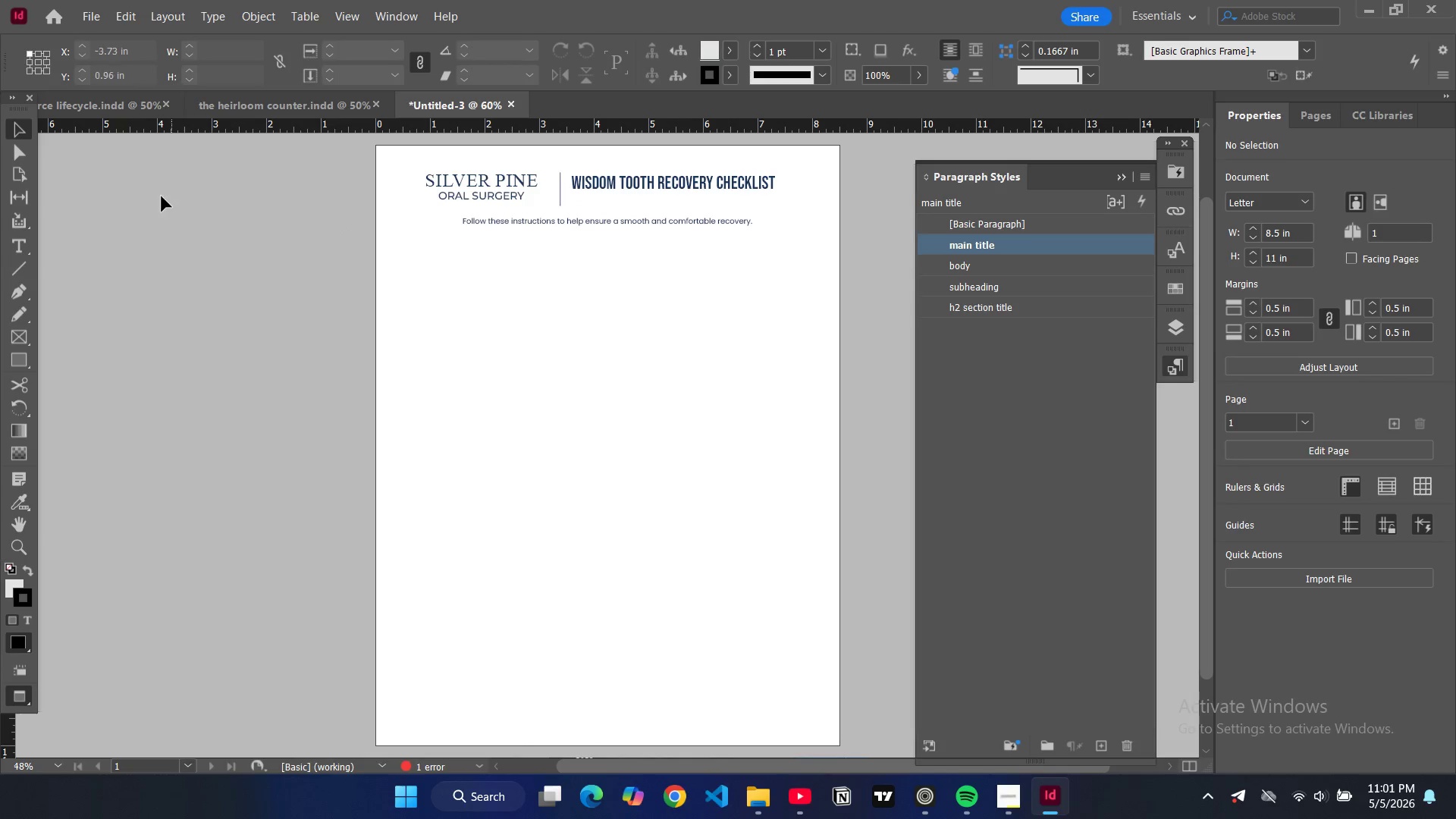 
key(W)
 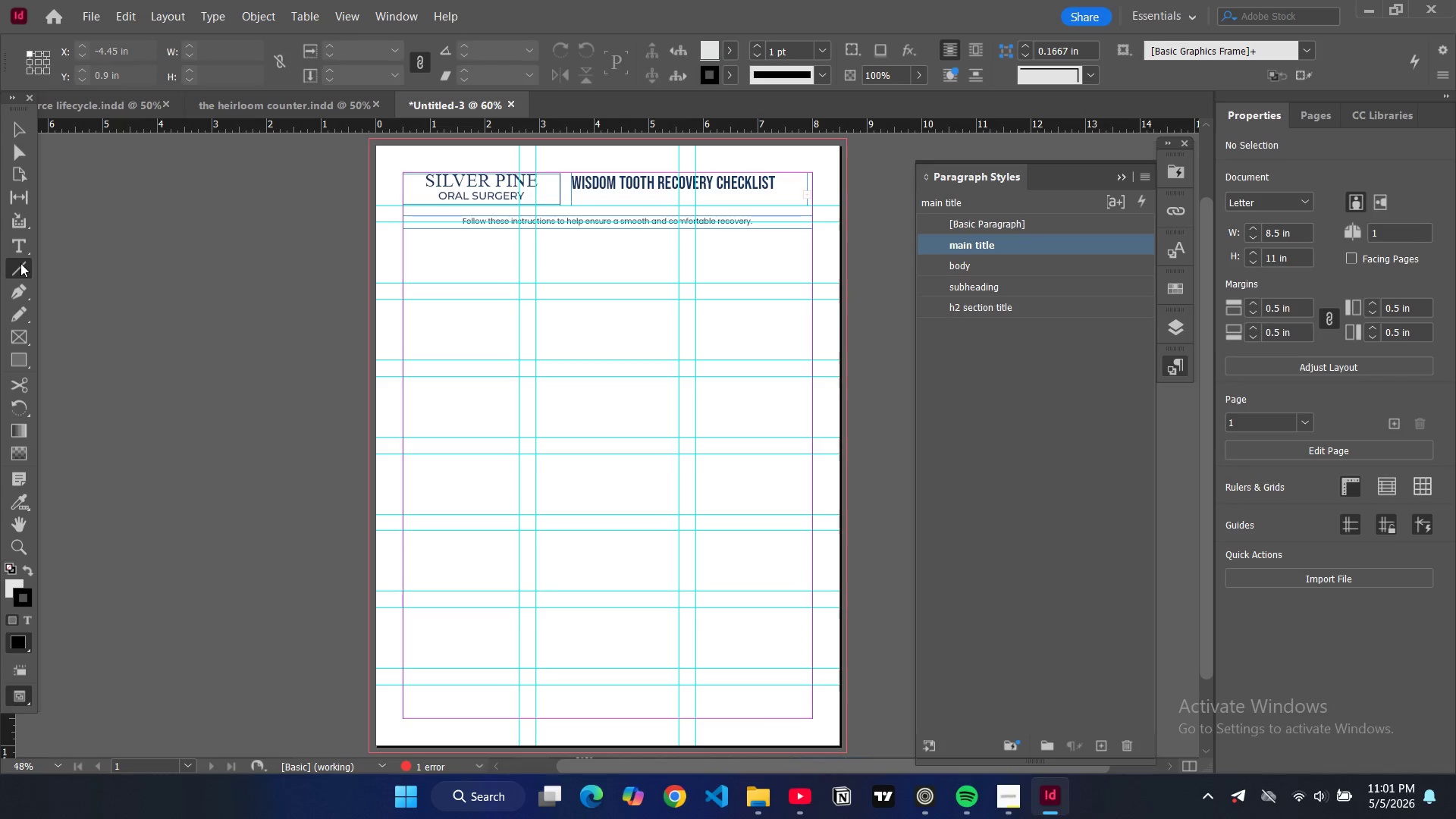 
left_click([20, 263])
 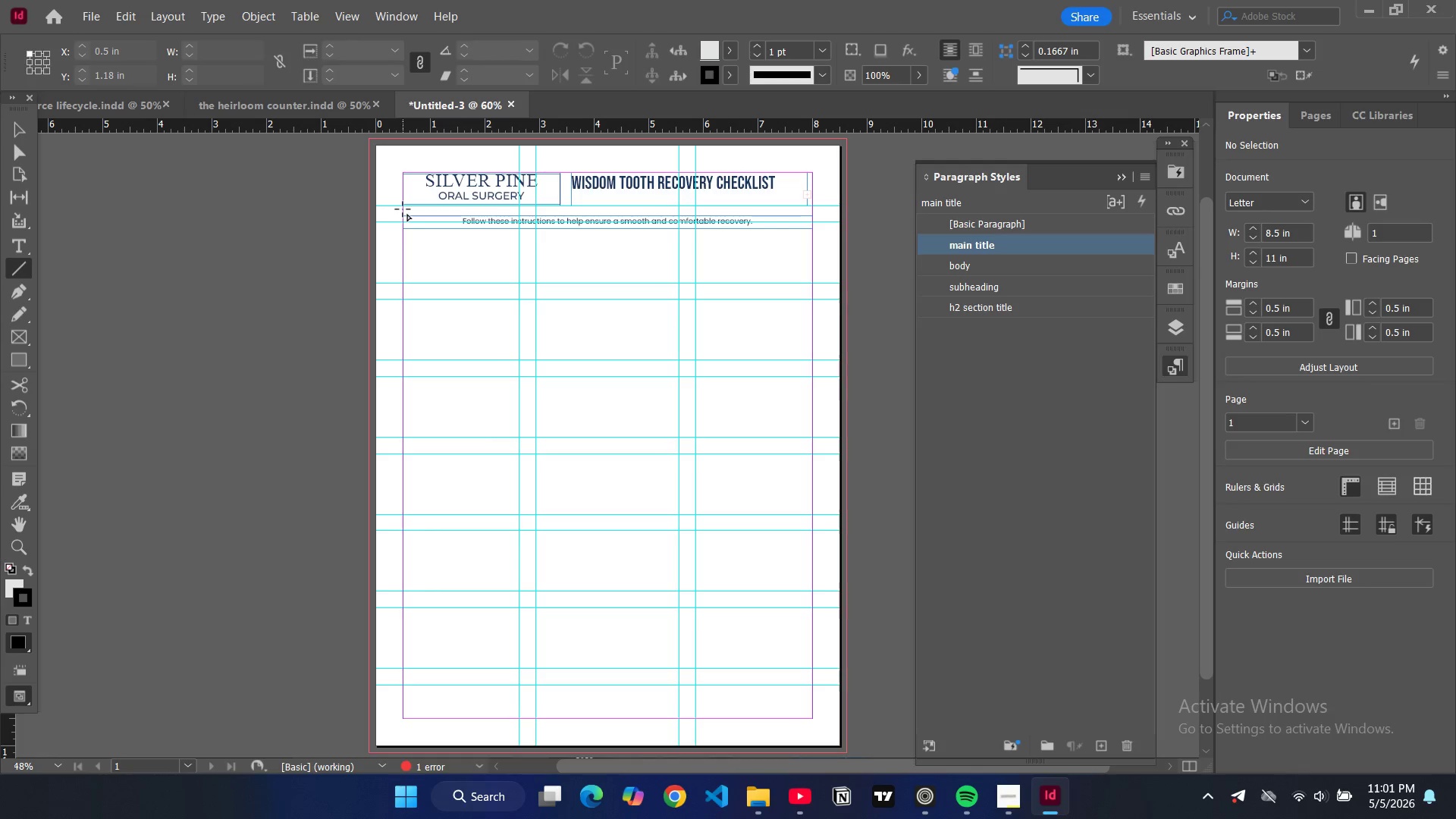 
left_click_drag(start_coordinate=[403, 209], to_coordinate=[814, 208])
 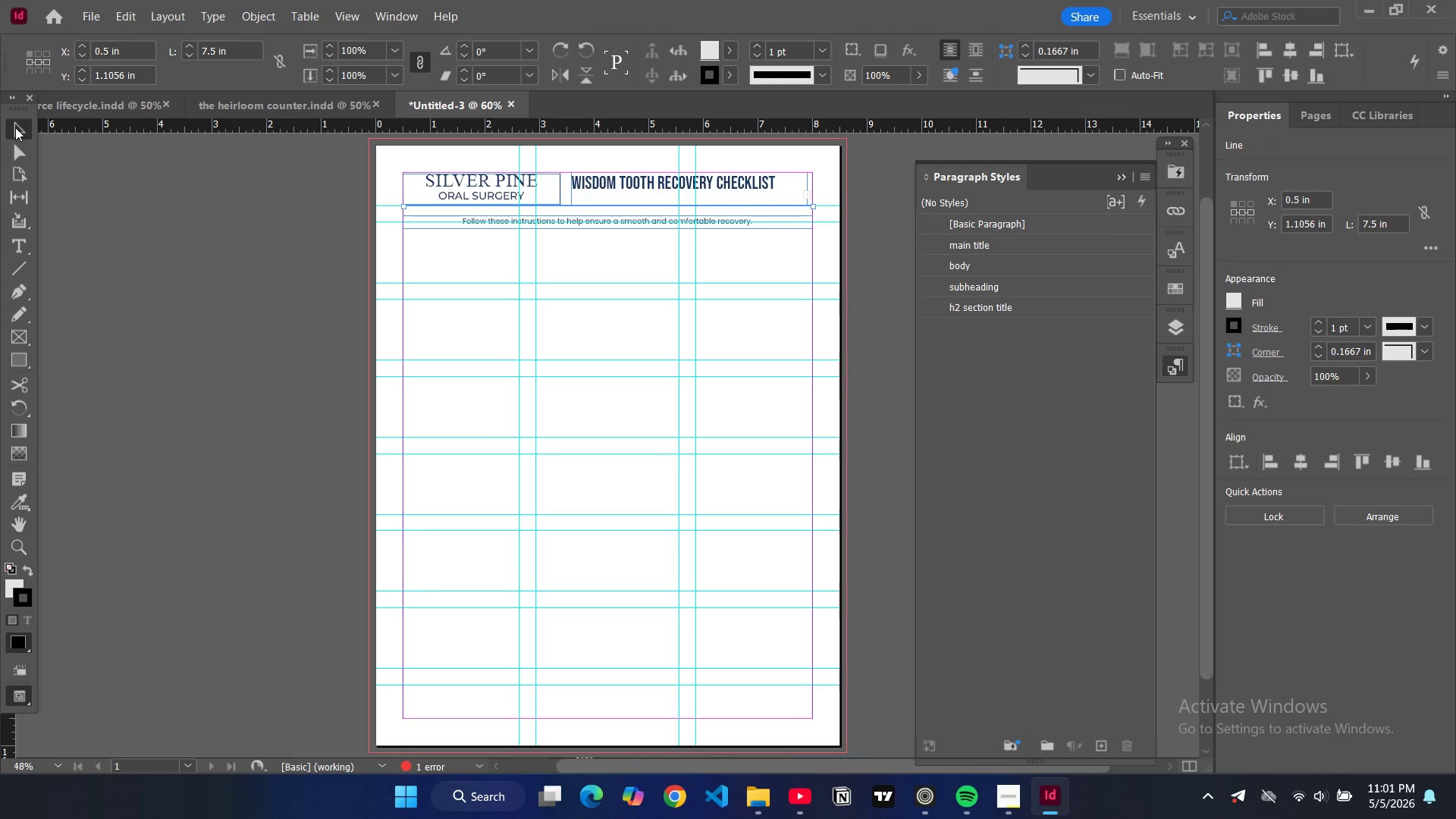 
left_click([15, 127])
 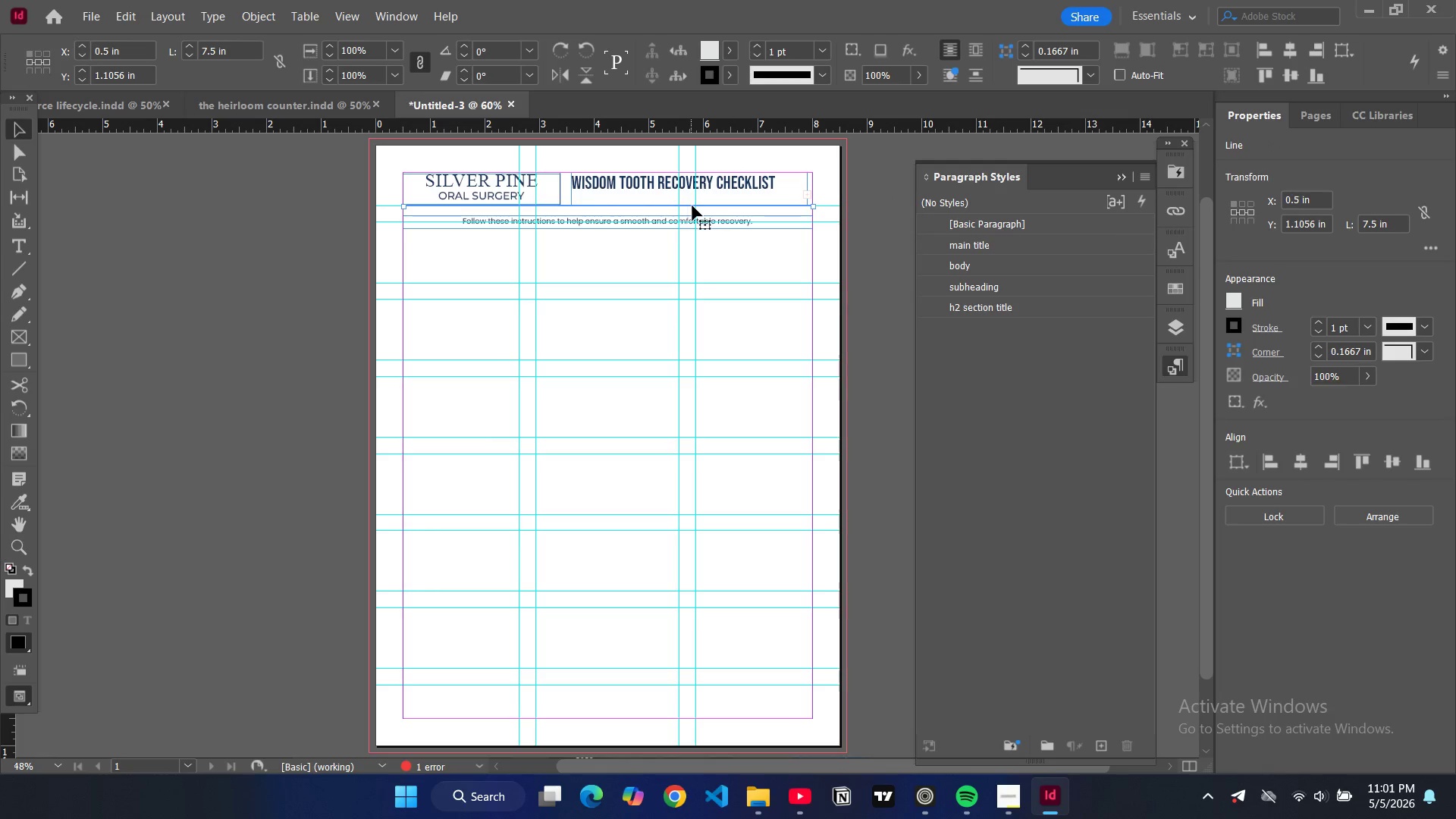 
left_click_drag(start_coordinate=[692, 206], to_coordinate=[693, 212])
 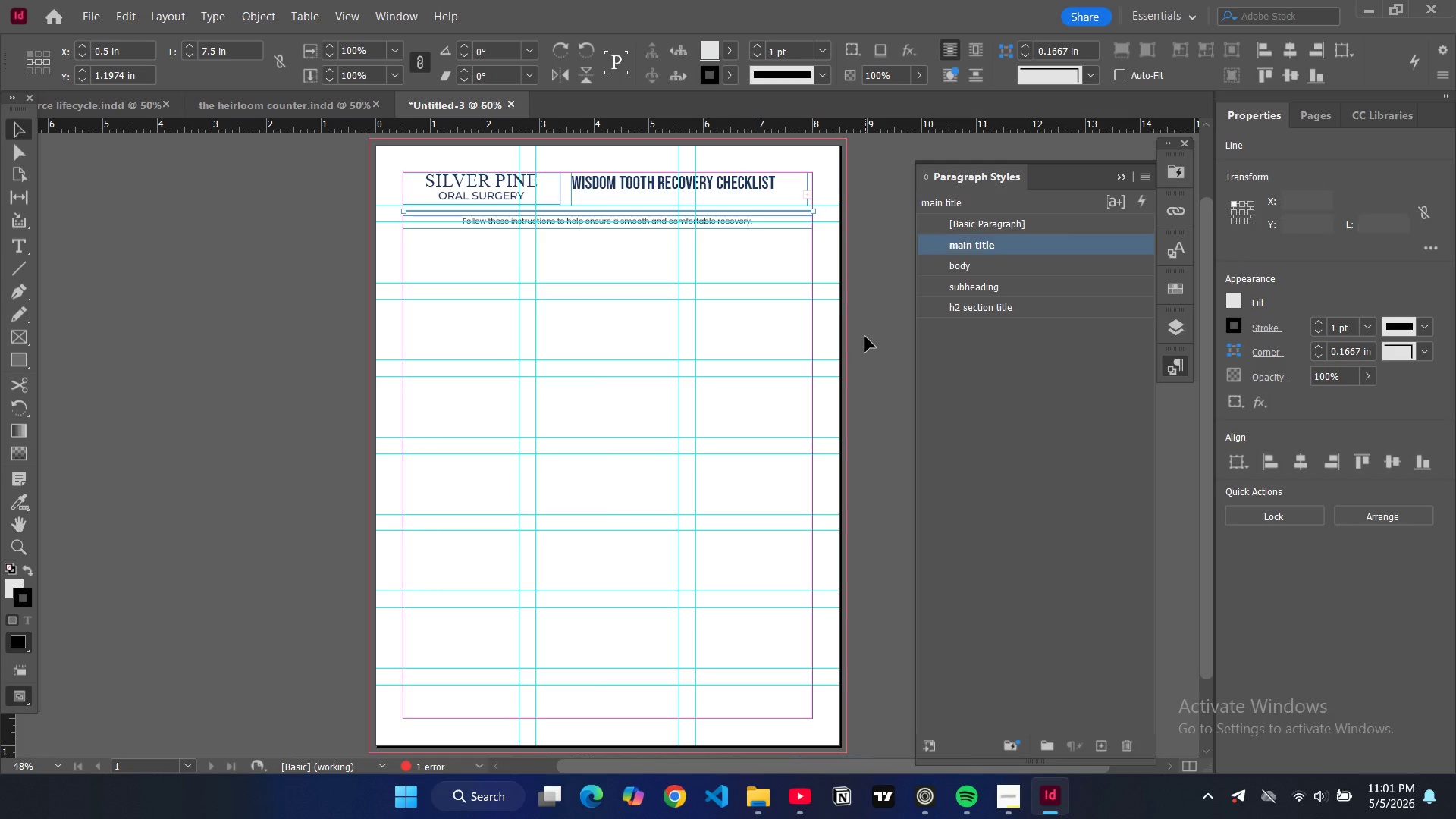 
left_click([865, 337])
 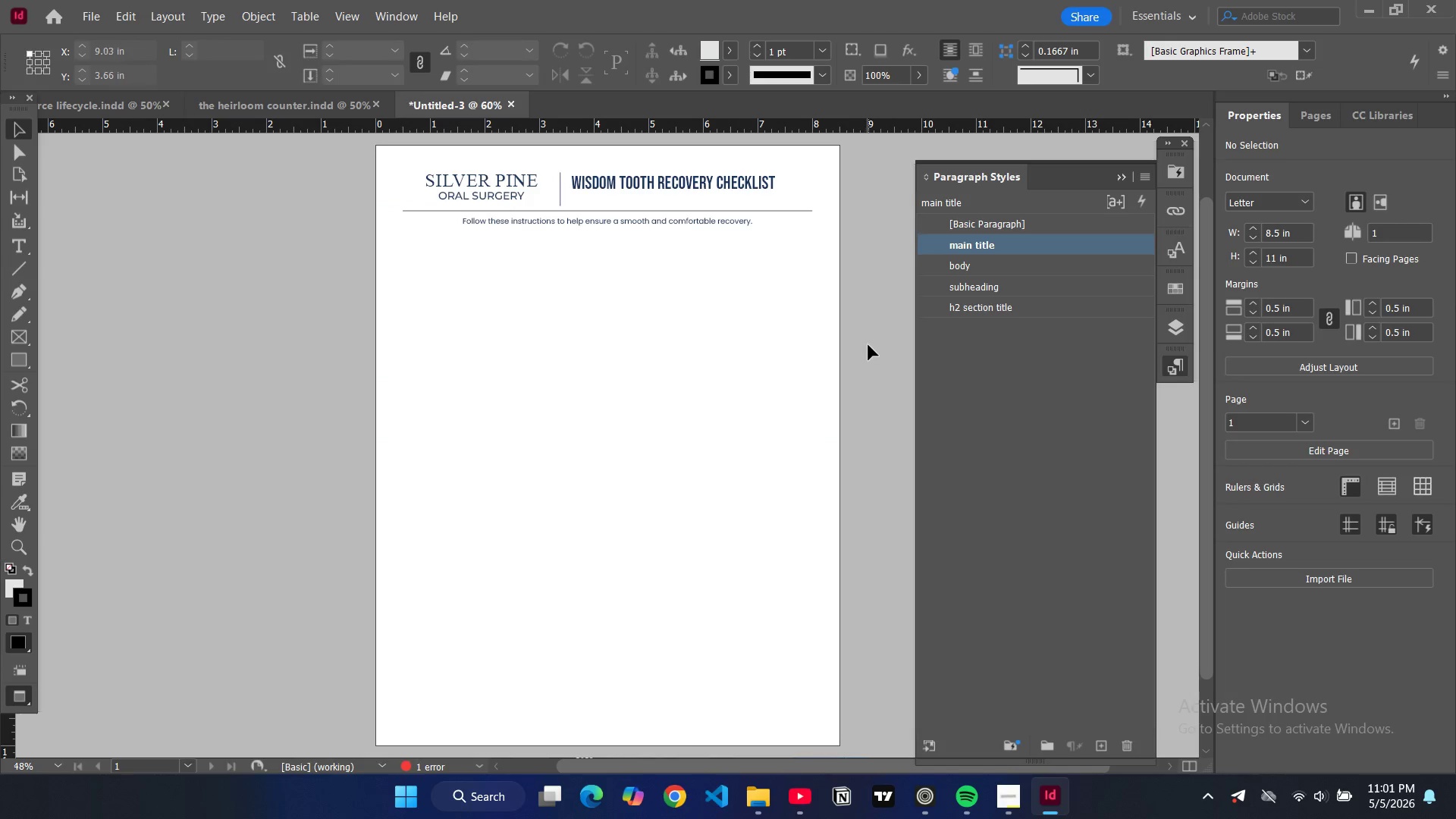 
key(W)
 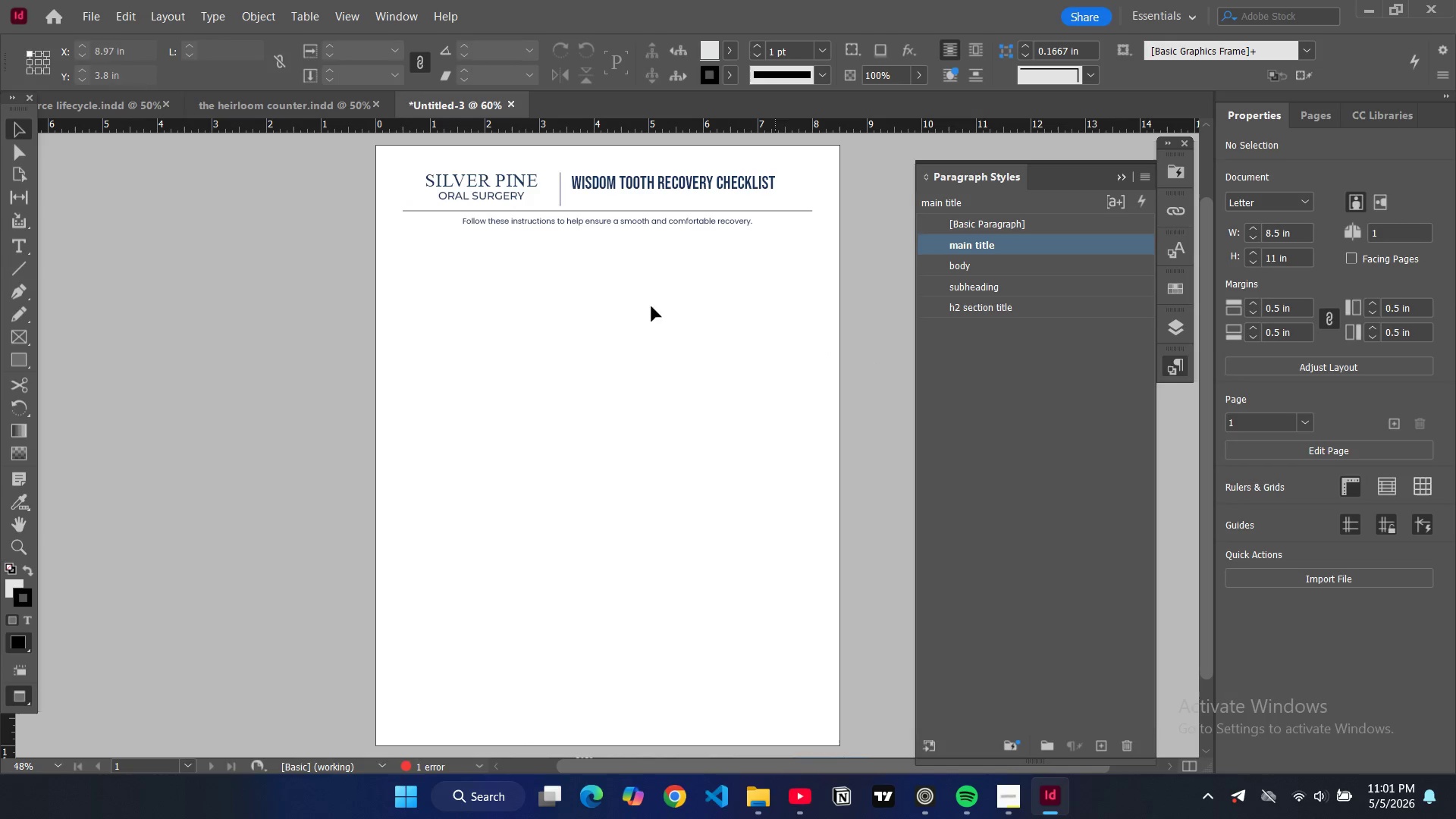 
wait(5.53)
 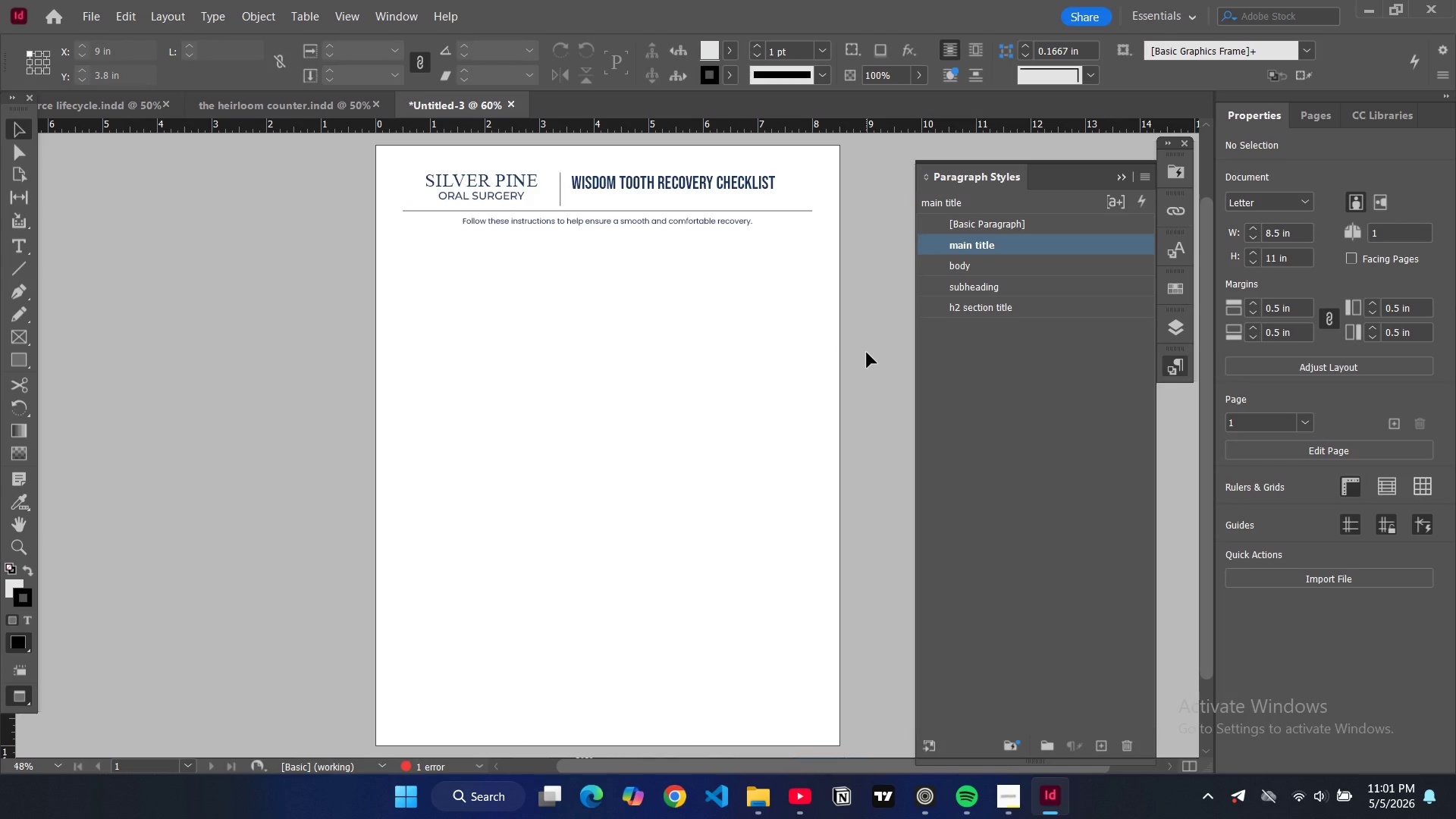 
key(W)
 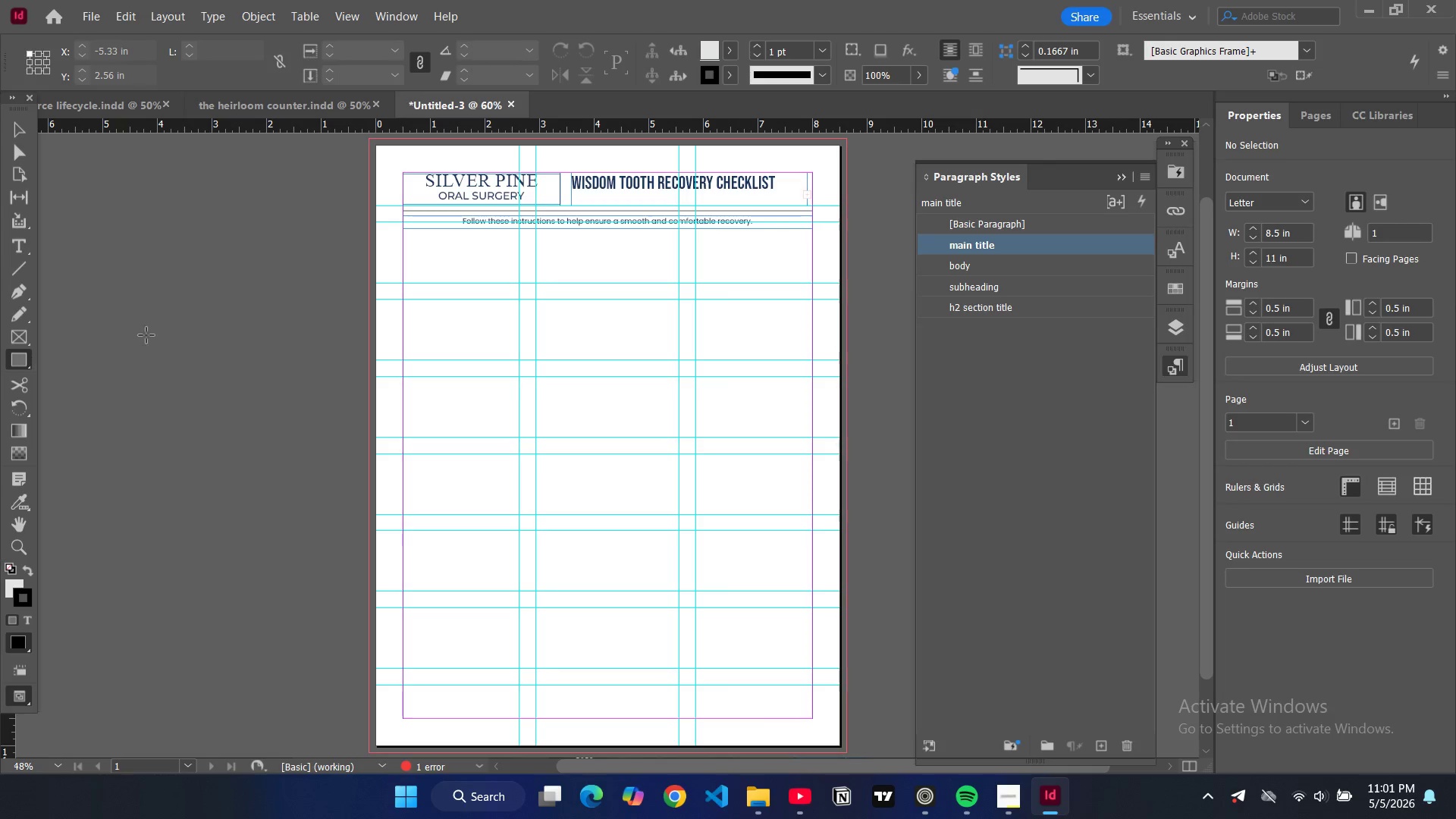 
left_click([23, 360])
 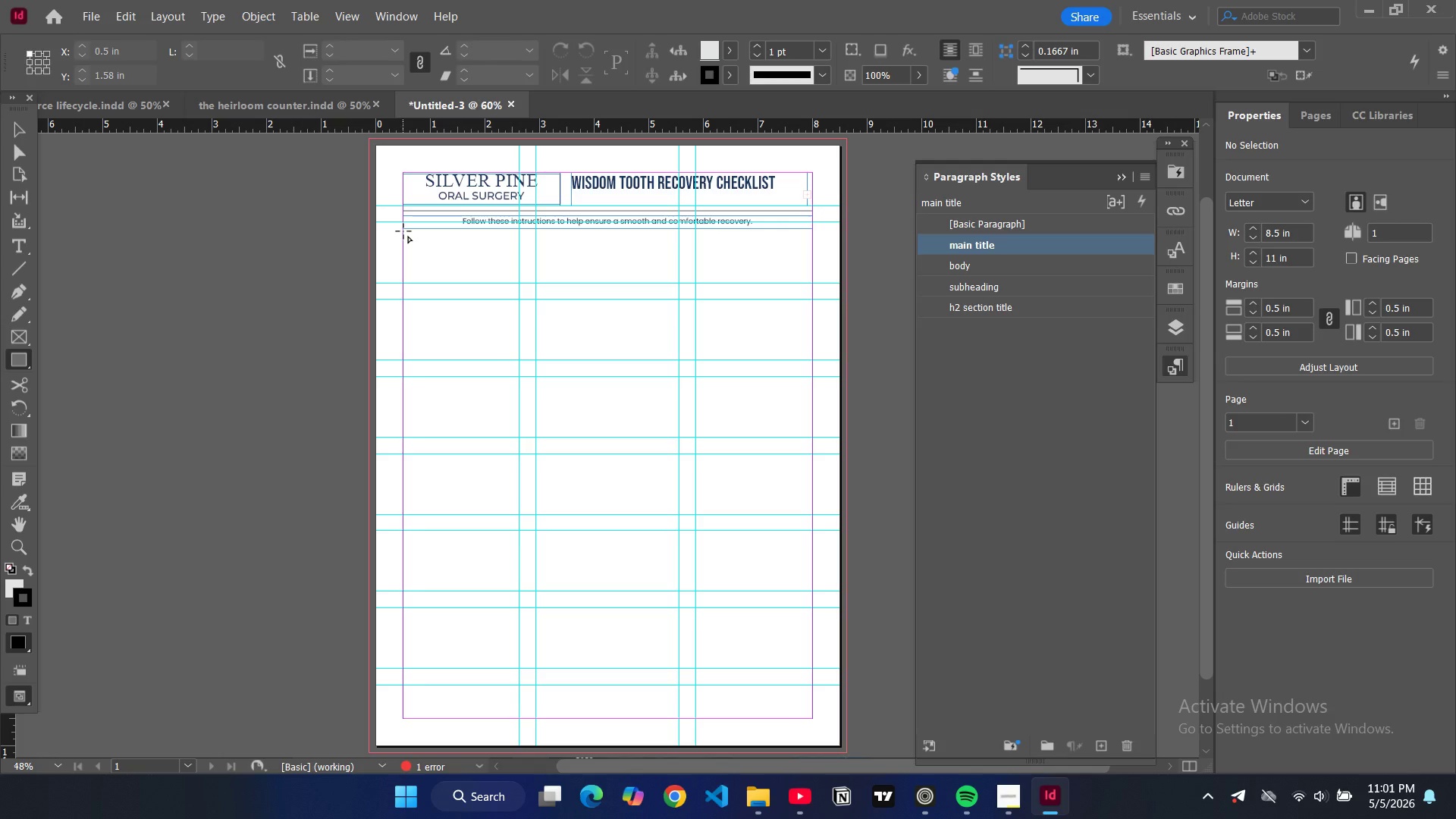 
left_click_drag(start_coordinate=[403, 231], to_coordinate=[812, 283])
 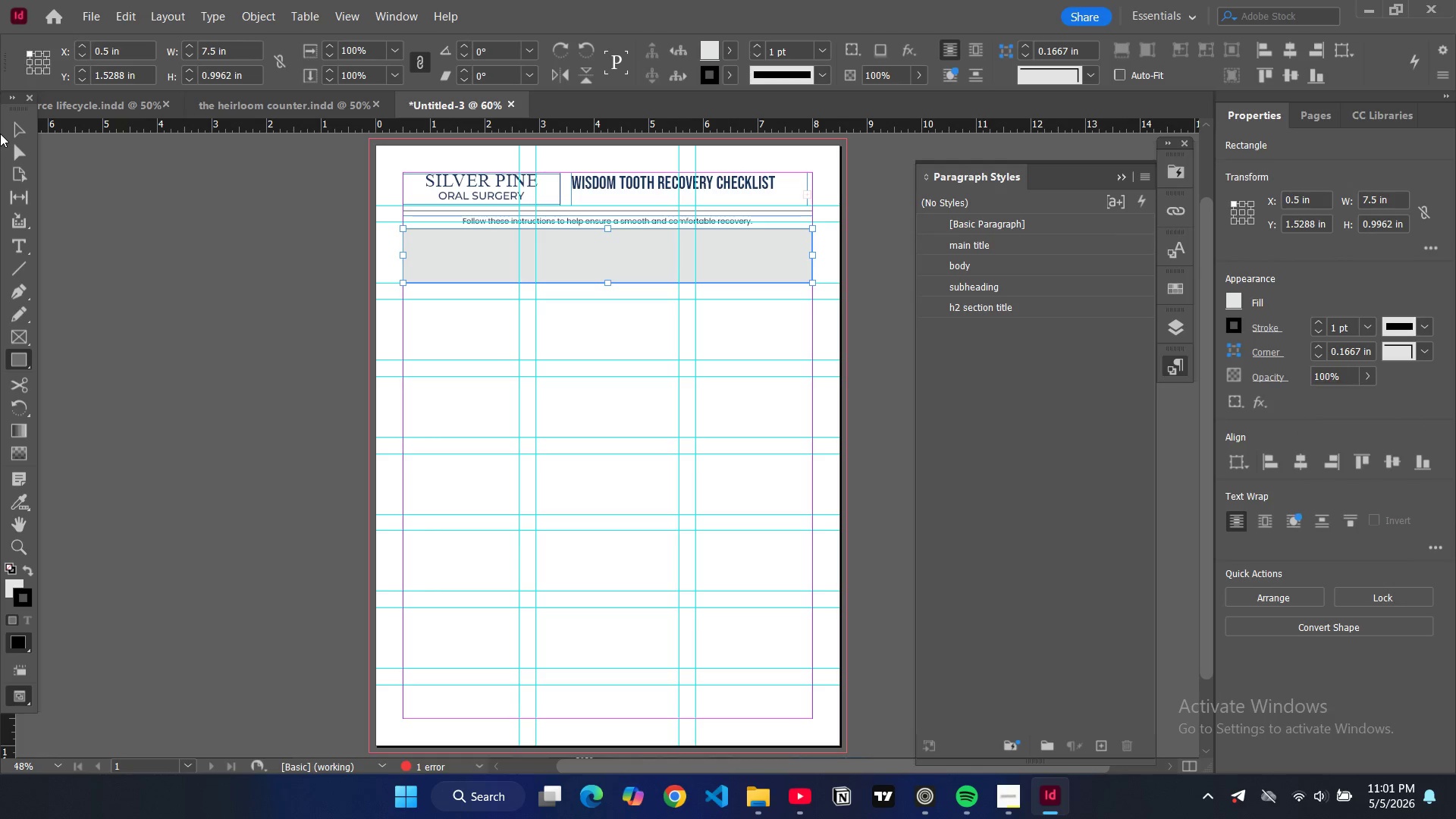 
left_click([20, 128])
 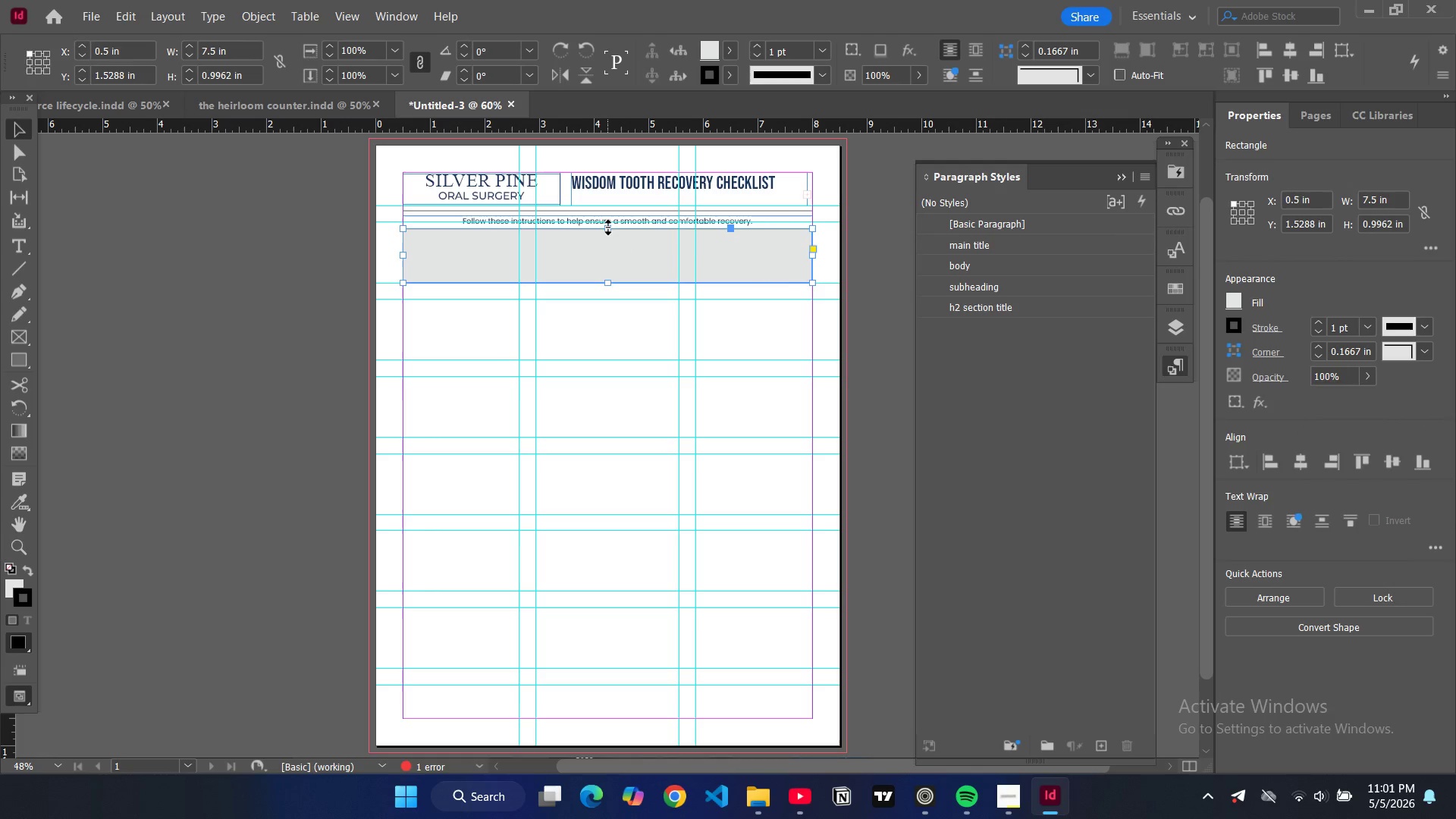 
left_click_drag(start_coordinate=[608, 228], to_coordinate=[617, 243])
 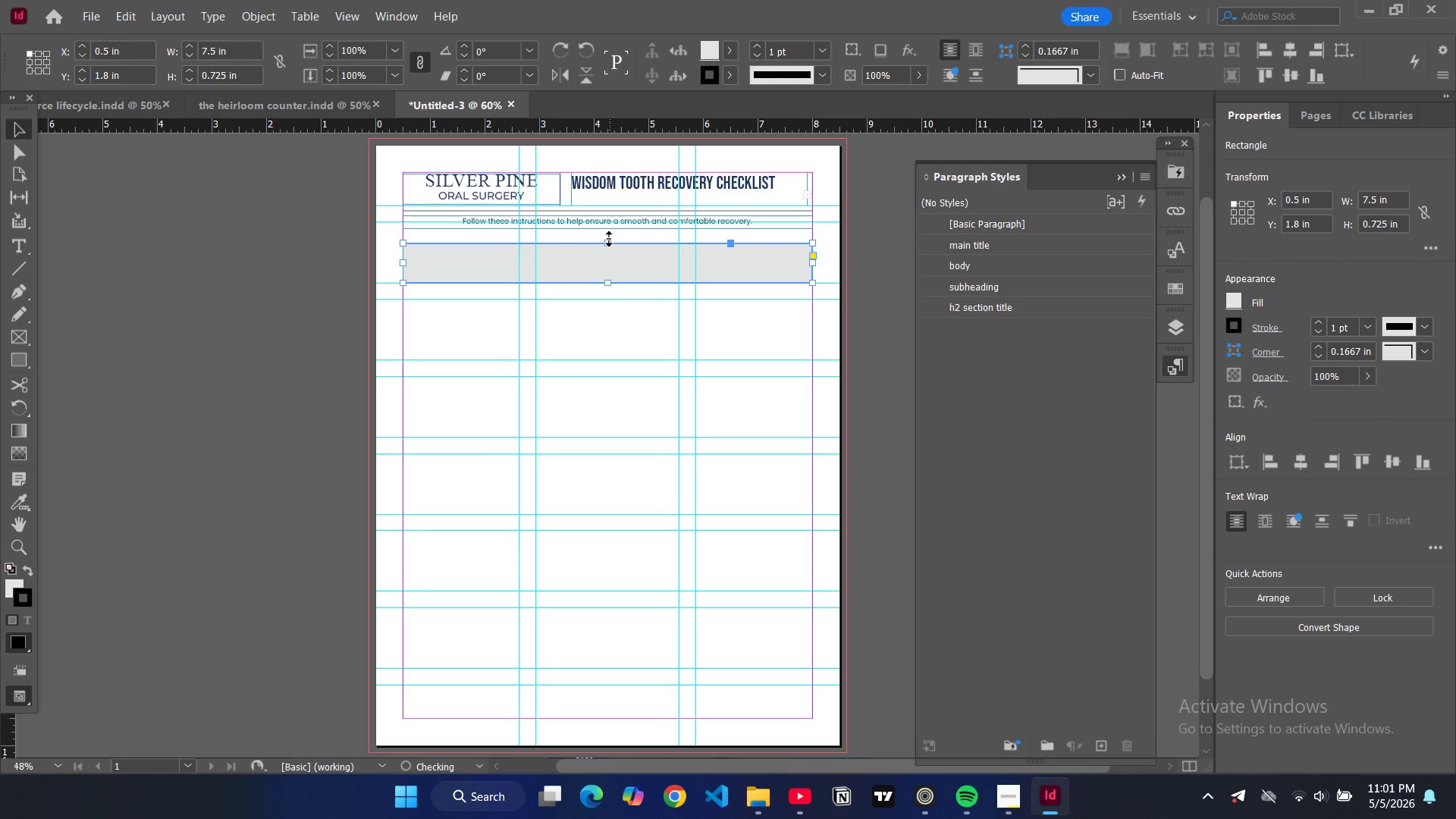 
left_click_drag(start_coordinate=[610, 240], to_coordinate=[610, 236])
 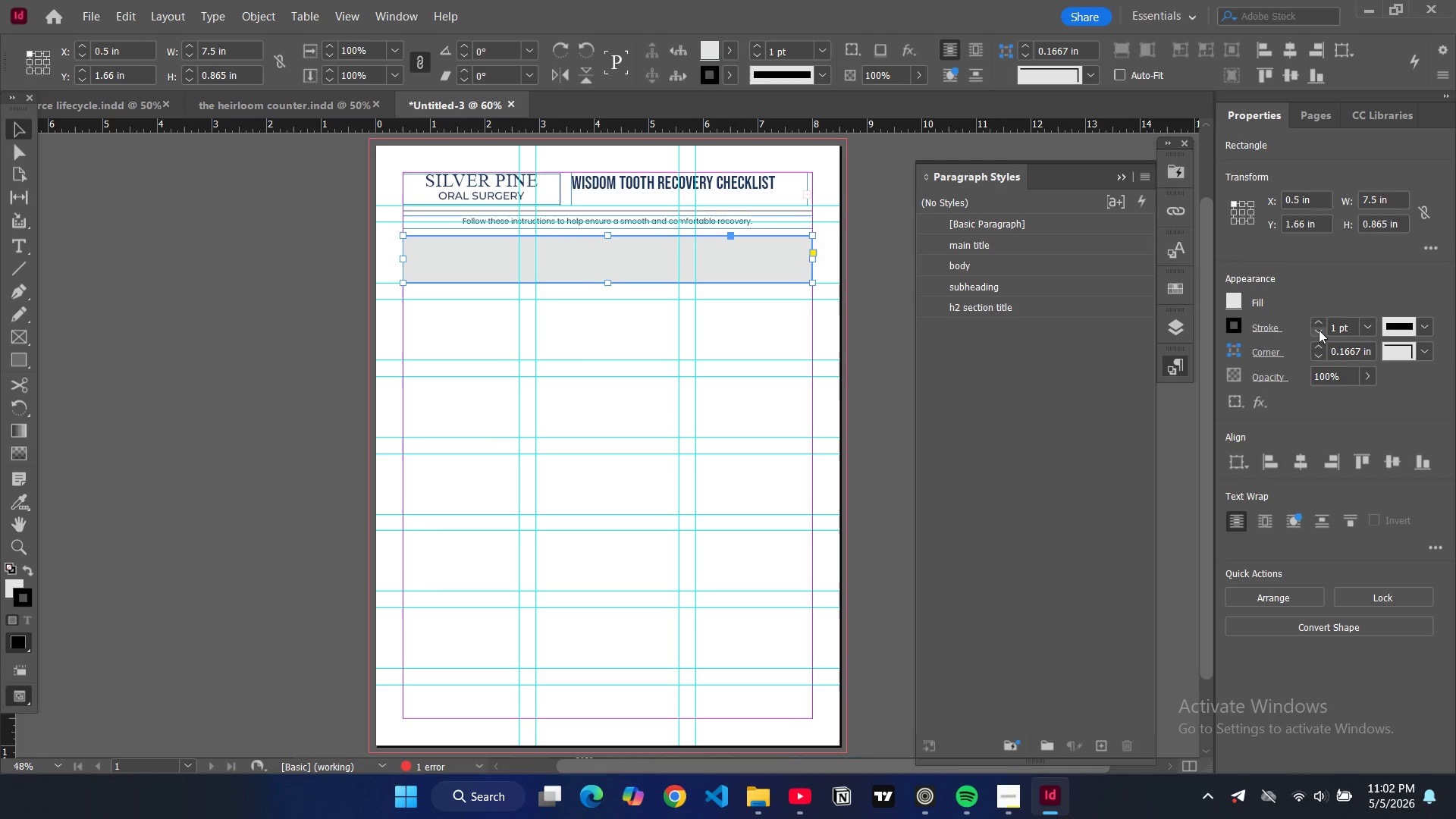 
left_click([1319, 330])
 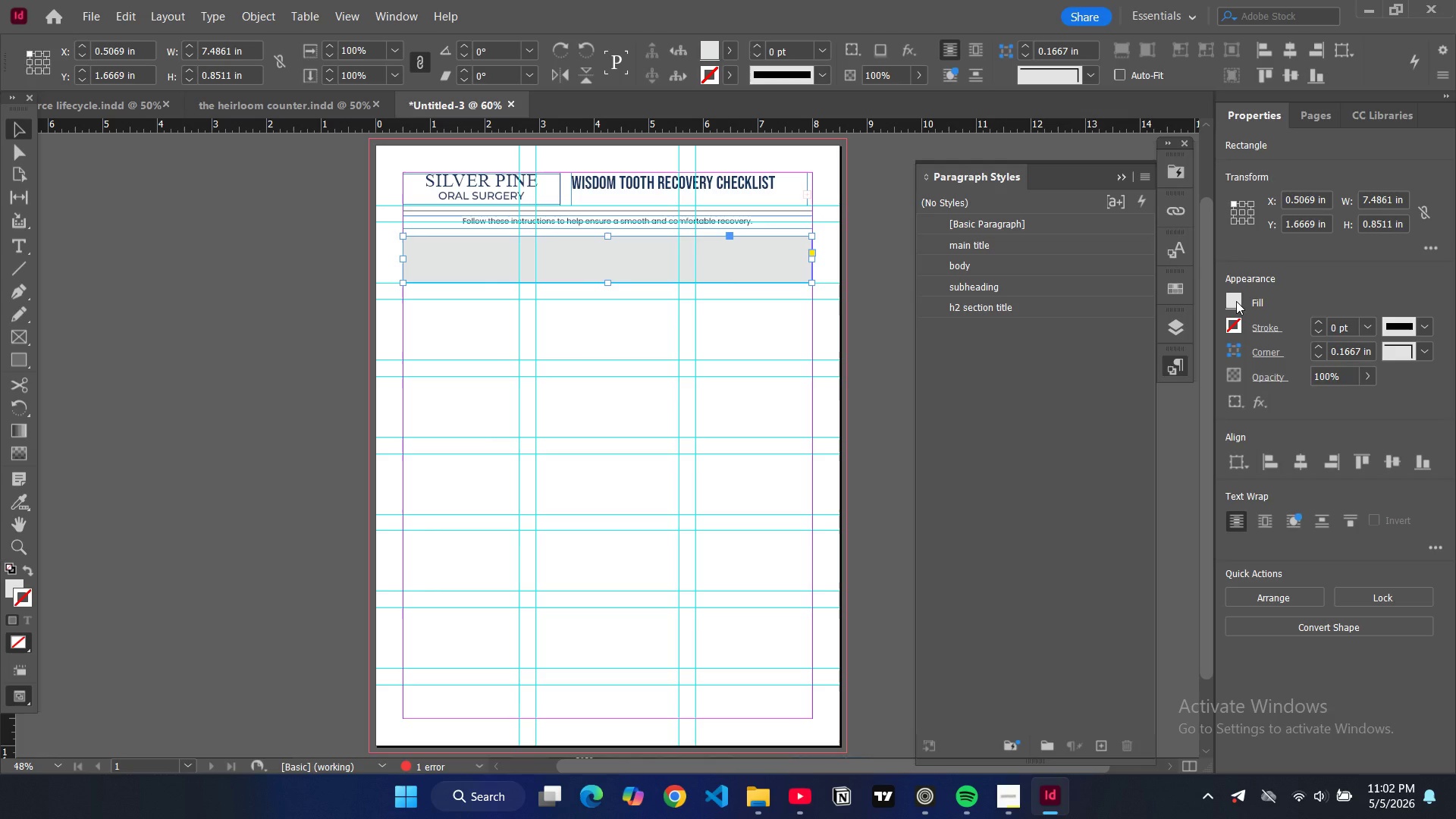 
left_click([1236, 301])
 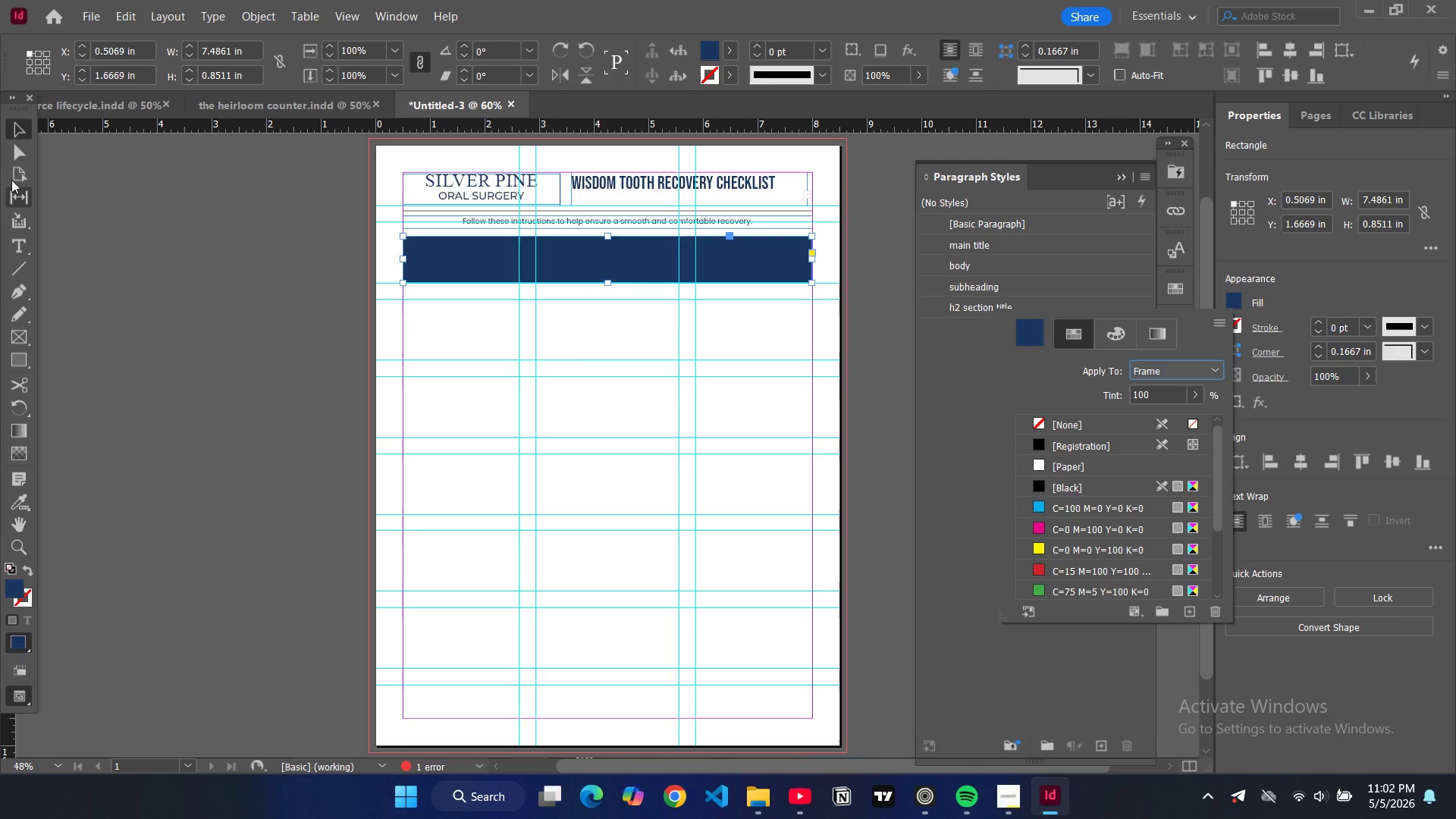 
wait(5.09)
 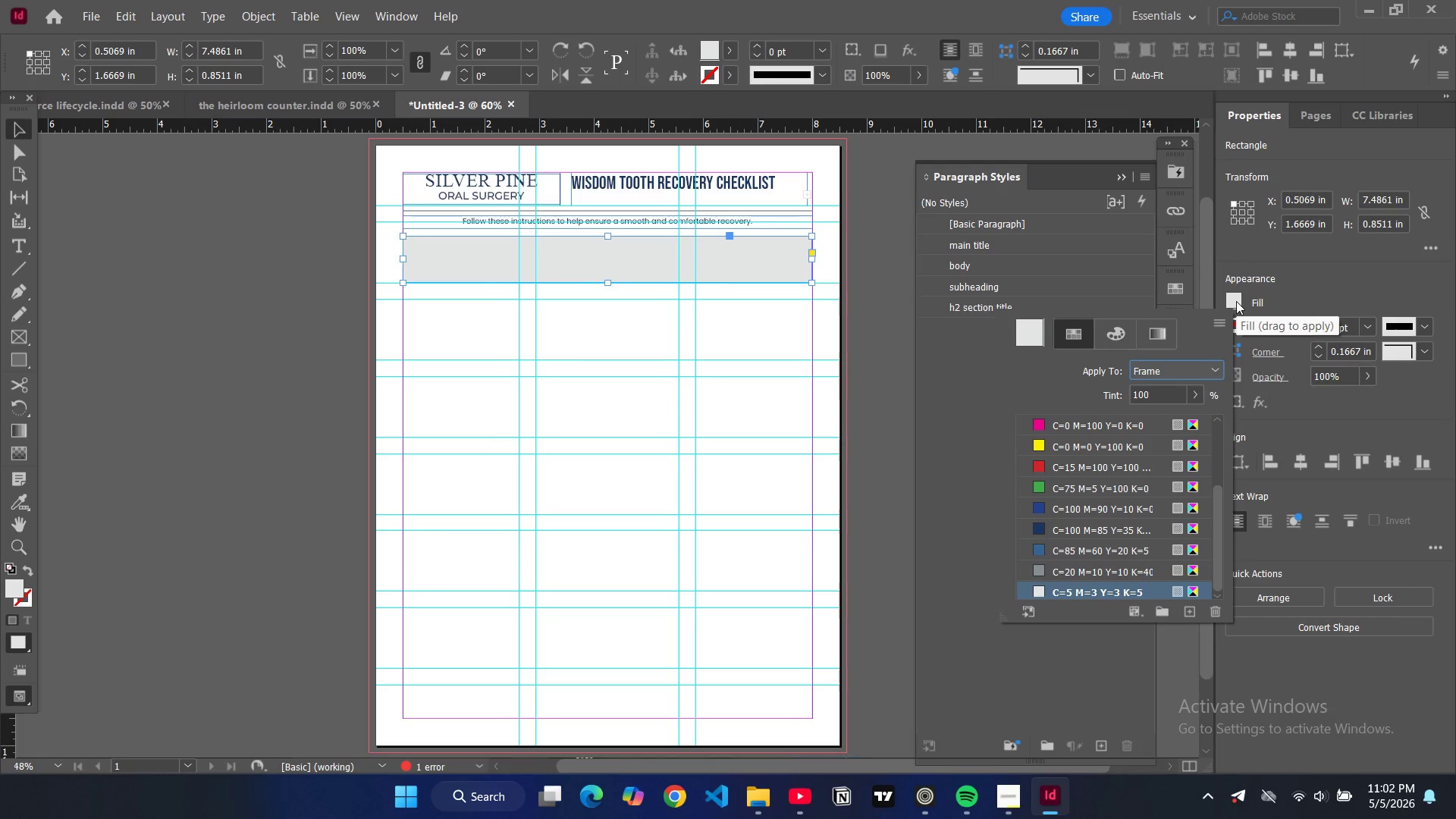 
double_click([213, 232])
 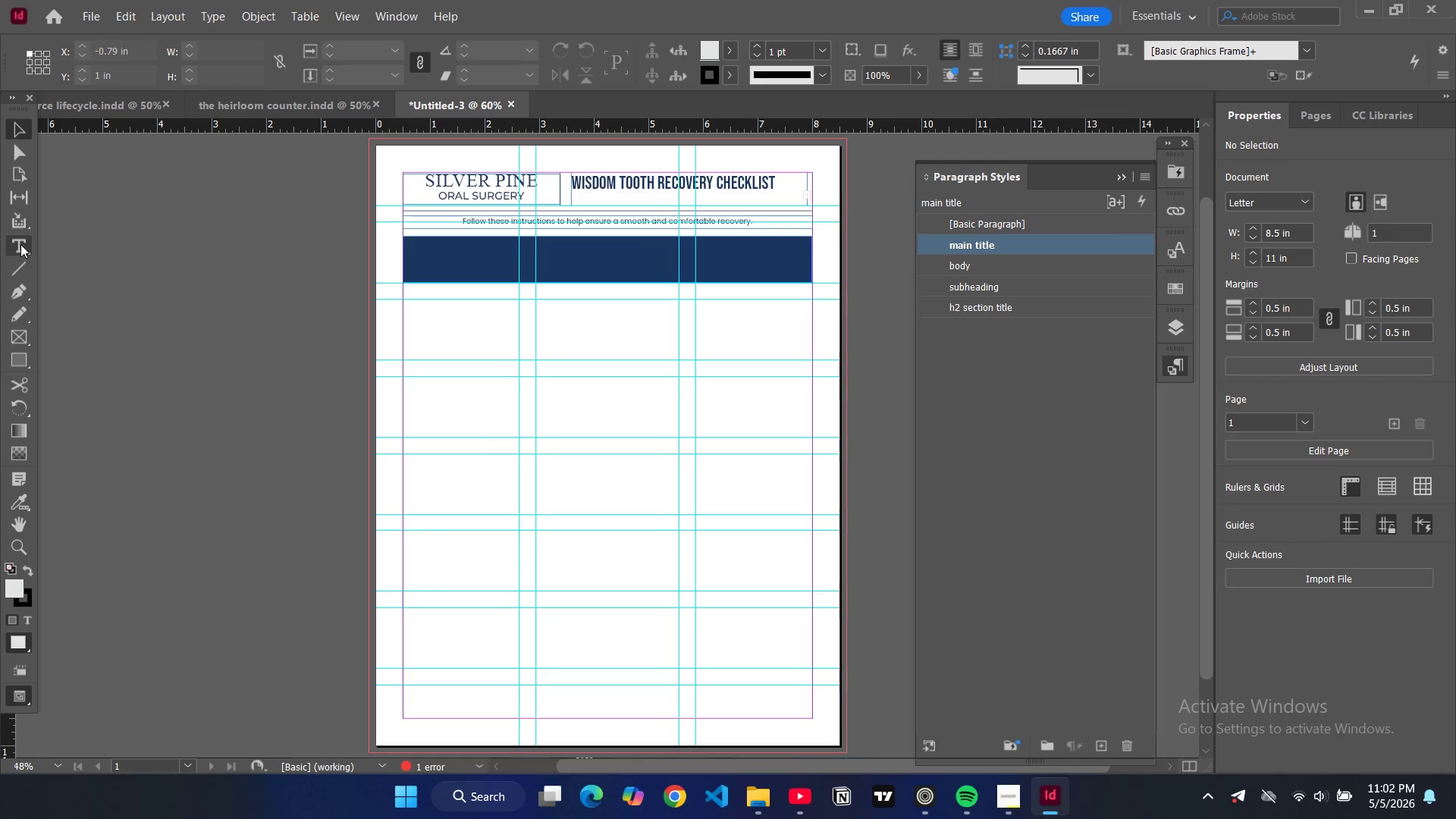 
left_click([20, 244])
 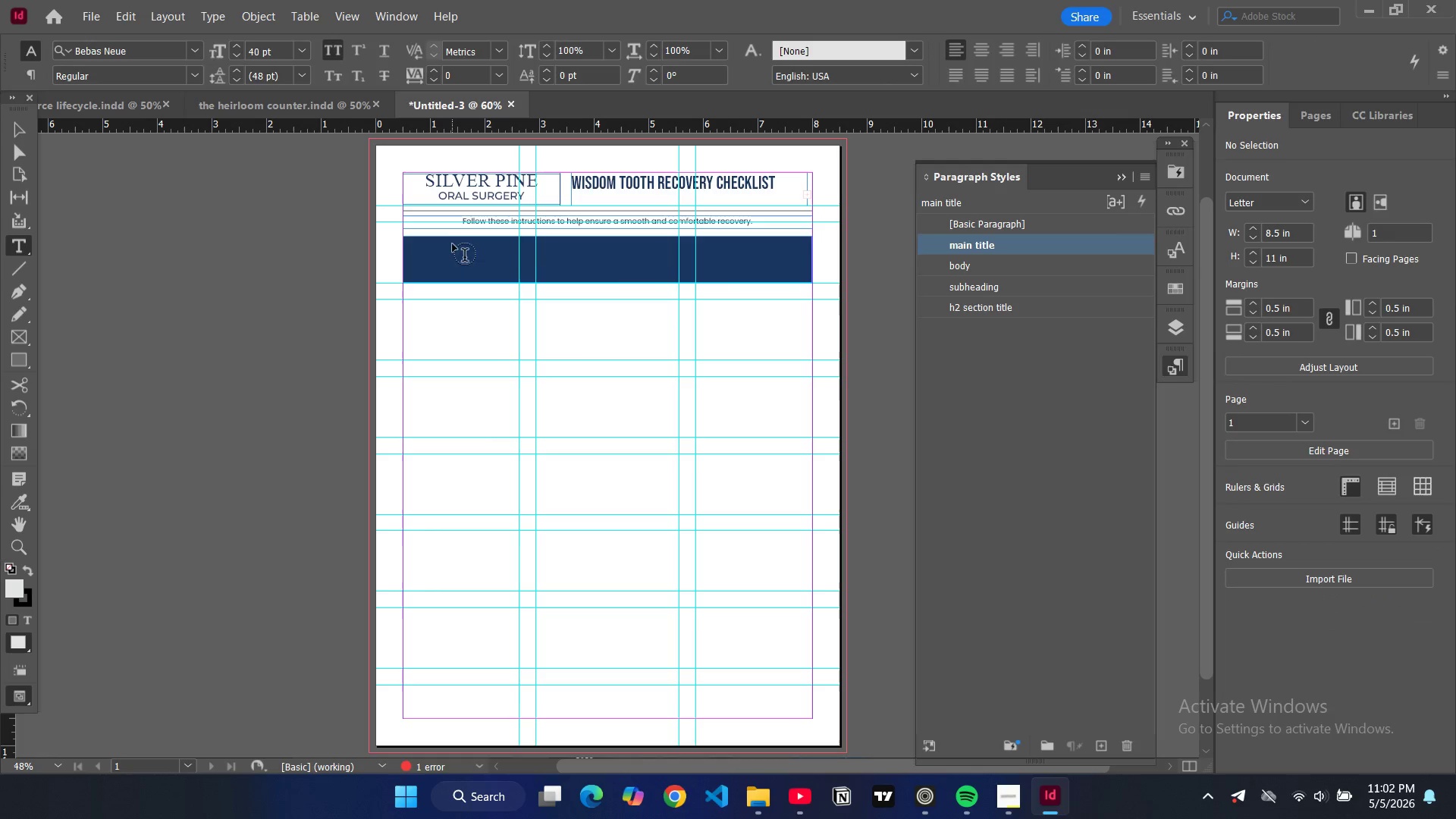 
left_click_drag(start_coordinate=[453, 244], to_coordinate=[739, 270])
 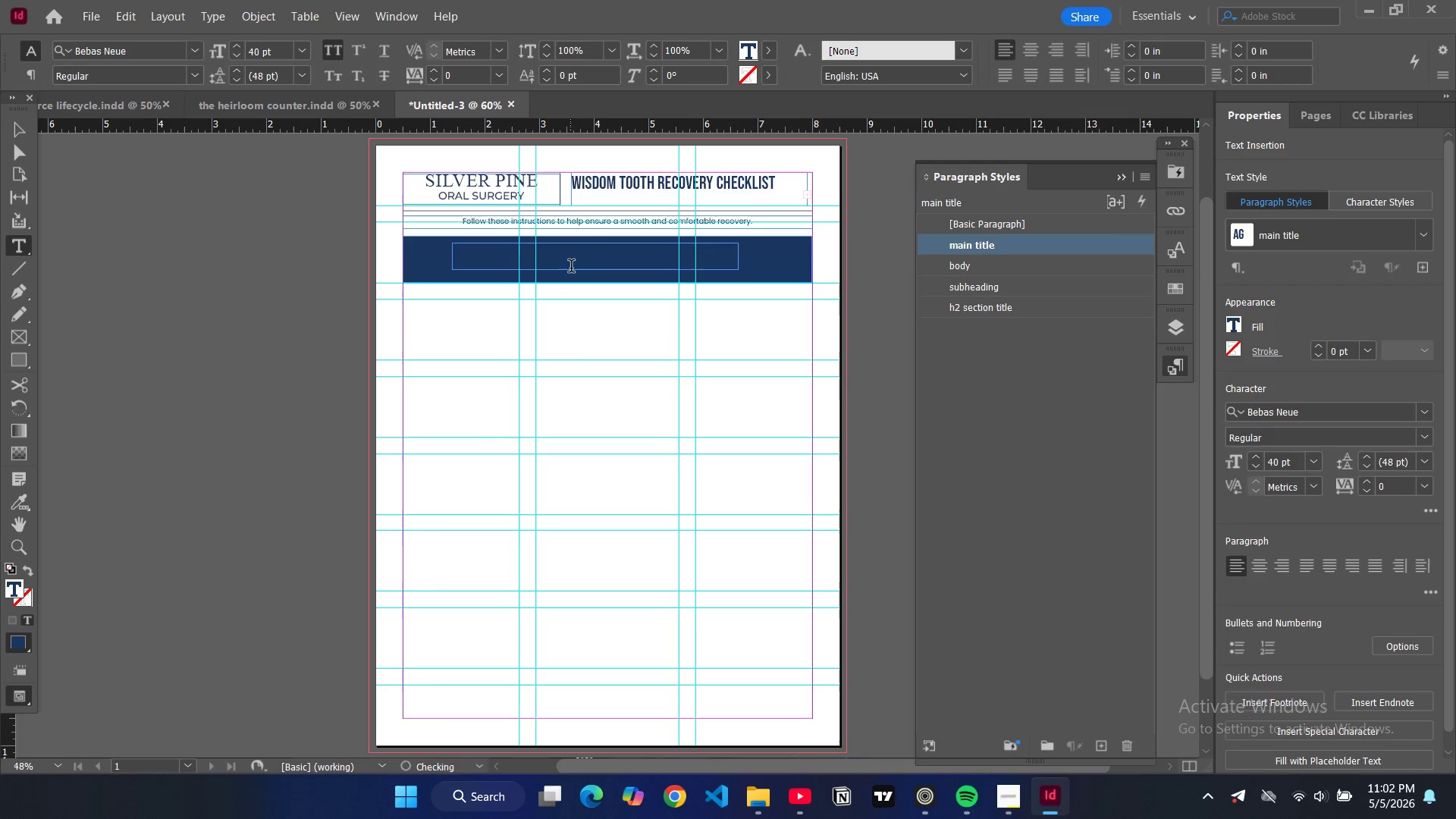 
left_click([571, 268])
 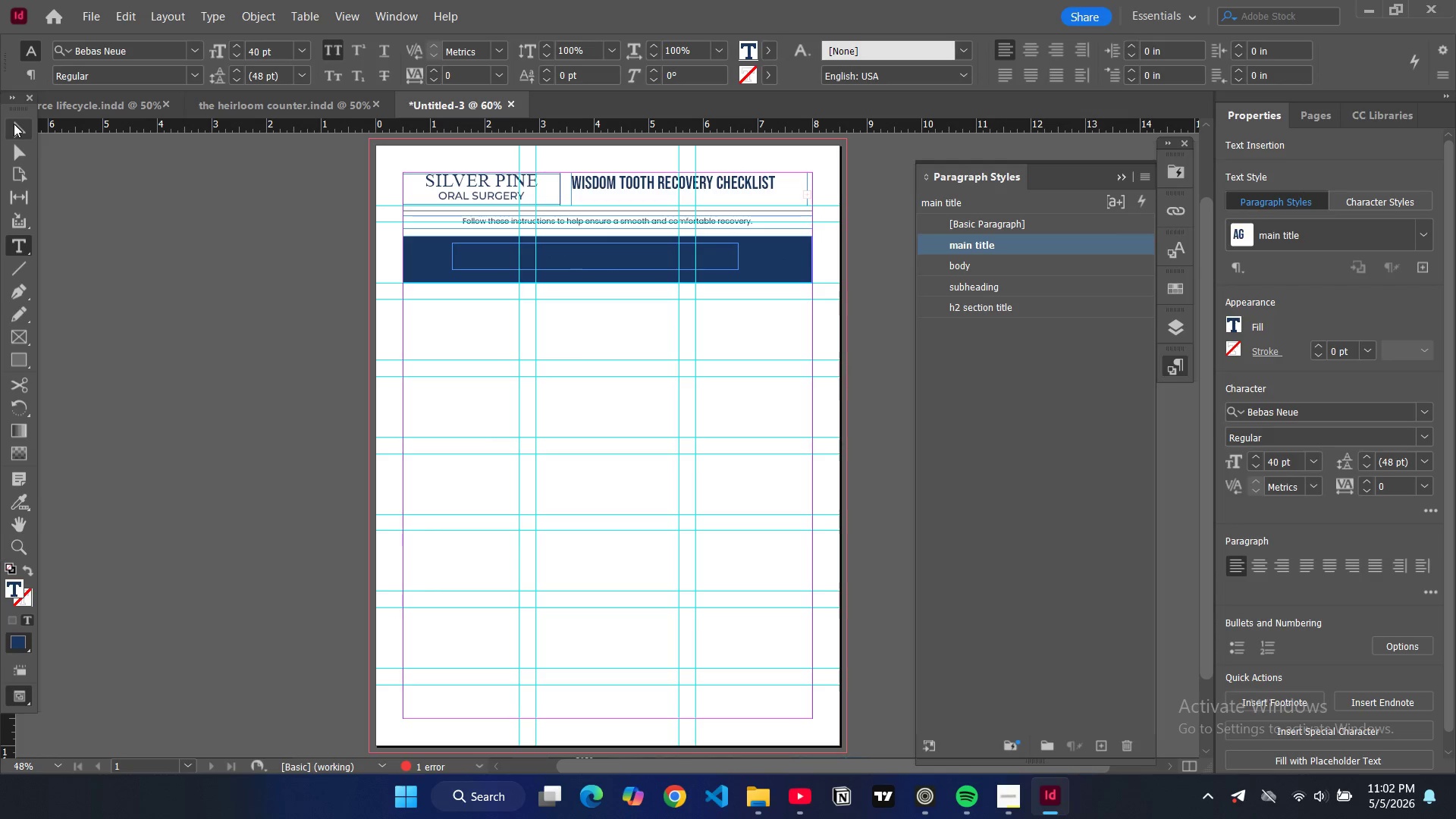 
left_click([14, 124])
 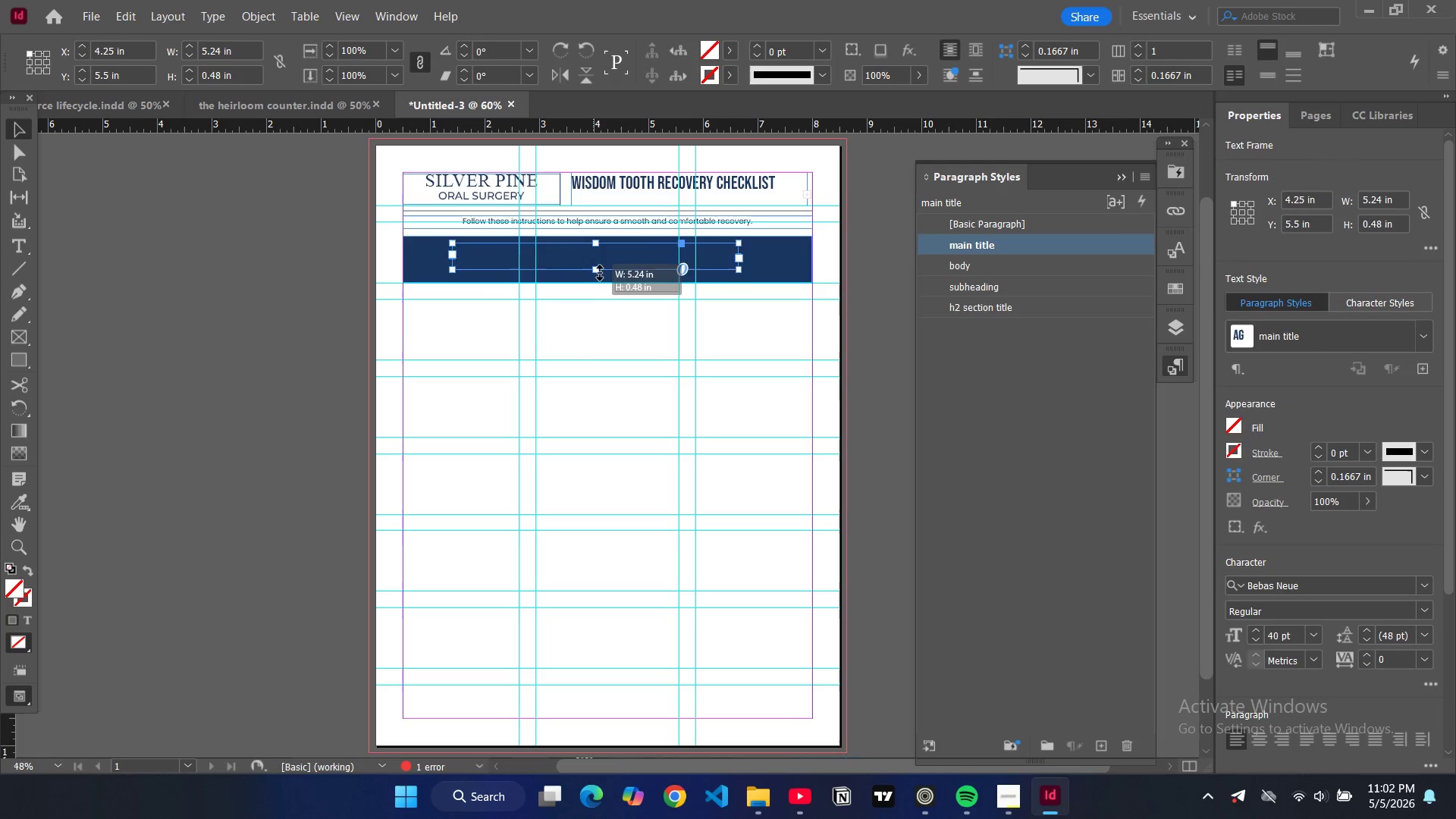 
left_click_drag(start_coordinate=[594, 269], to_coordinate=[604, 278])
 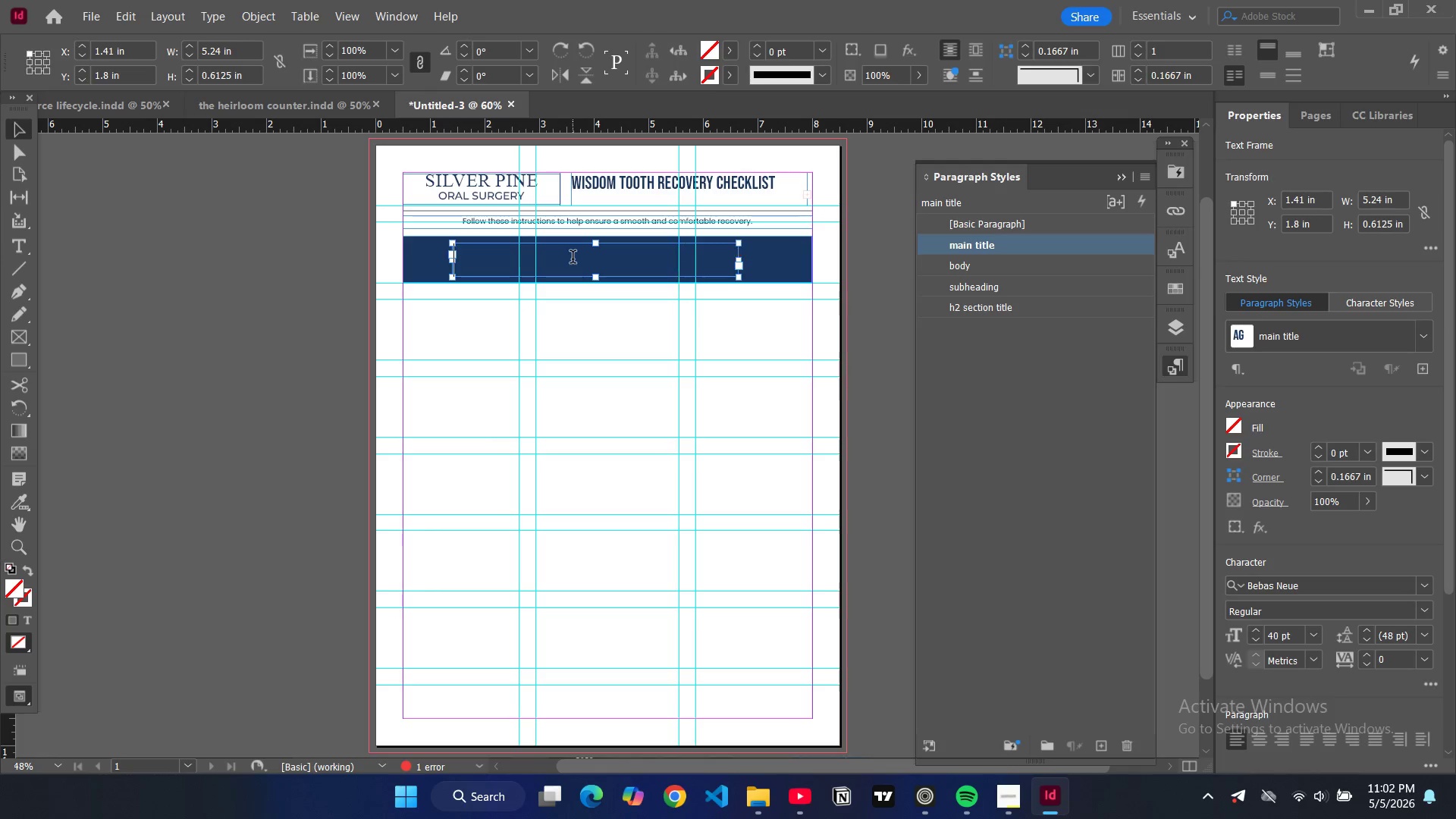 
double_click([573, 259])
 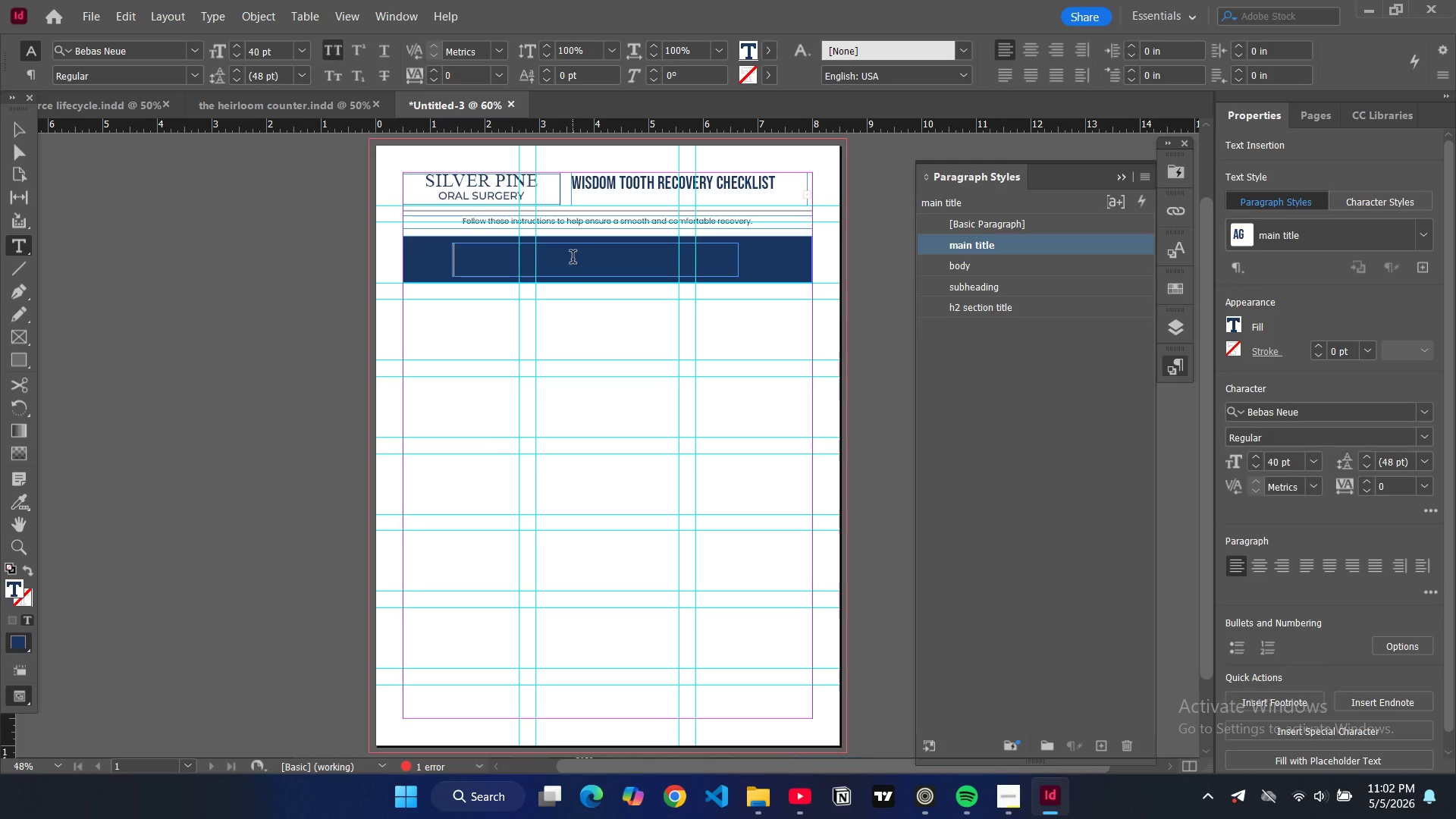 
type(first 24 hours)
 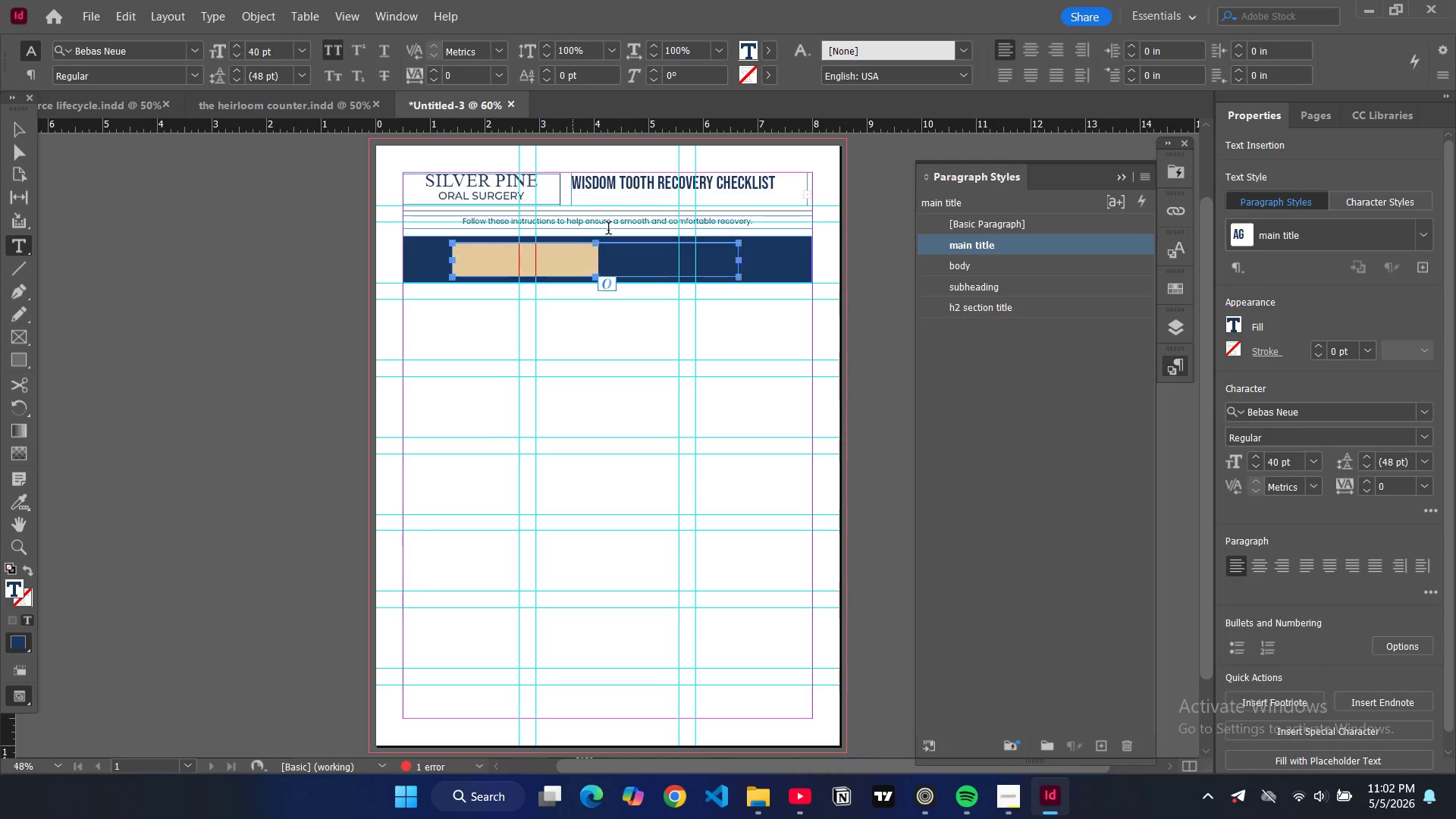 
key(Control+ControlLeft)
 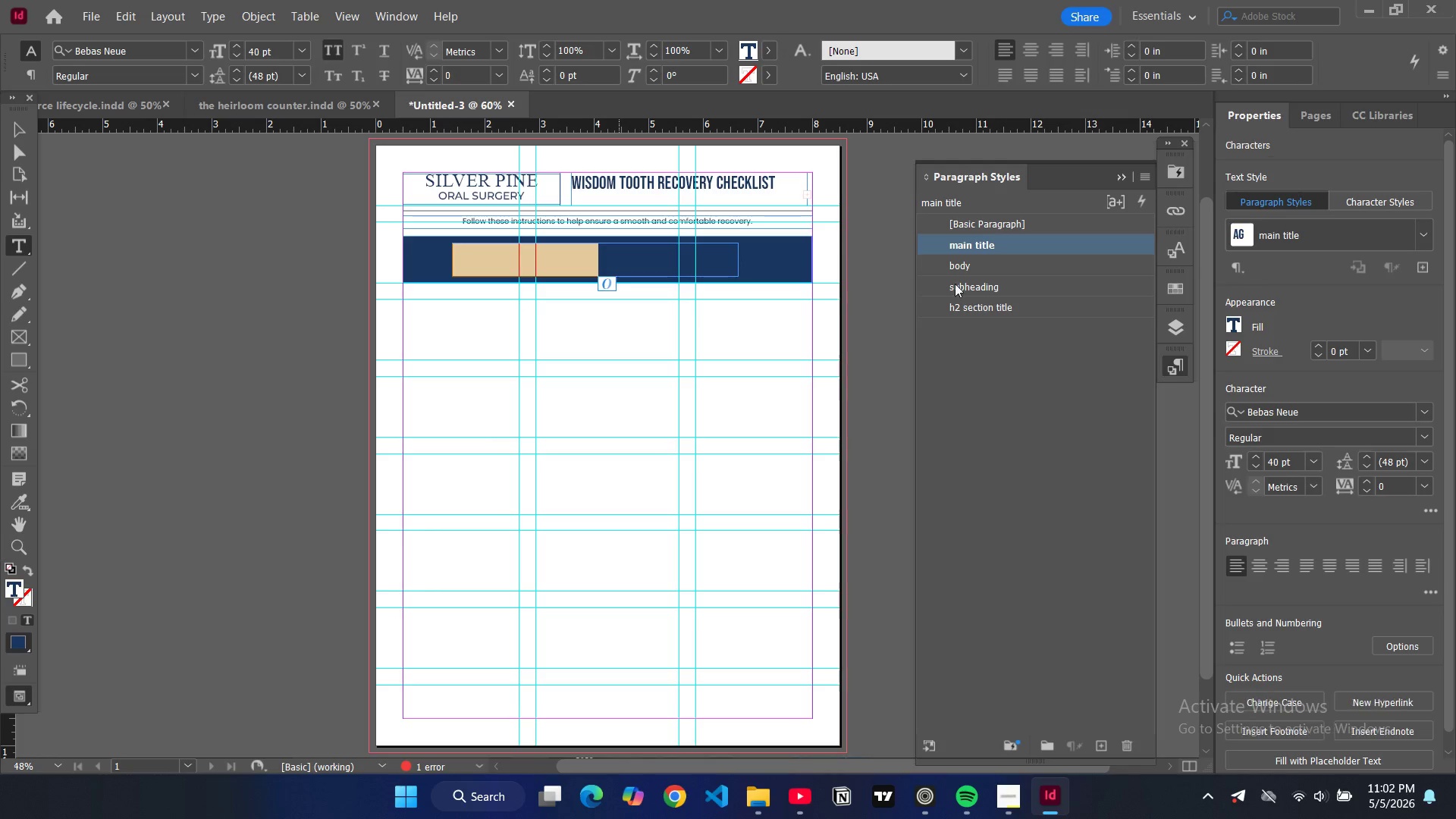 
key(Control+A)
 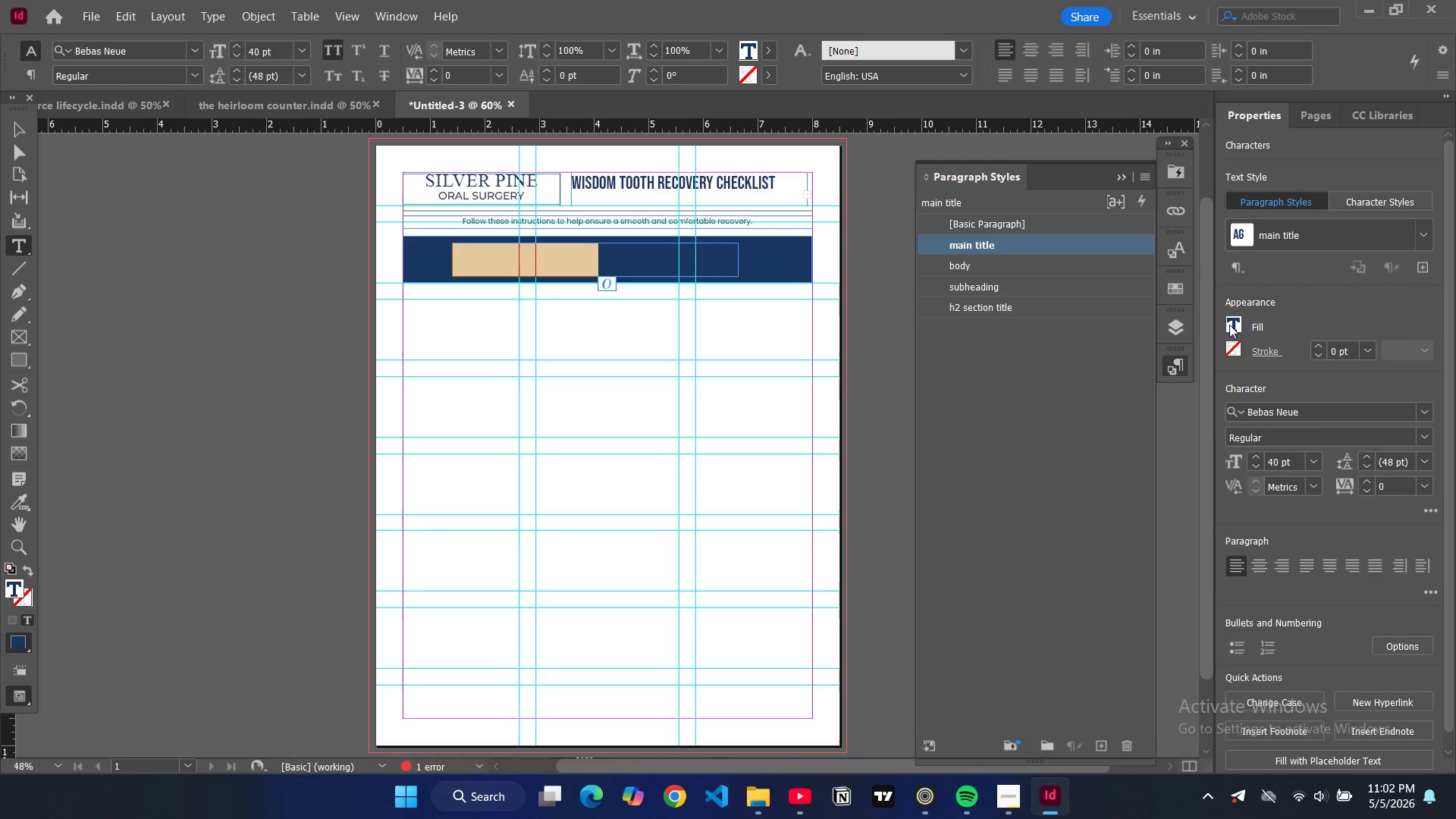 
double_click([1229, 325])
 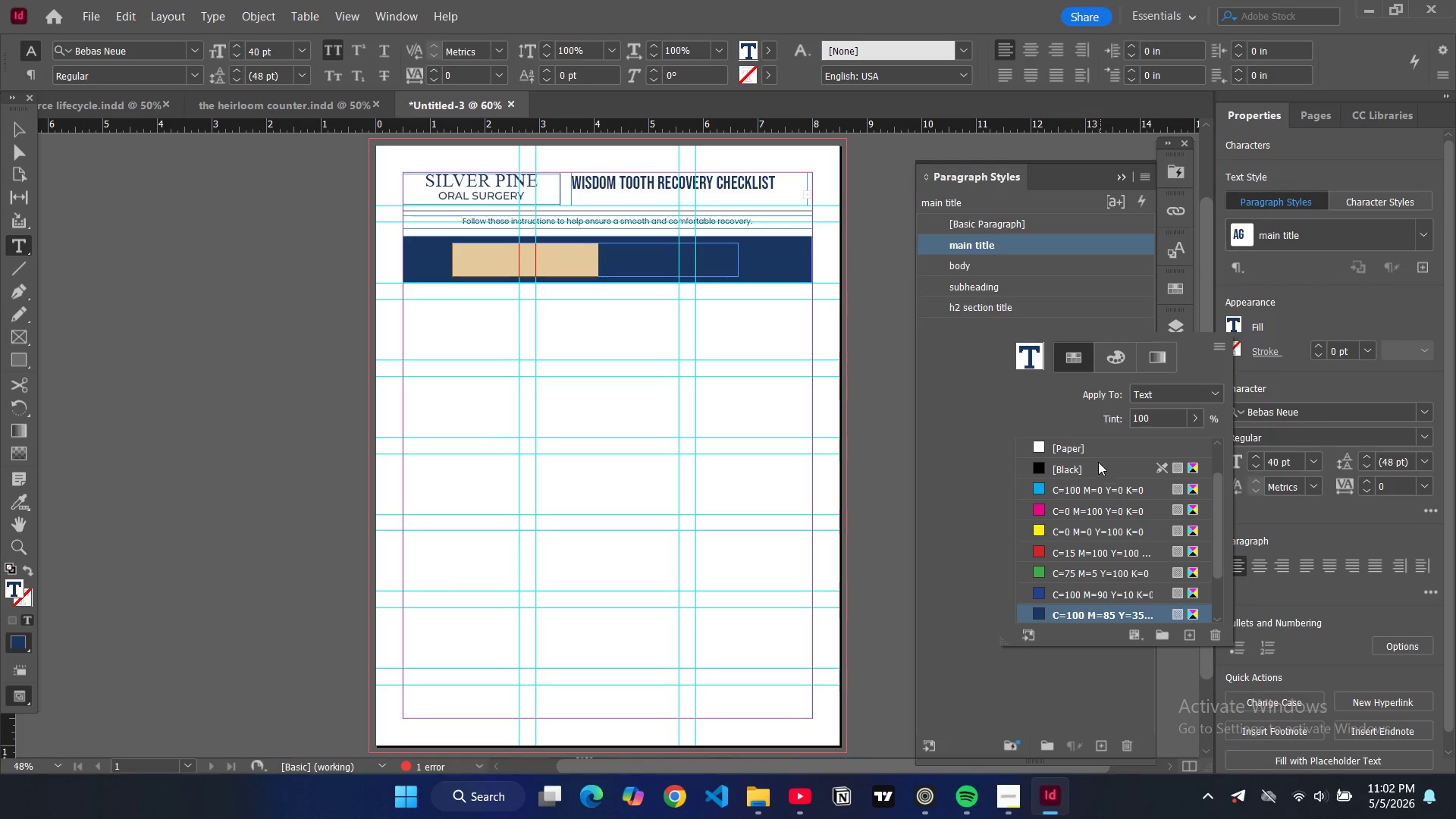 
scroll: coordinate [1070, 502], scroll_direction: up, amount: 5.0
 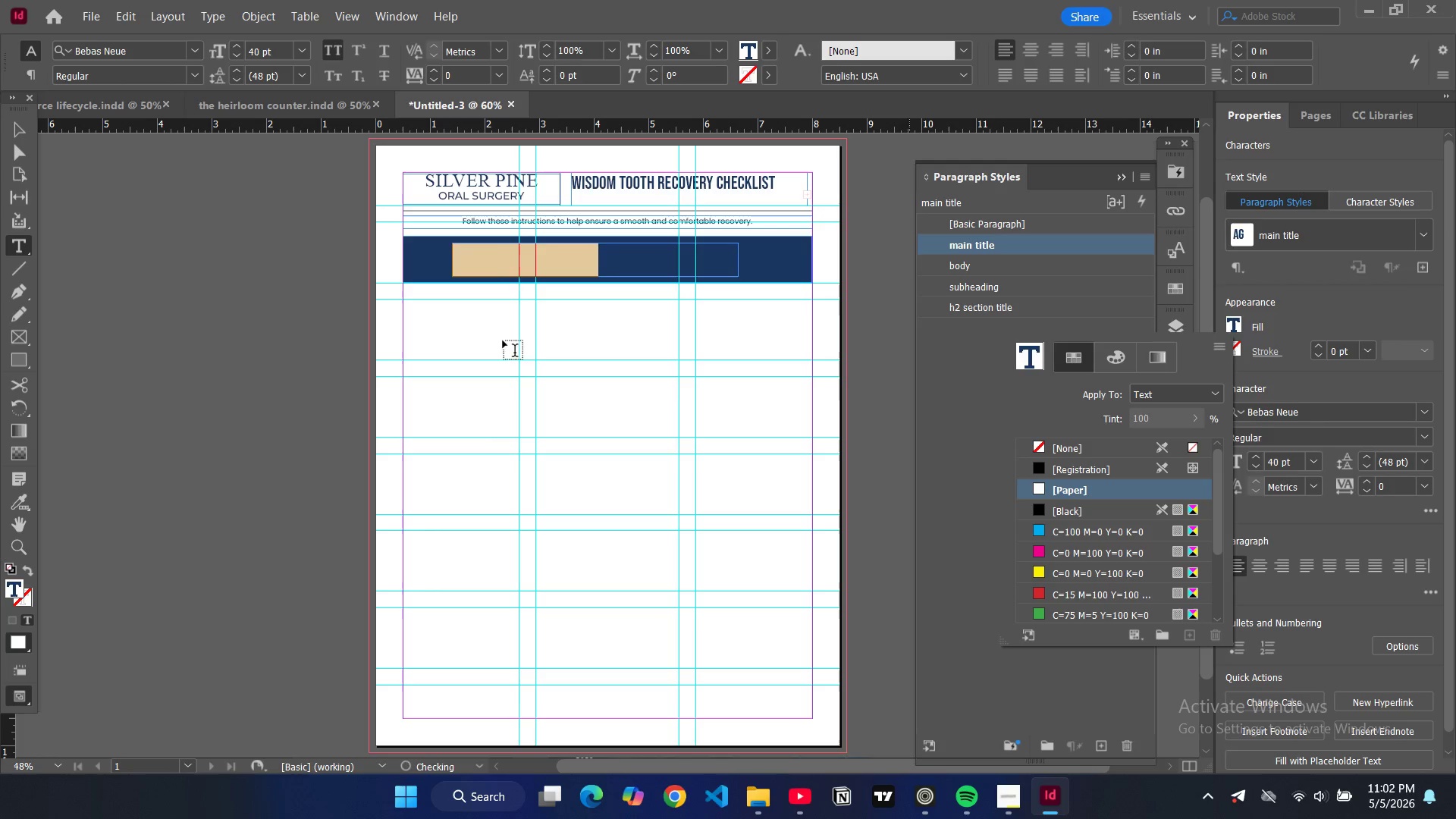 
left_click([1040, 489])
 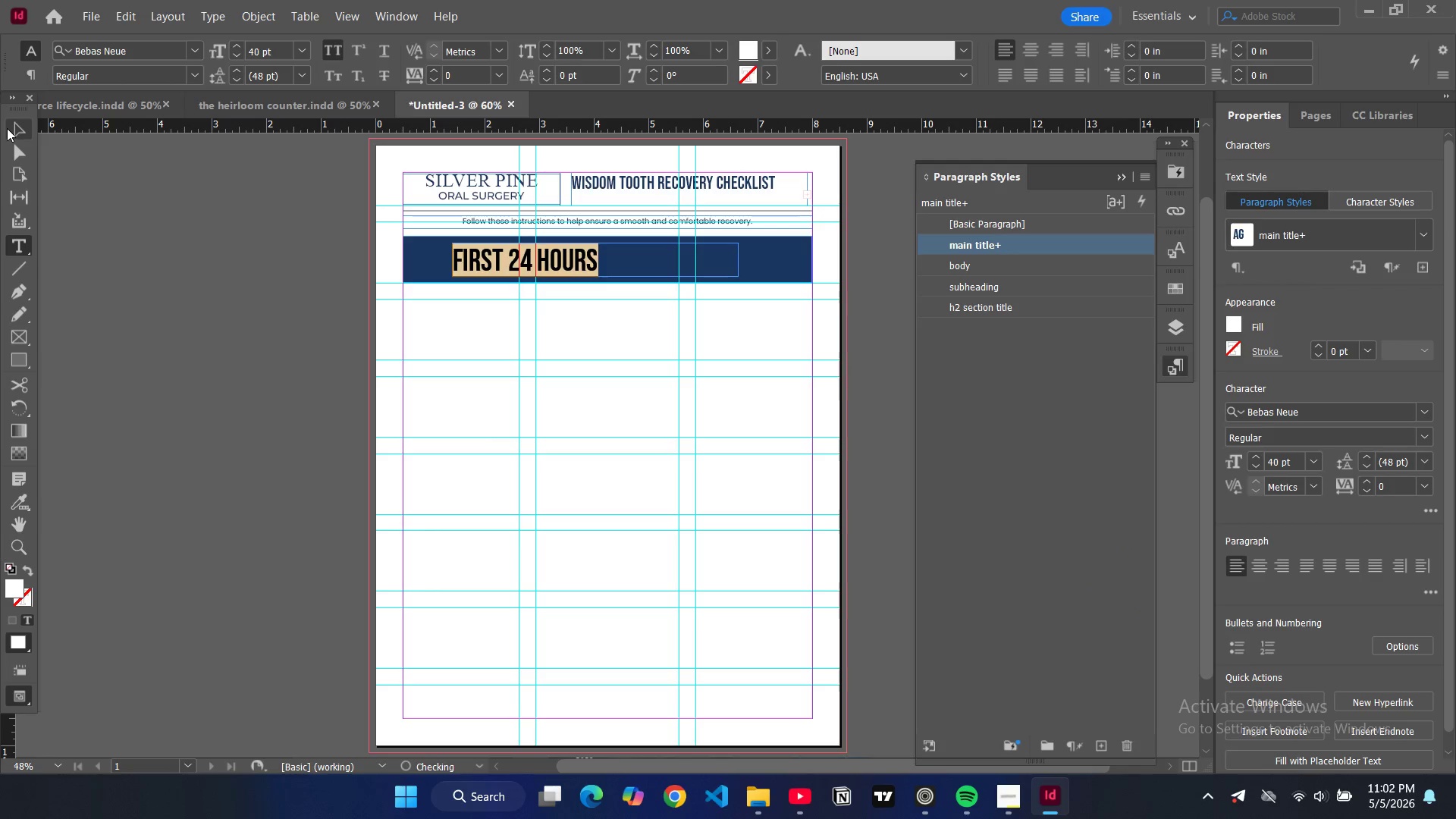 
left_click([7, 128])
 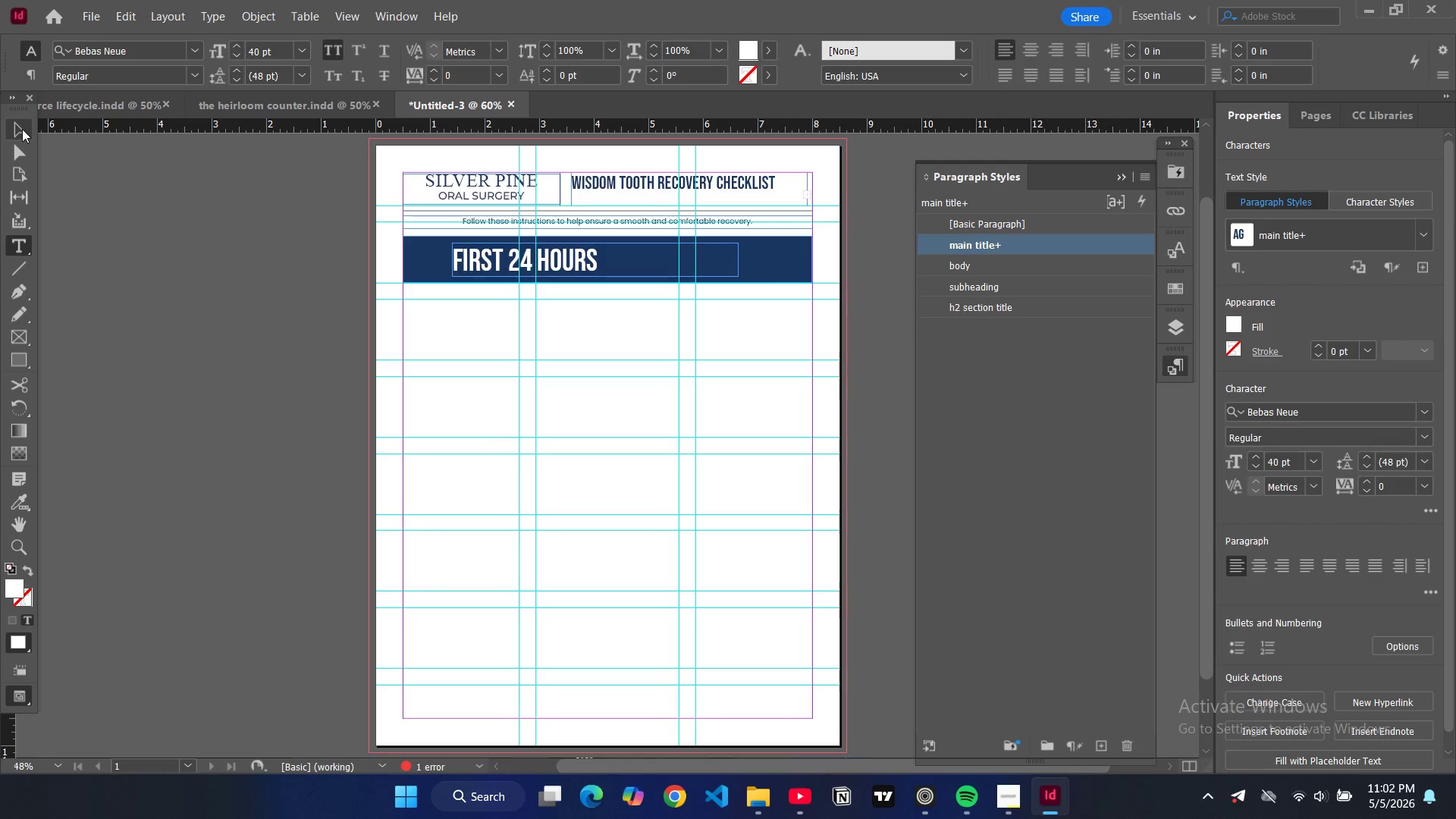 
left_click([22, 129])
 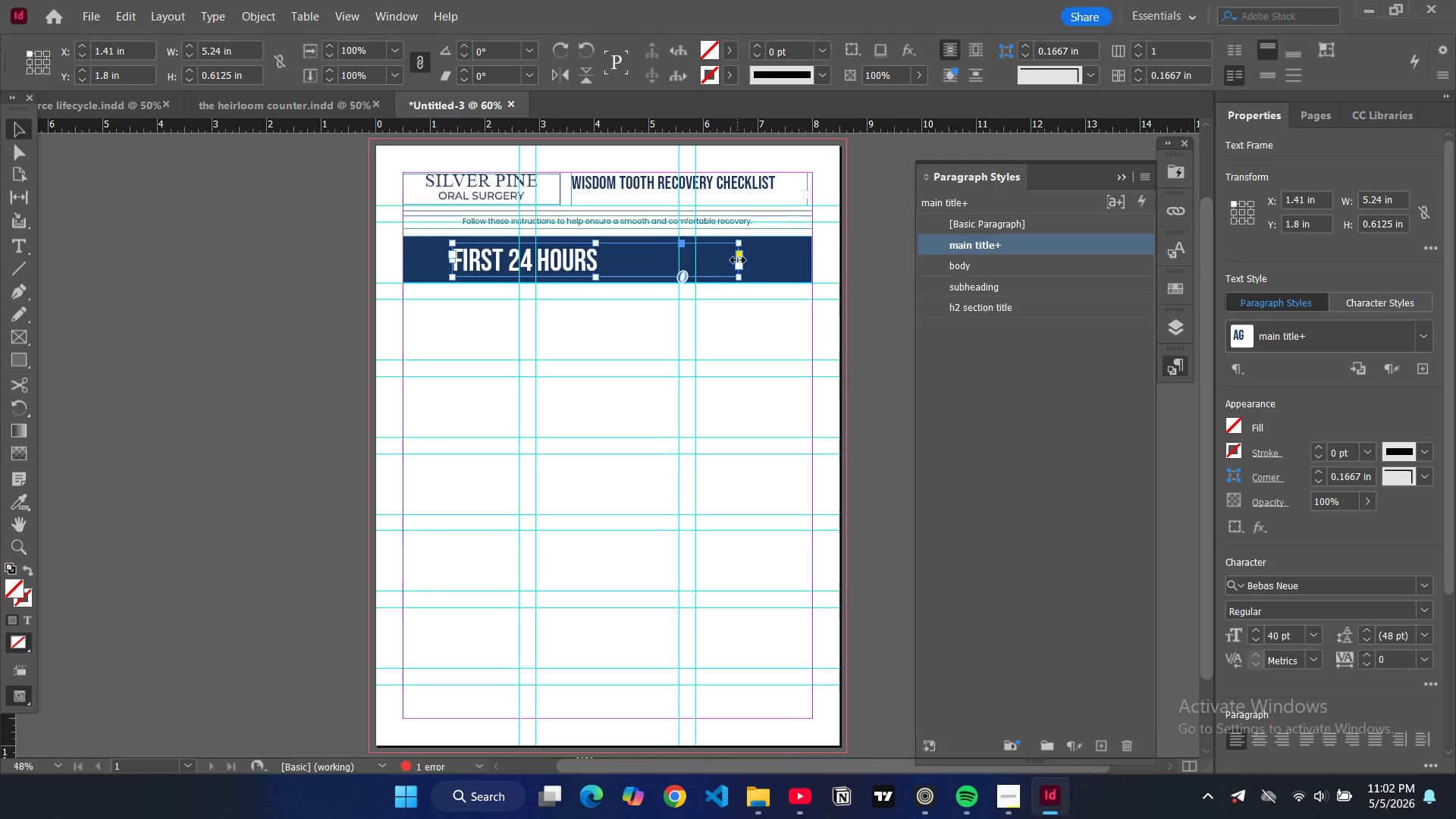 
left_click_drag(start_coordinate=[738, 260], to_coordinate=[602, 263])
 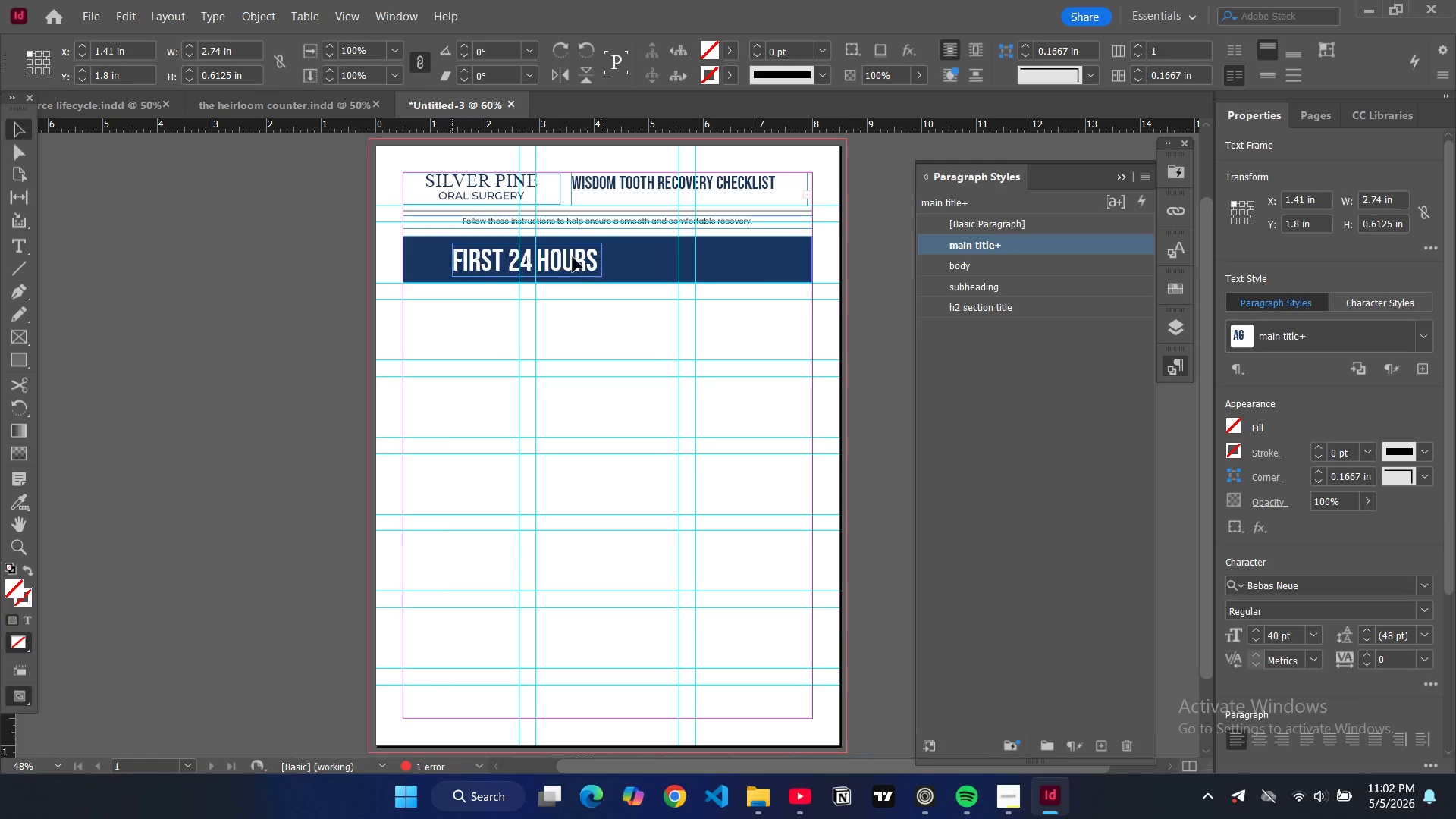 
left_click_drag(start_coordinate=[562, 256], to_coordinate=[590, 258])
 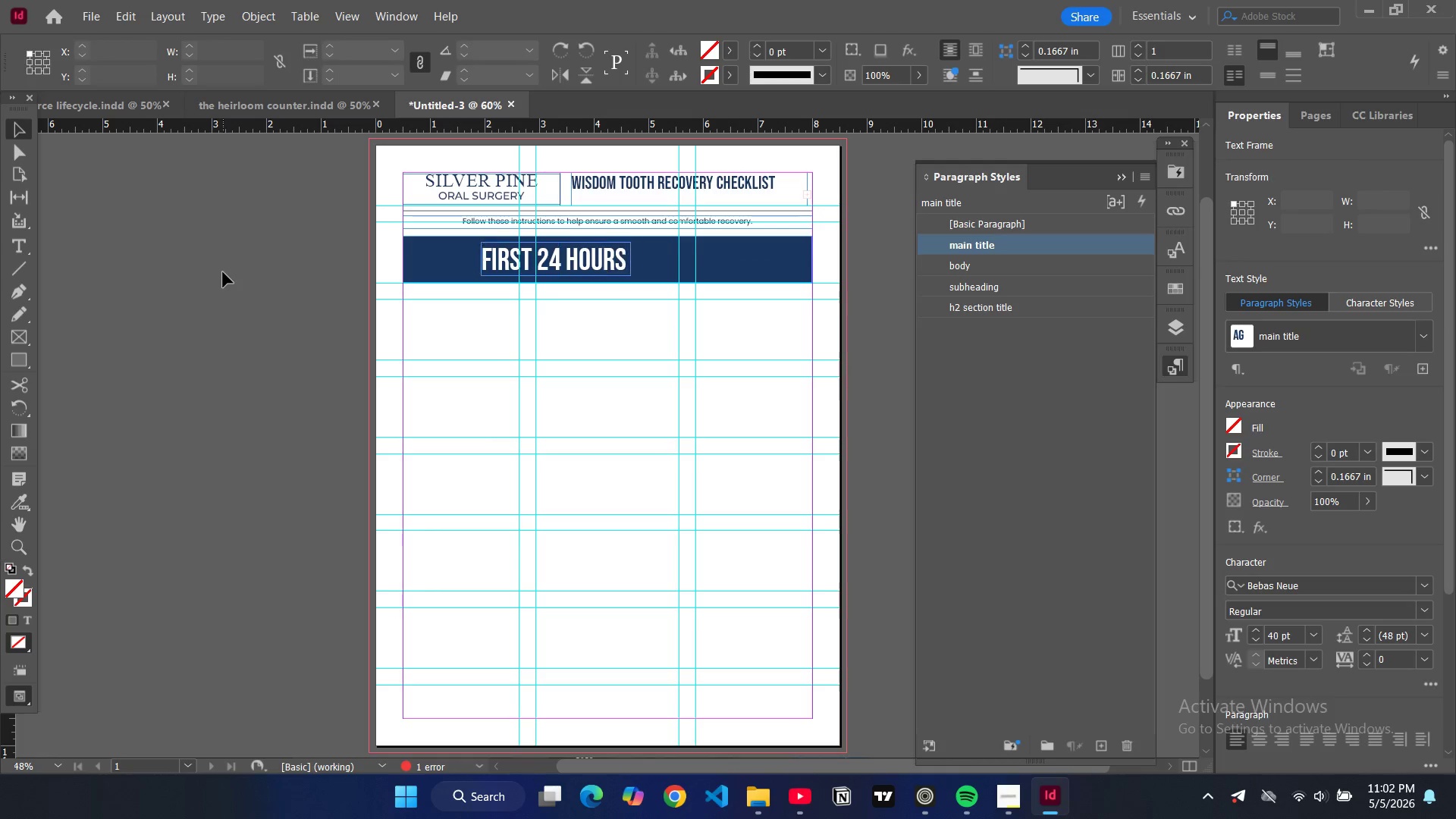 
left_click([223, 272])
 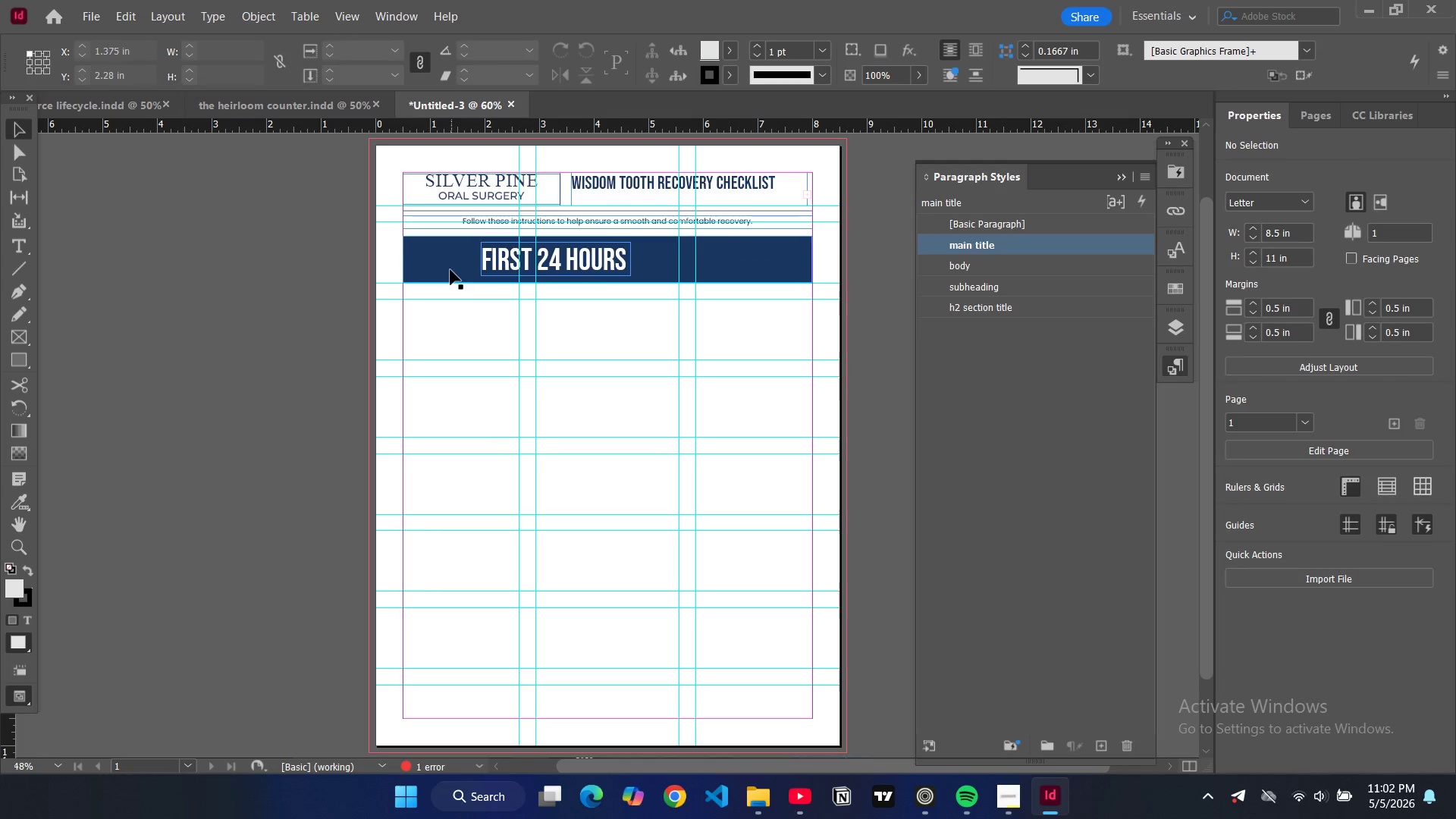 
left_click([450, 270])
 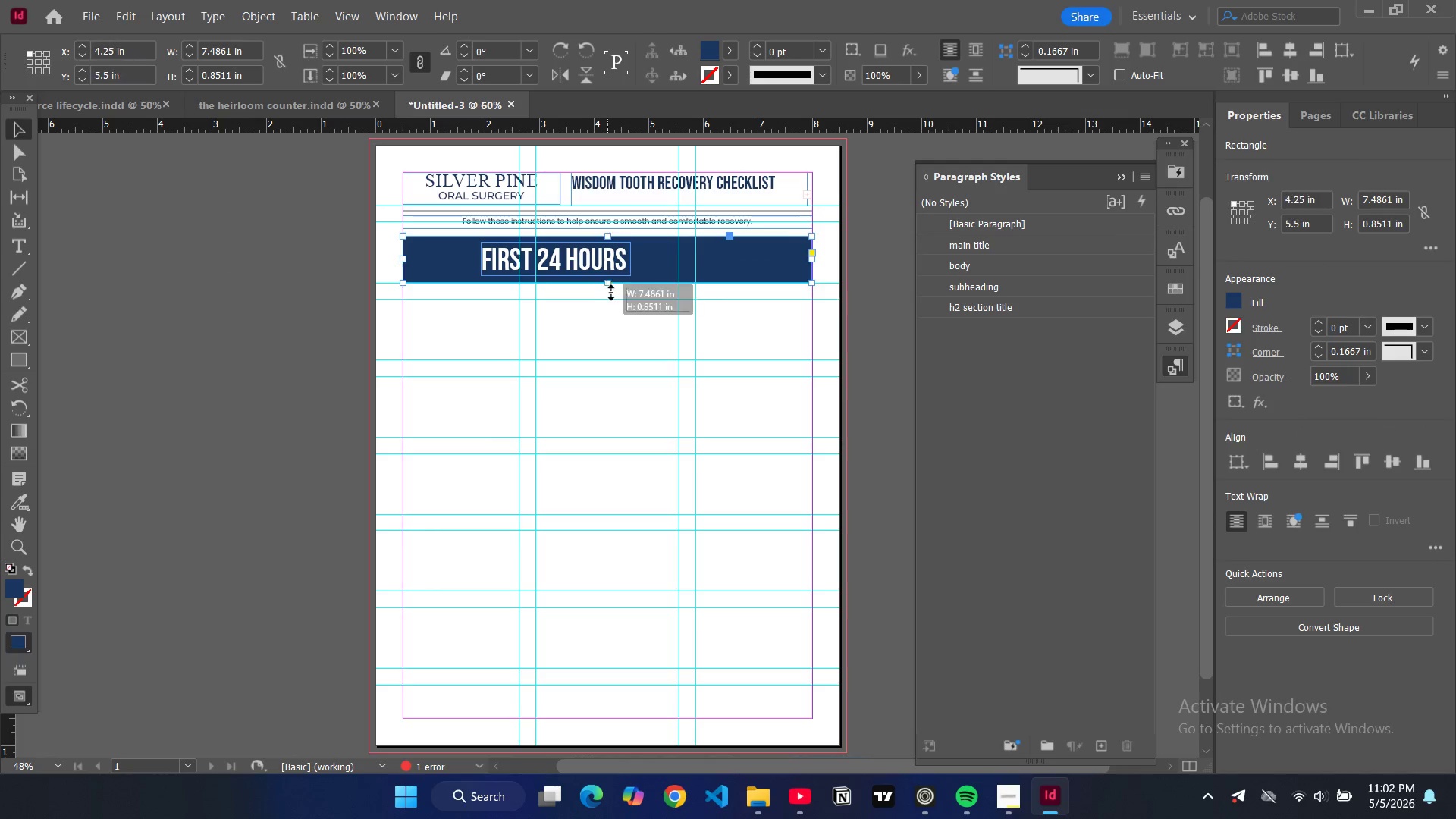 
left_click_drag(start_coordinate=[608, 284], to_coordinate=[615, 301])
 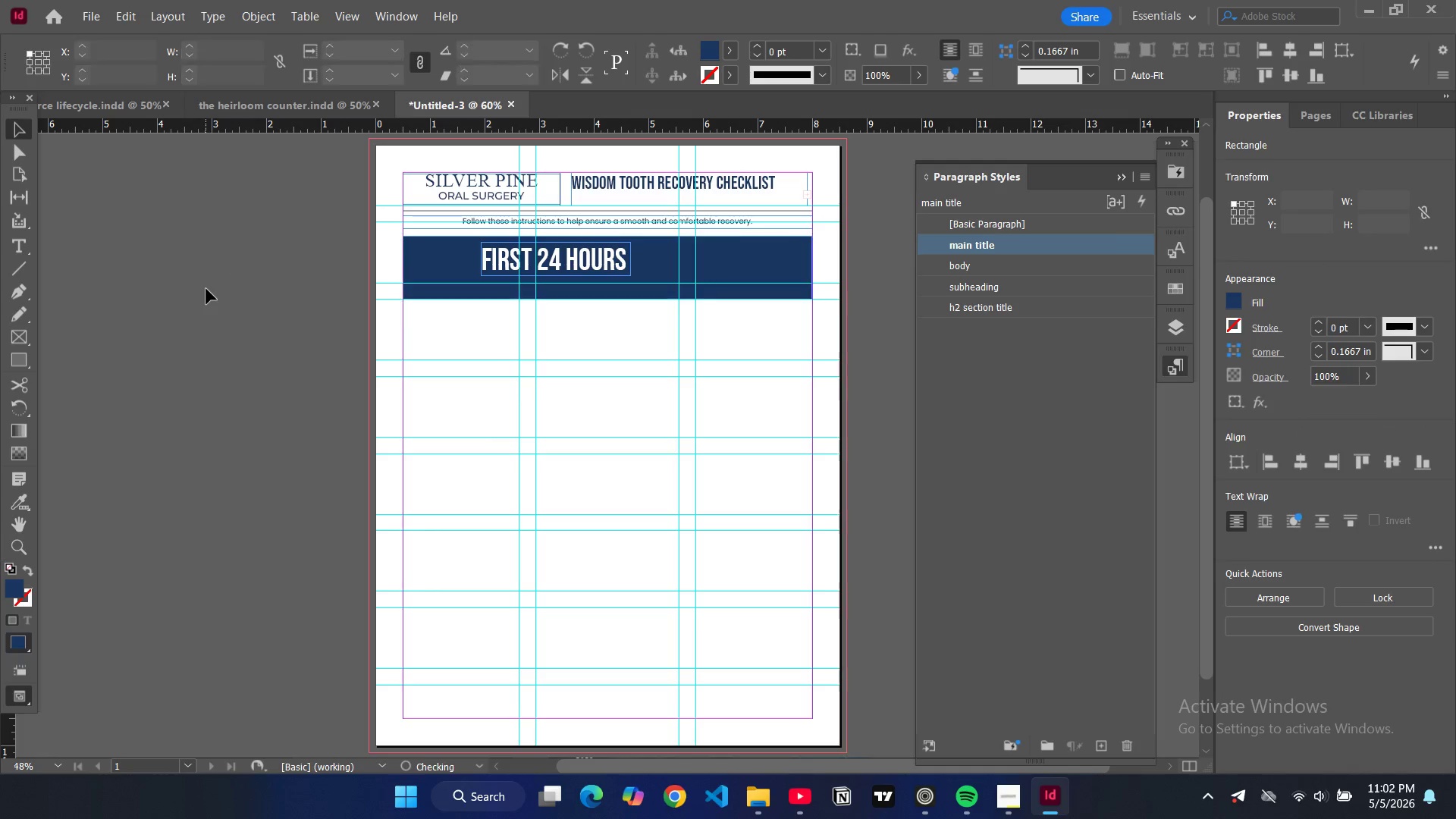 
left_click([206, 289])
 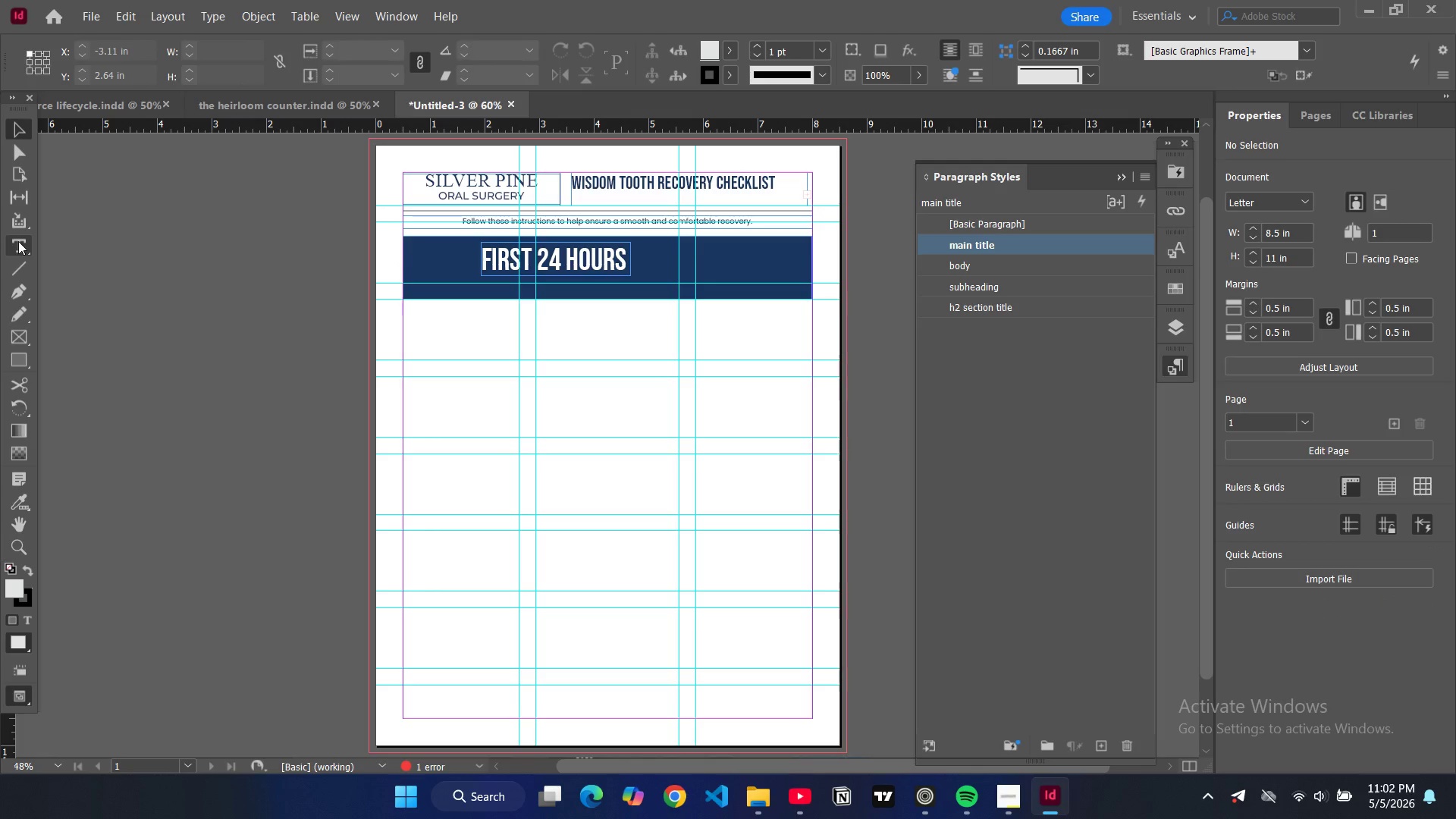 
left_click([18, 241])
 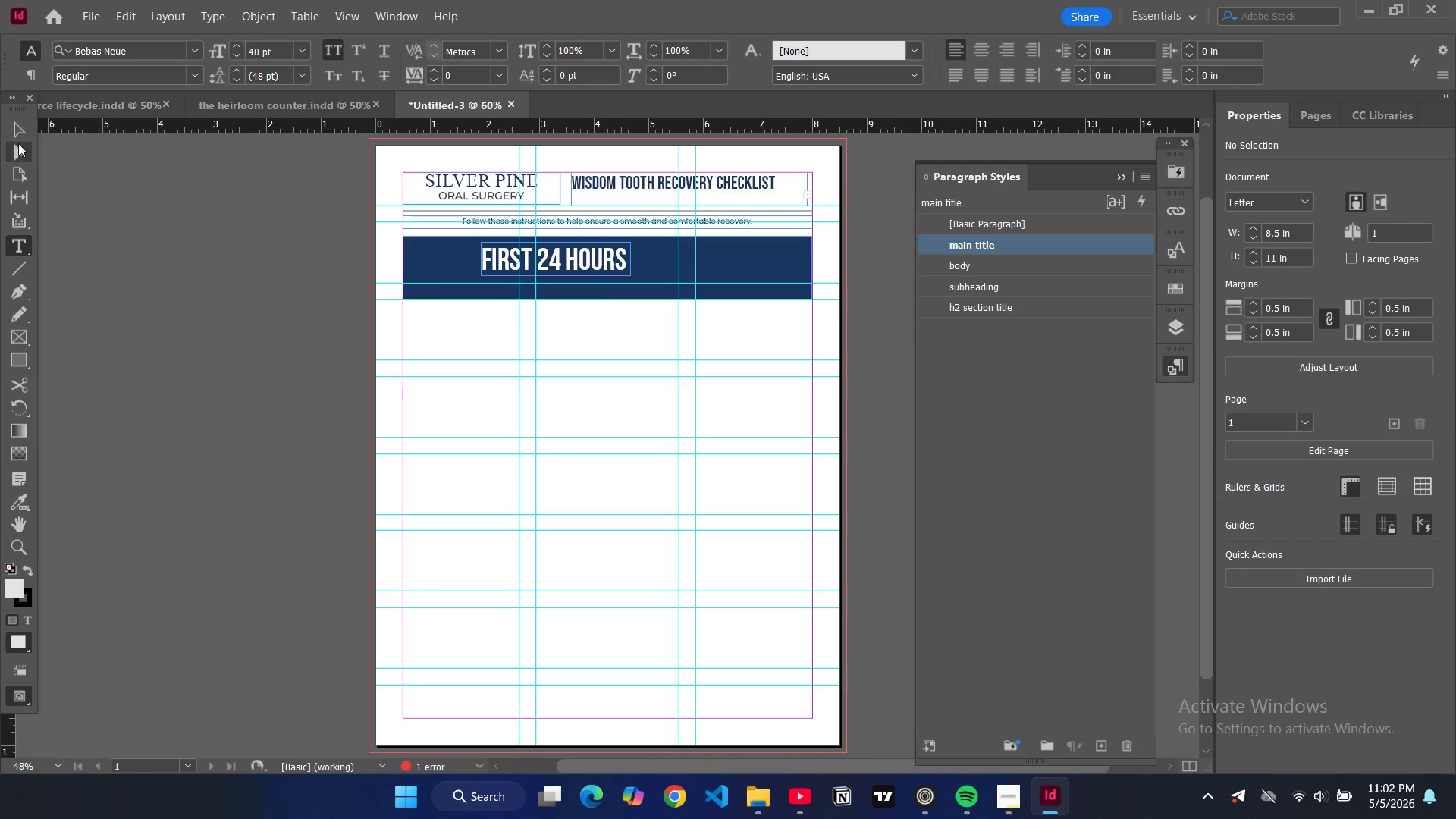 
left_click([17, 129])
 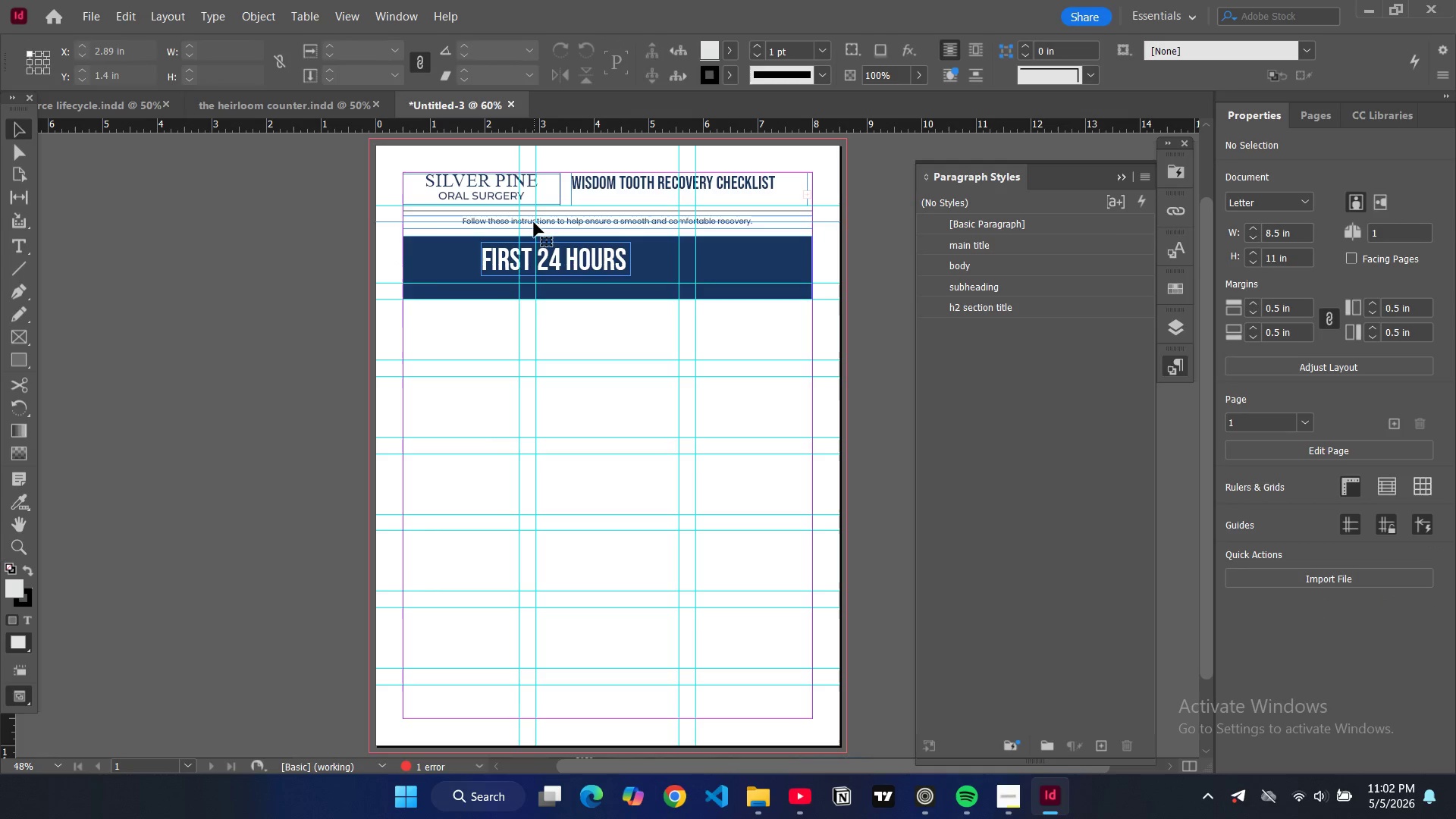 
left_click([534, 222])
 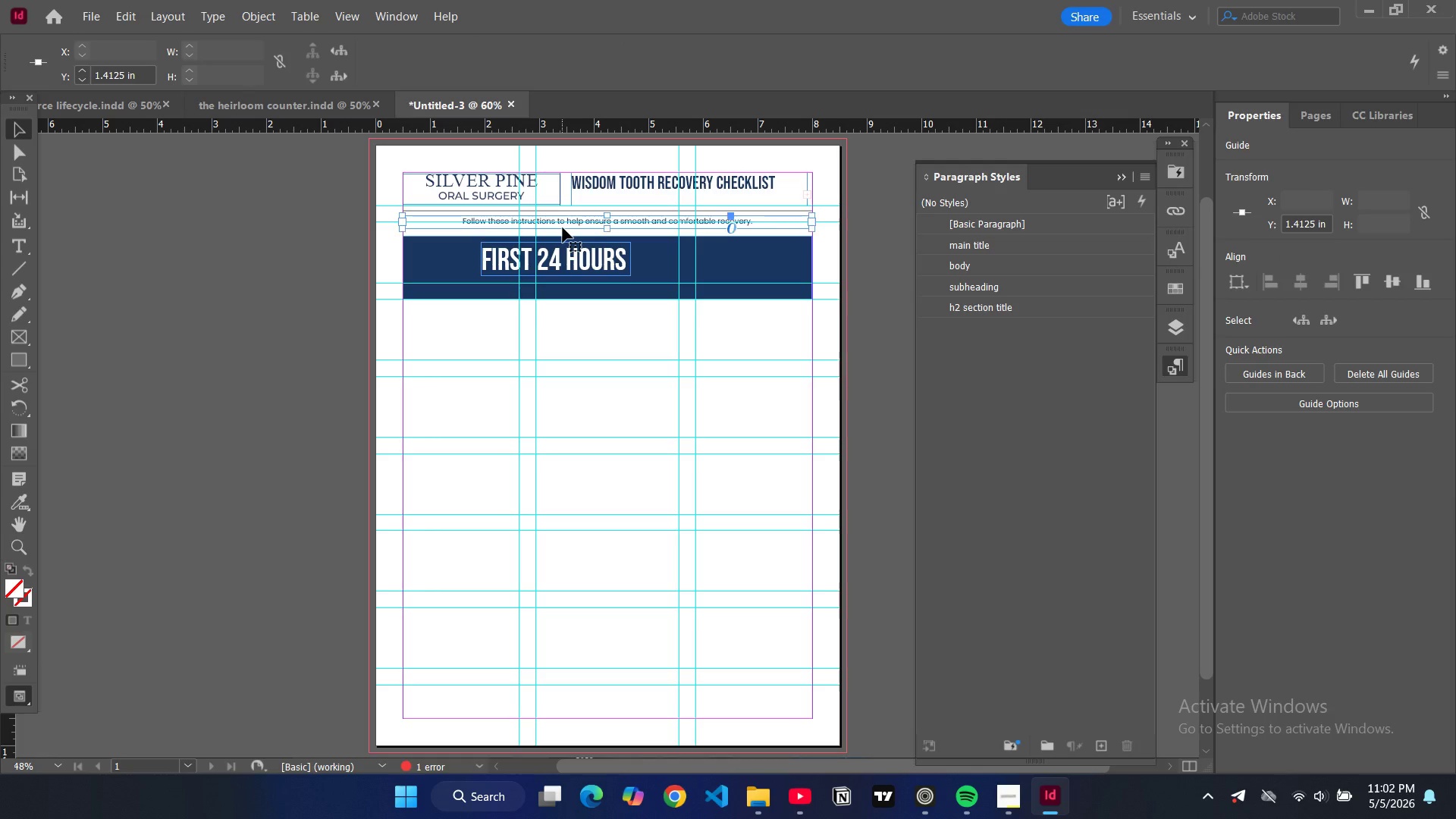 
left_click([563, 228])
 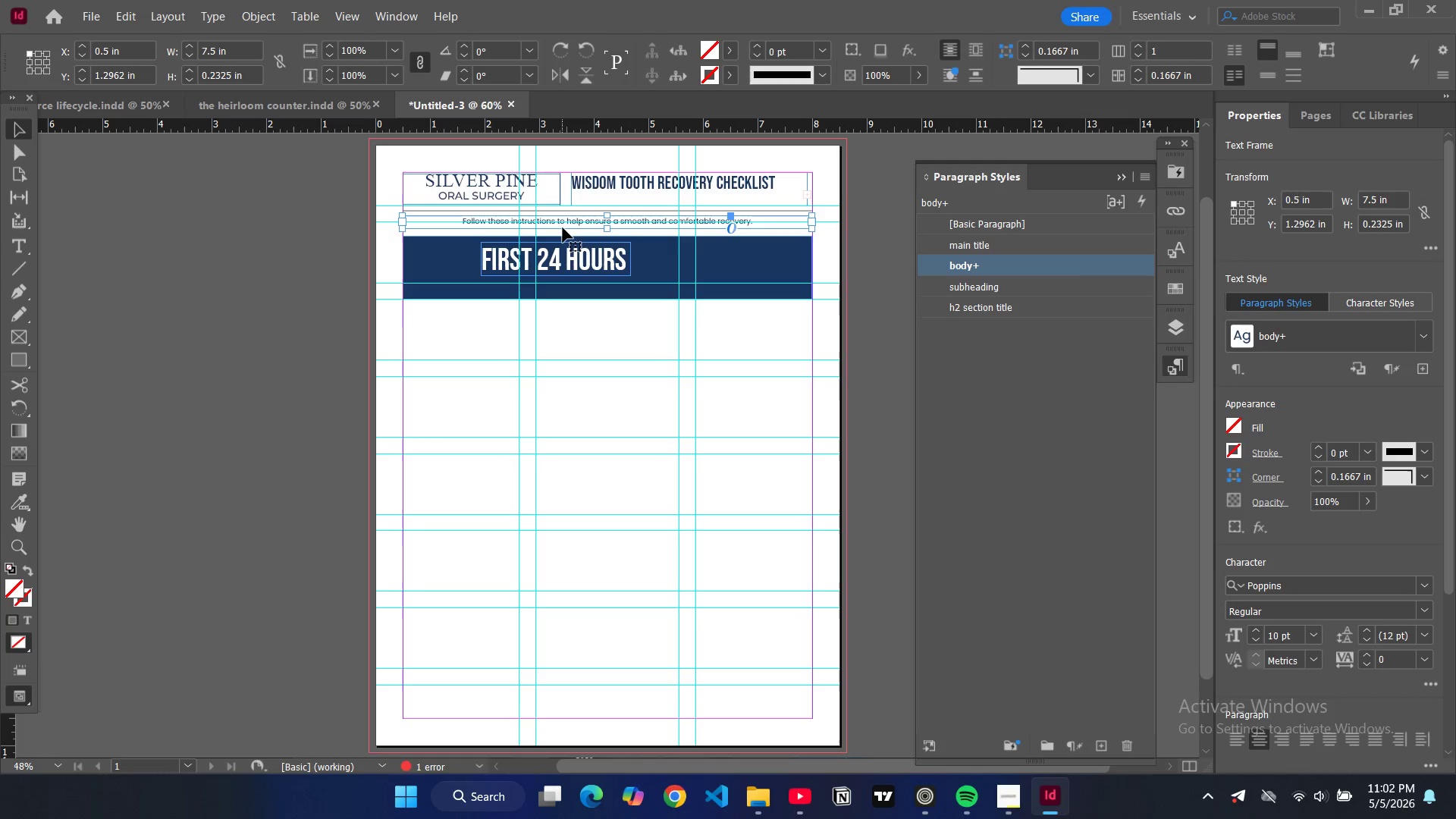 
key(Control+C)
 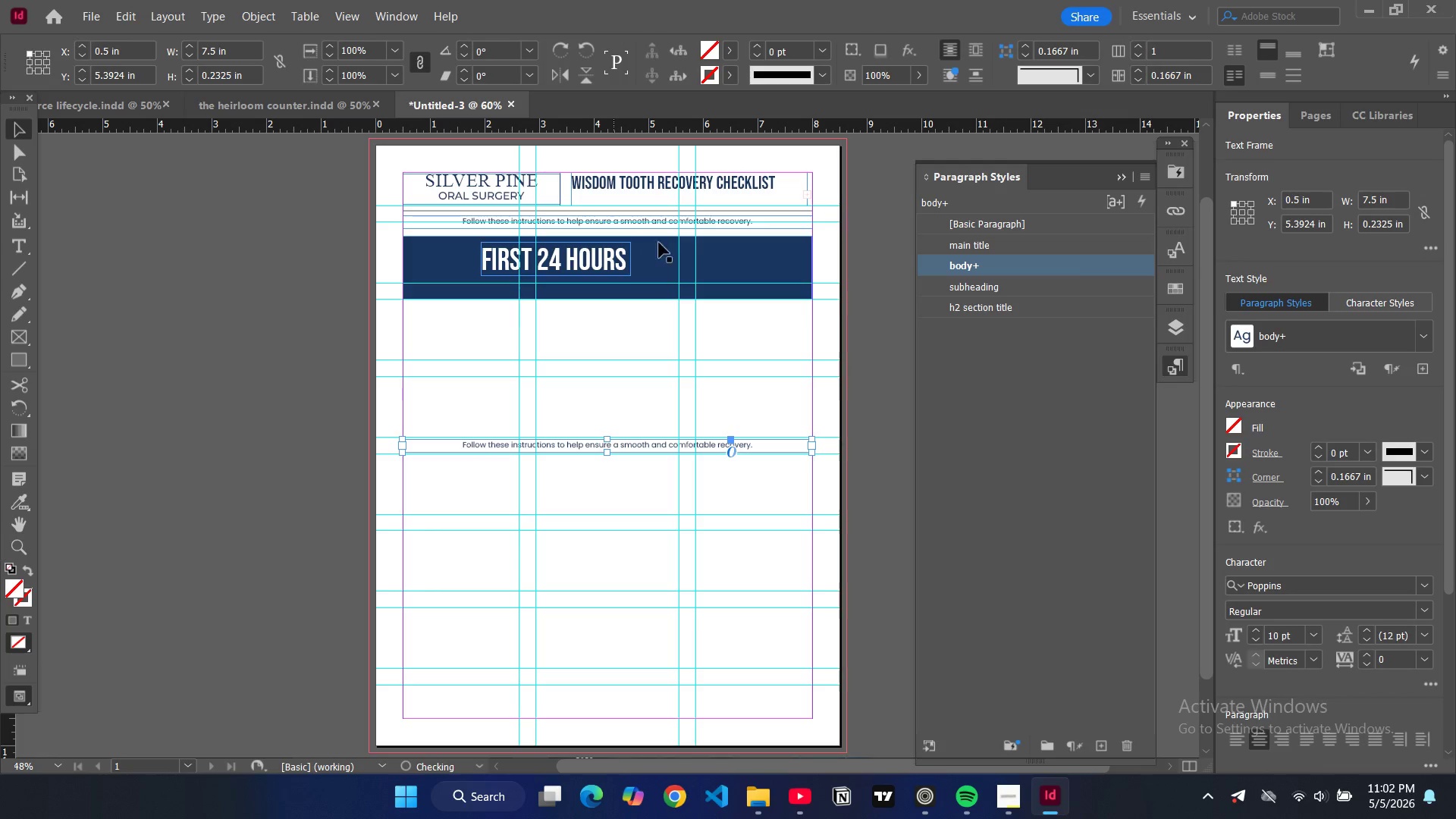 
key(Control+V)
 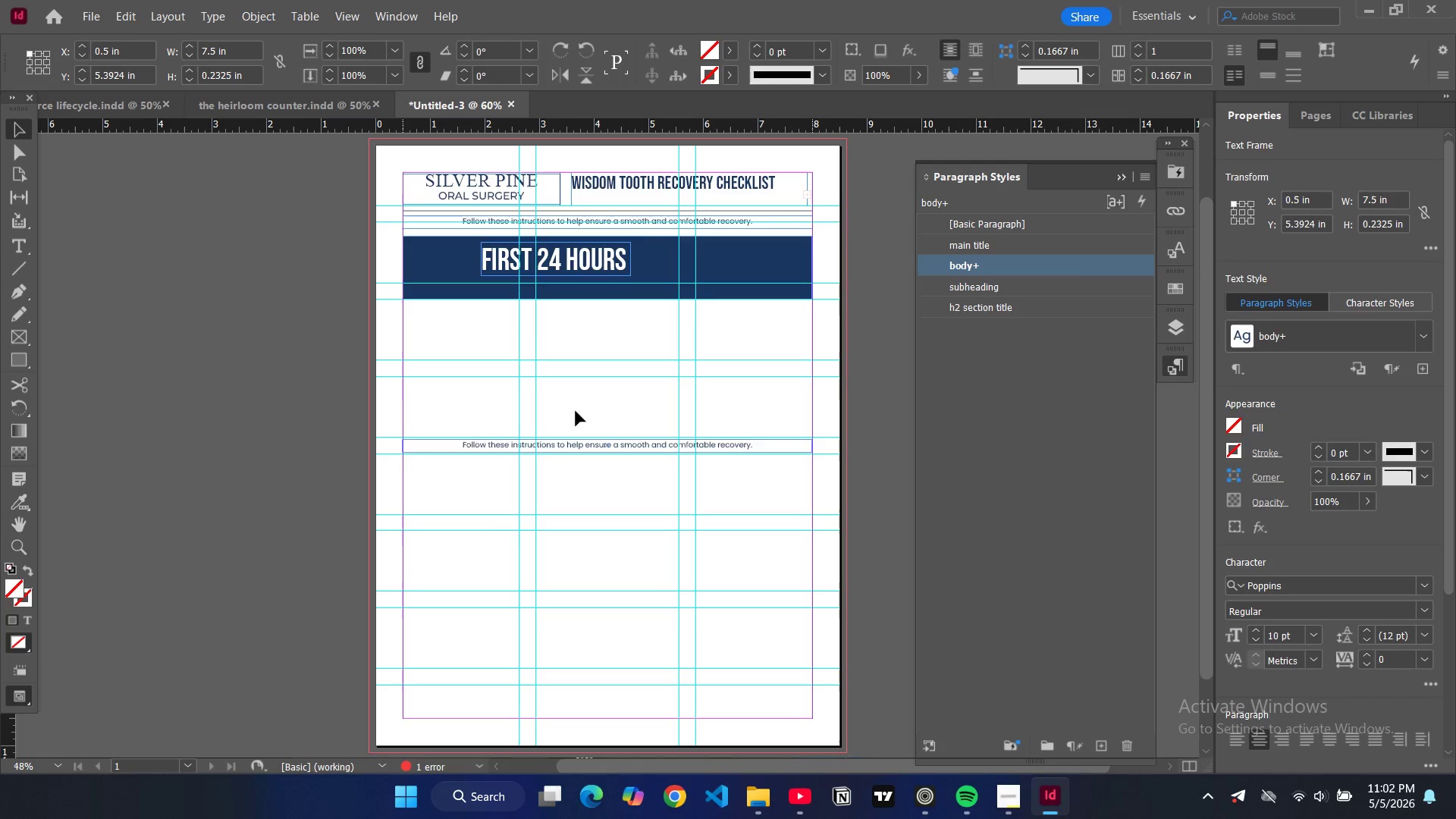 
left_click_drag(start_coordinate=[585, 448], to_coordinate=[585, 288])
 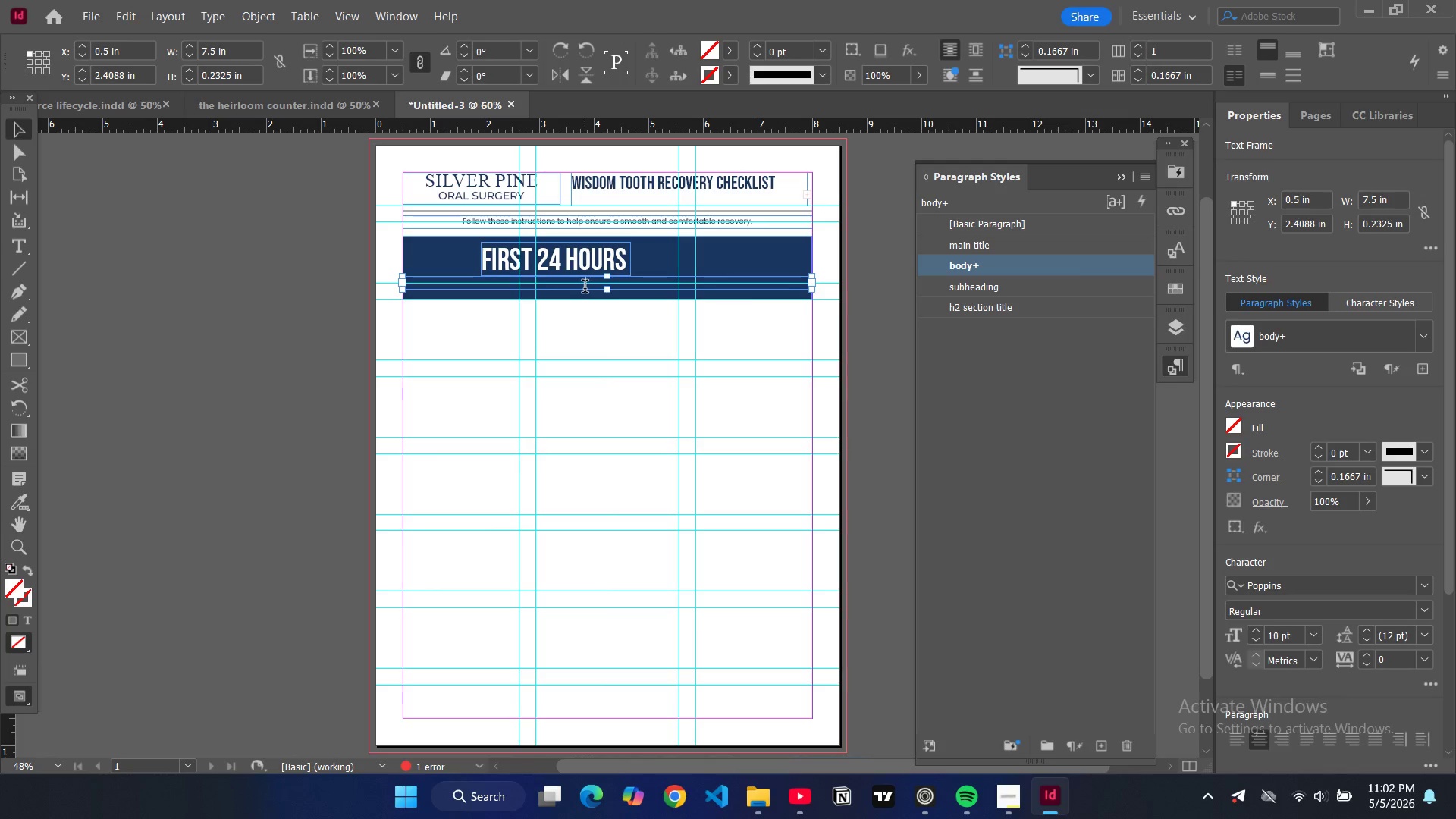 
double_click([585, 288])
 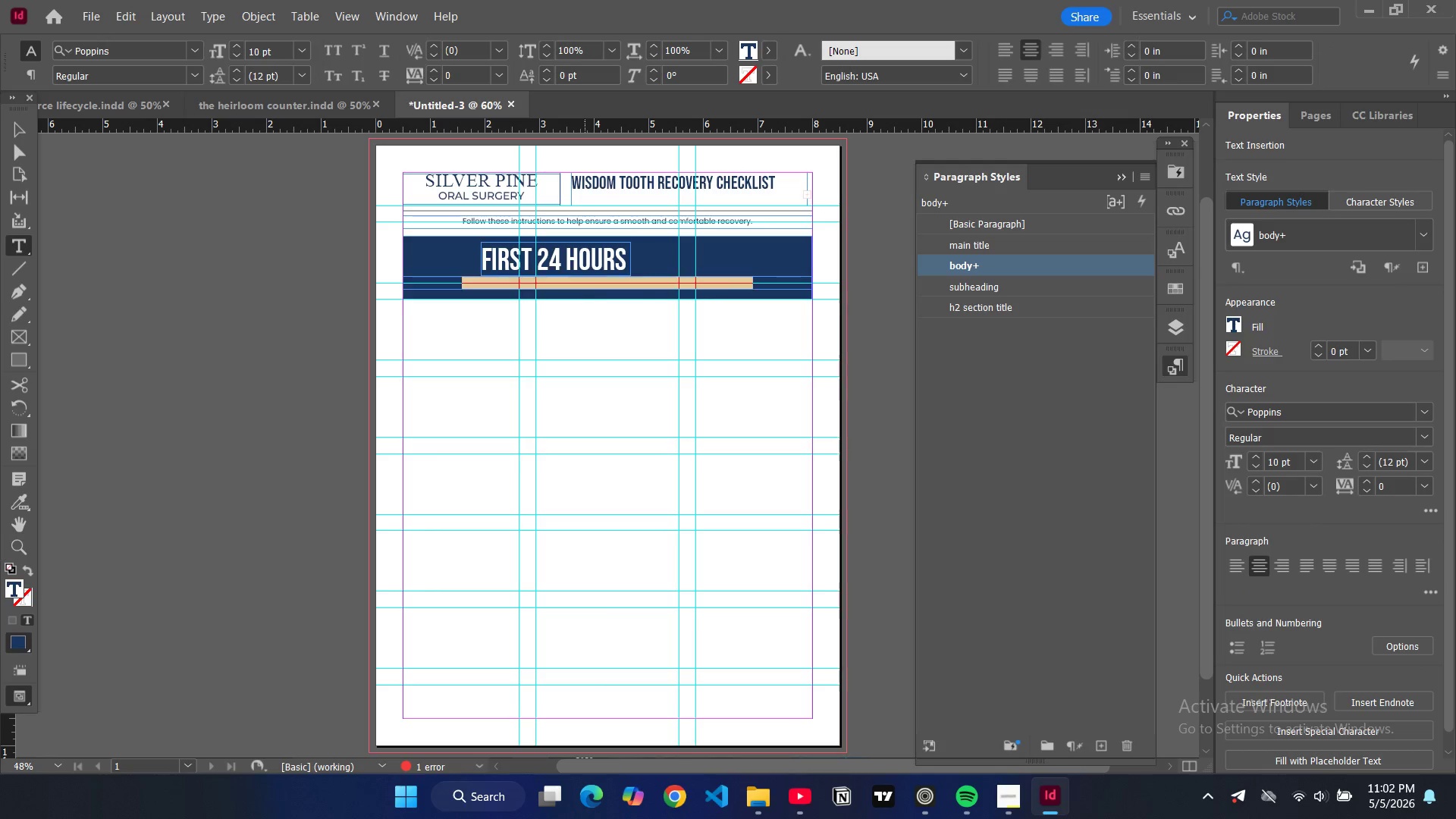 
key(Control+A)
 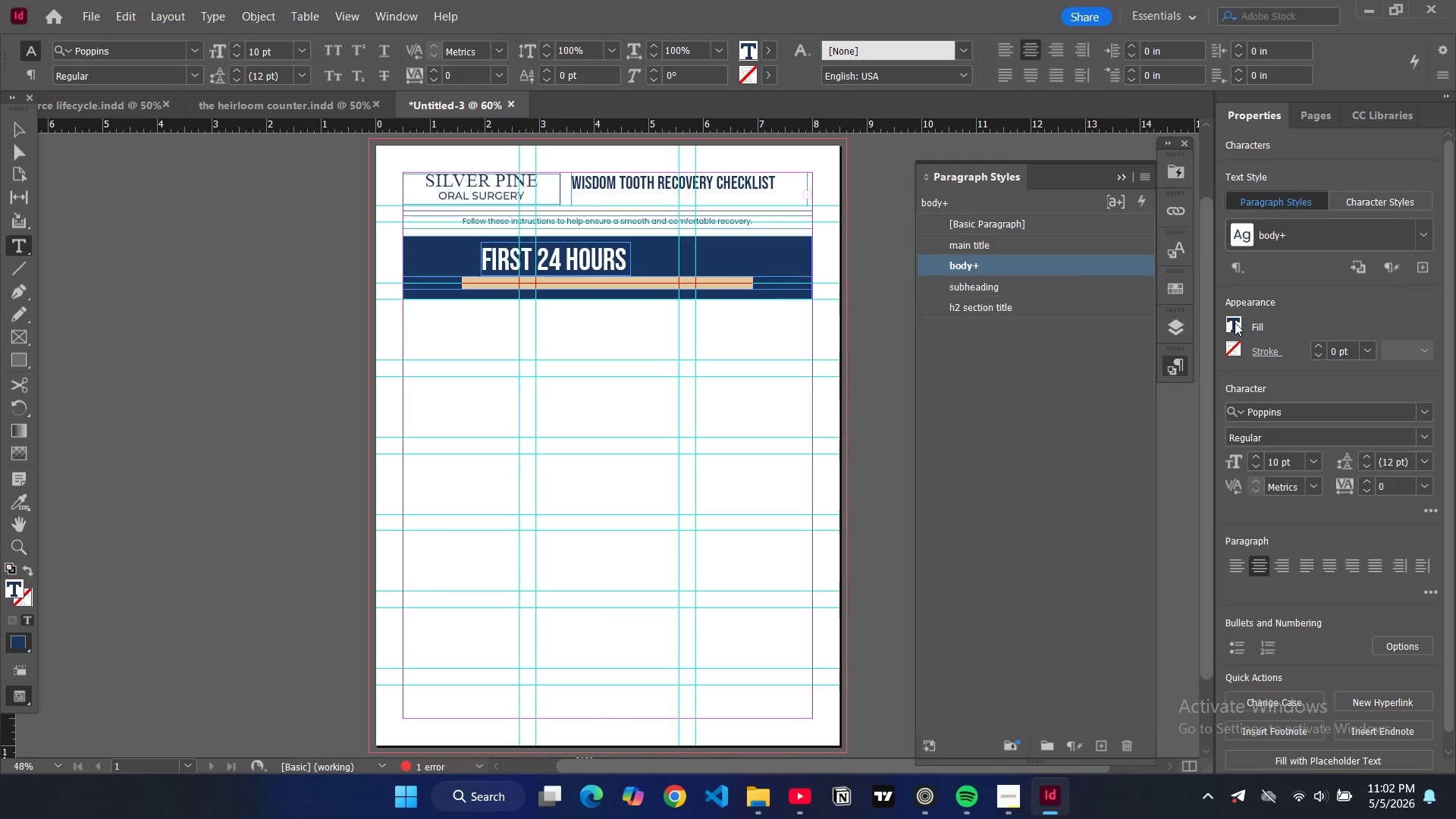 
left_click([1235, 322])
 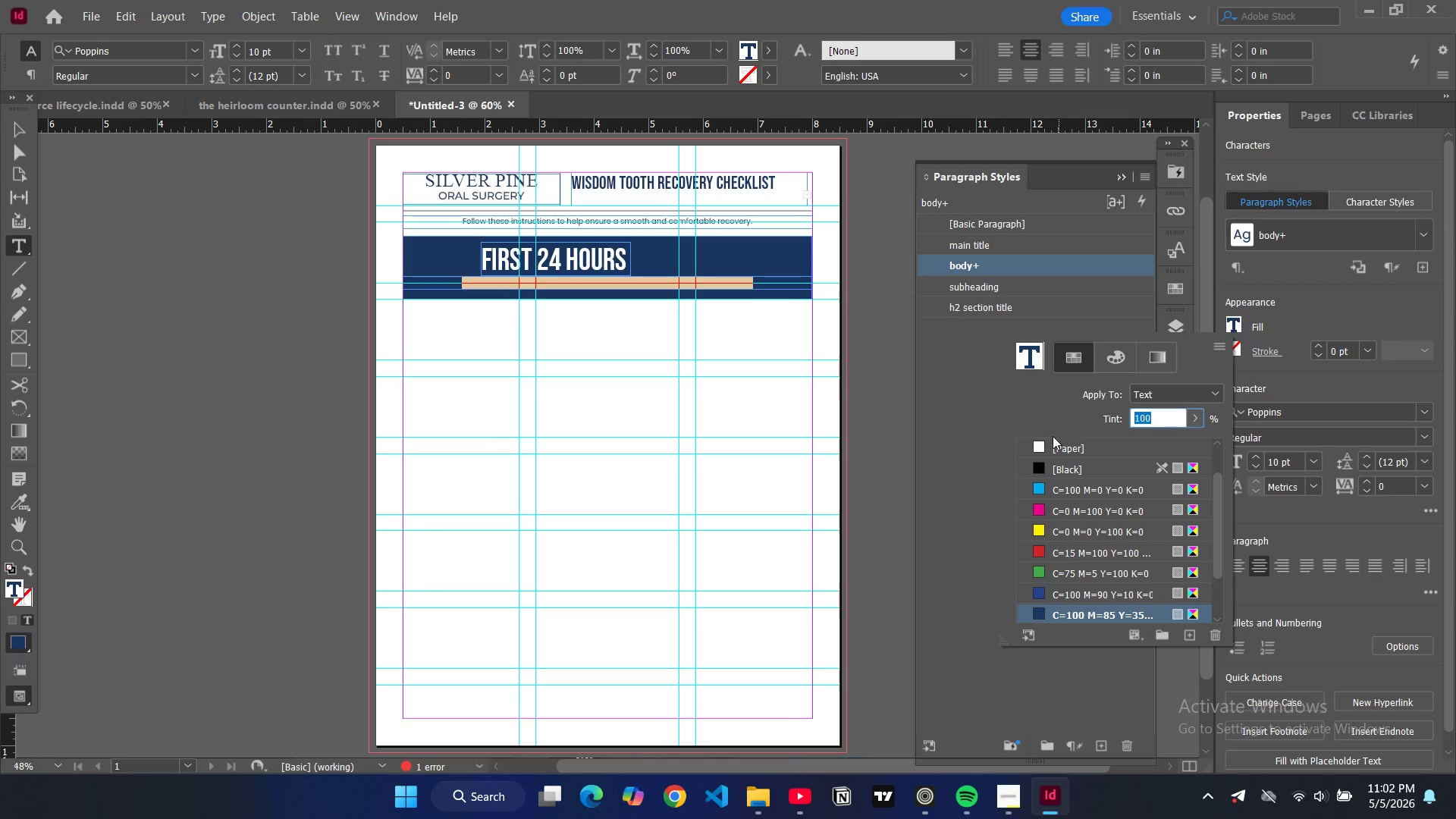 
left_click([1042, 445])
 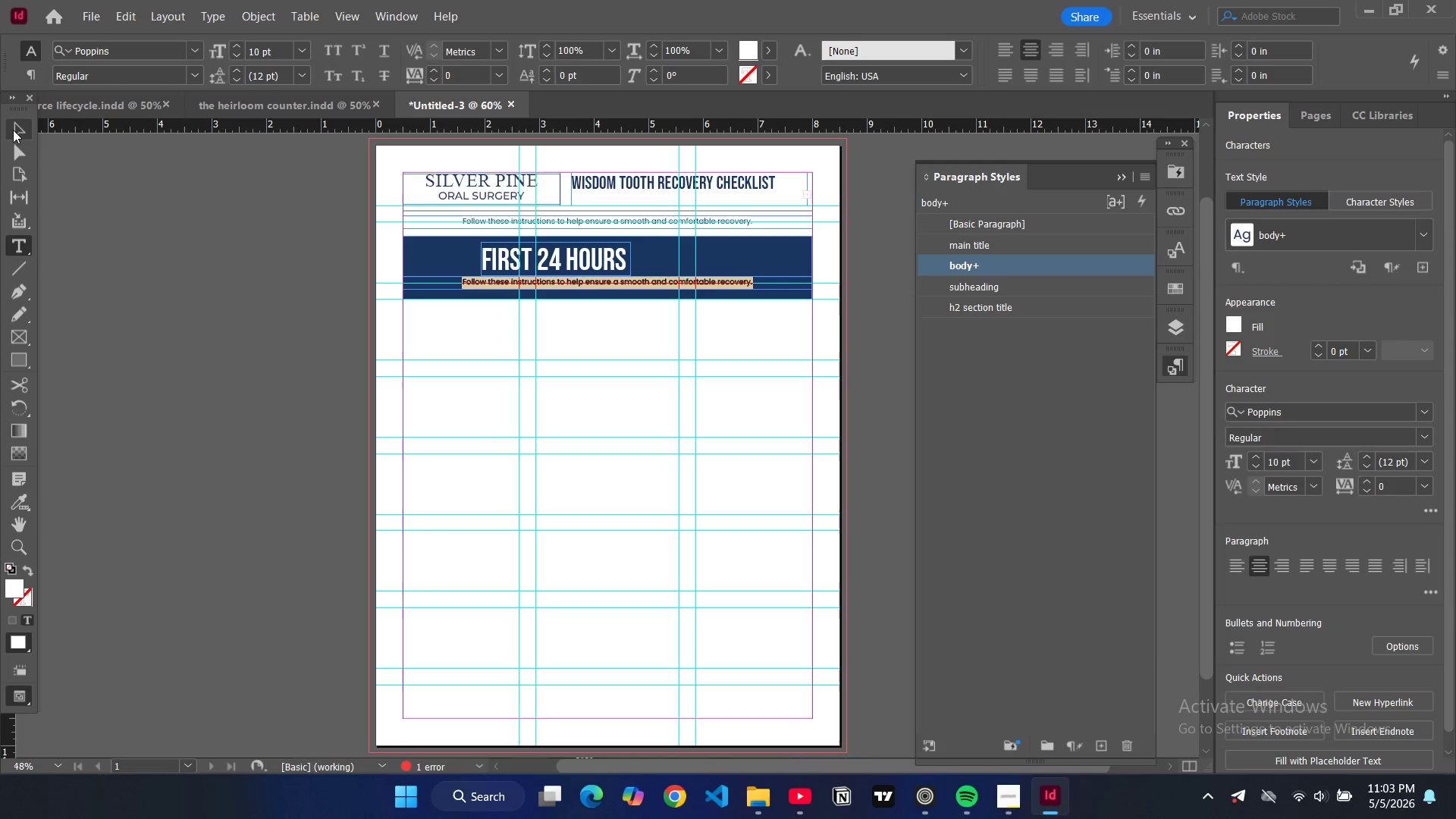 
left_click([13, 130])
 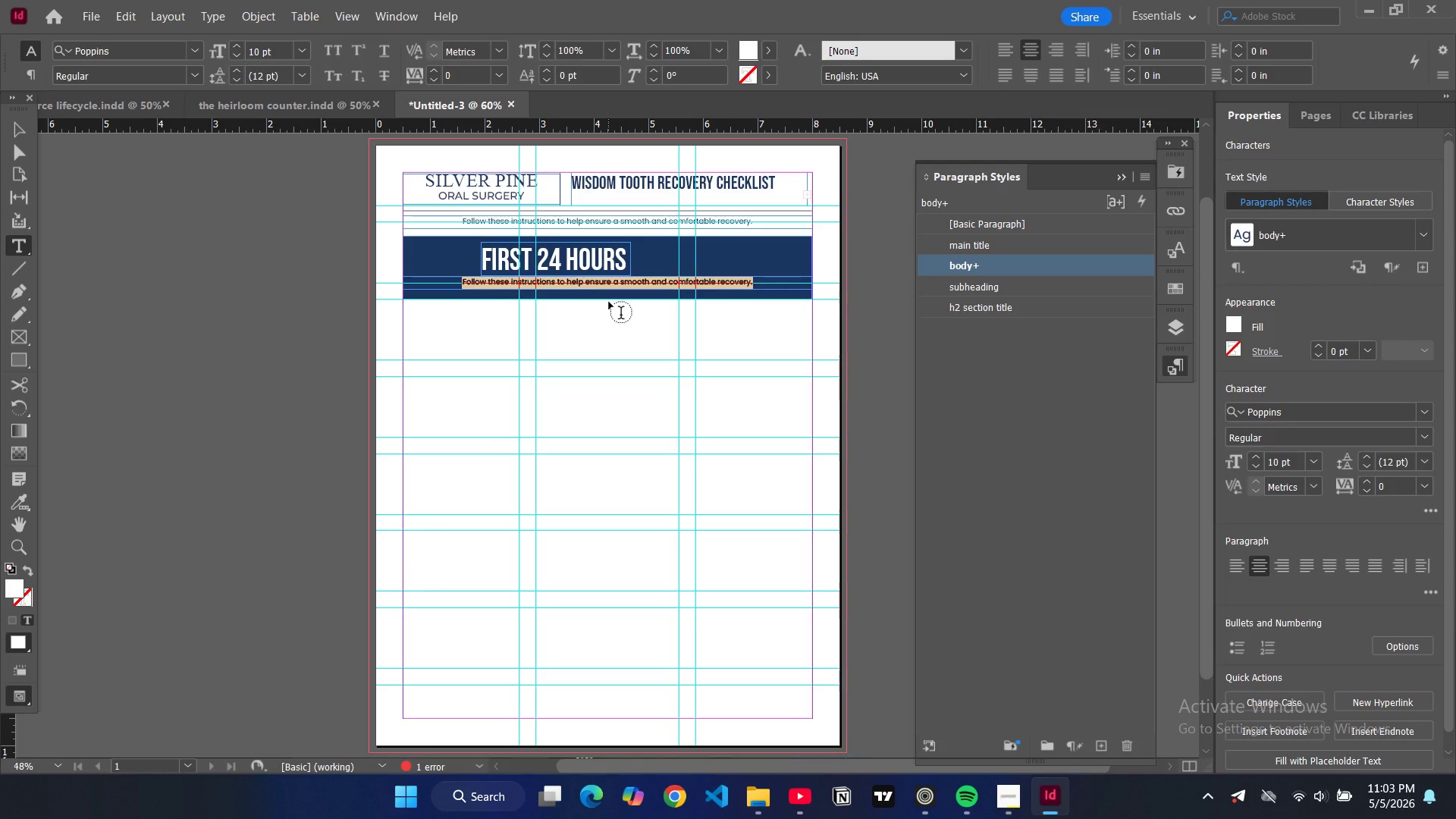 
type(The first day is the most important vfor )
key(Backspace)
key(Backspace)
key(Backspace)
key(Backspace)
key(Backspace)
type(for healing)
 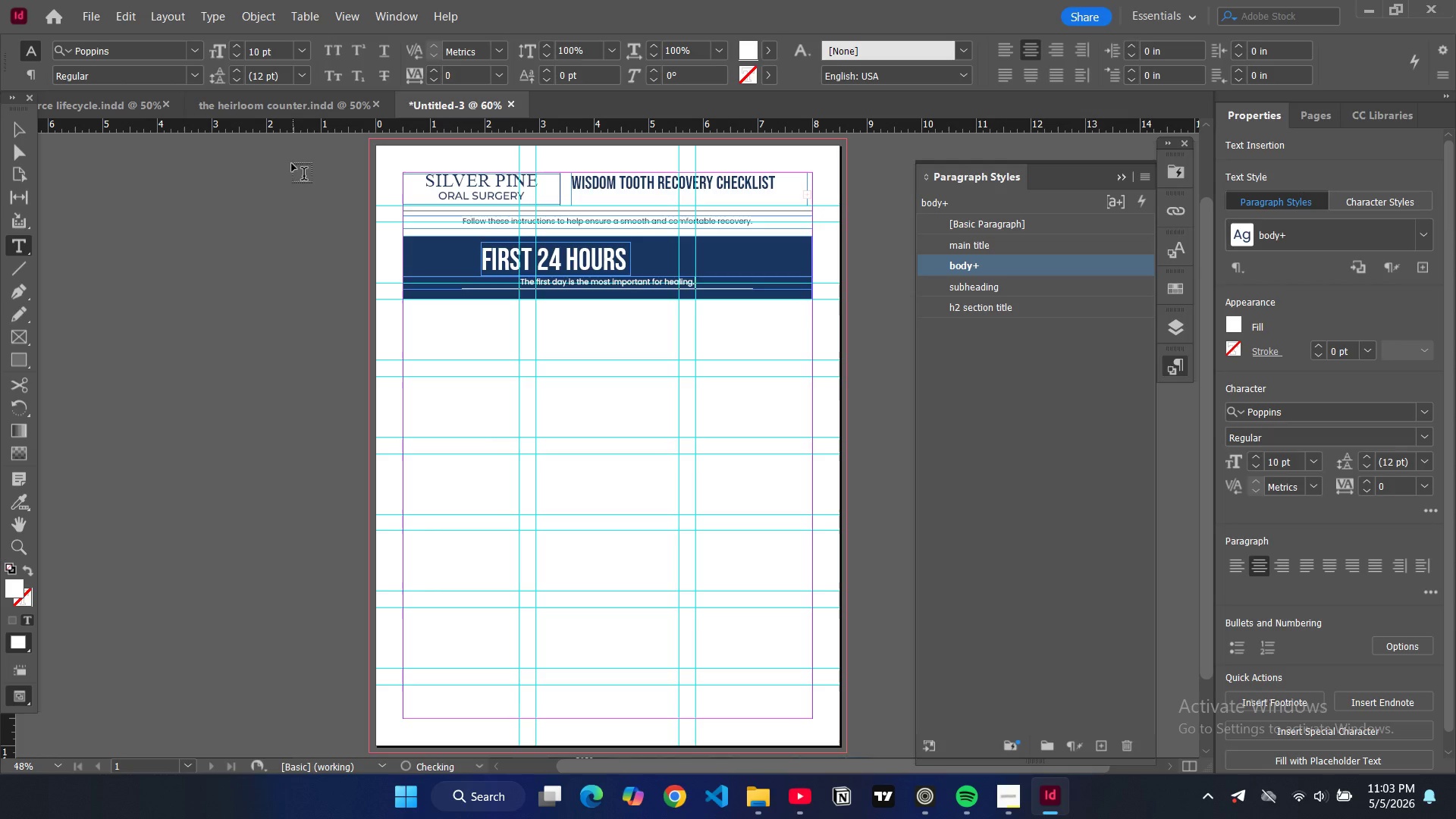 
key(Period)
 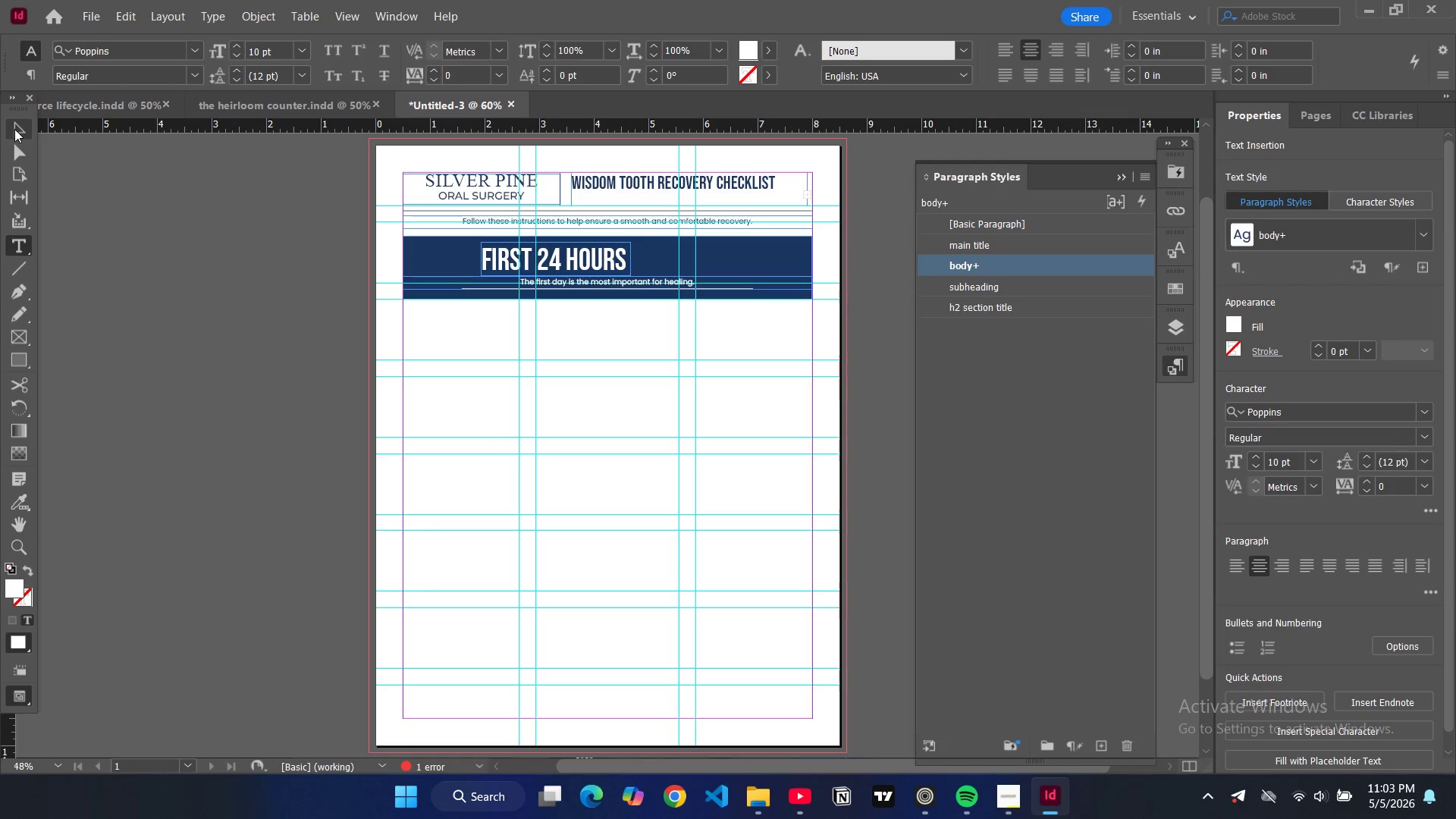 
left_click([14, 129])
 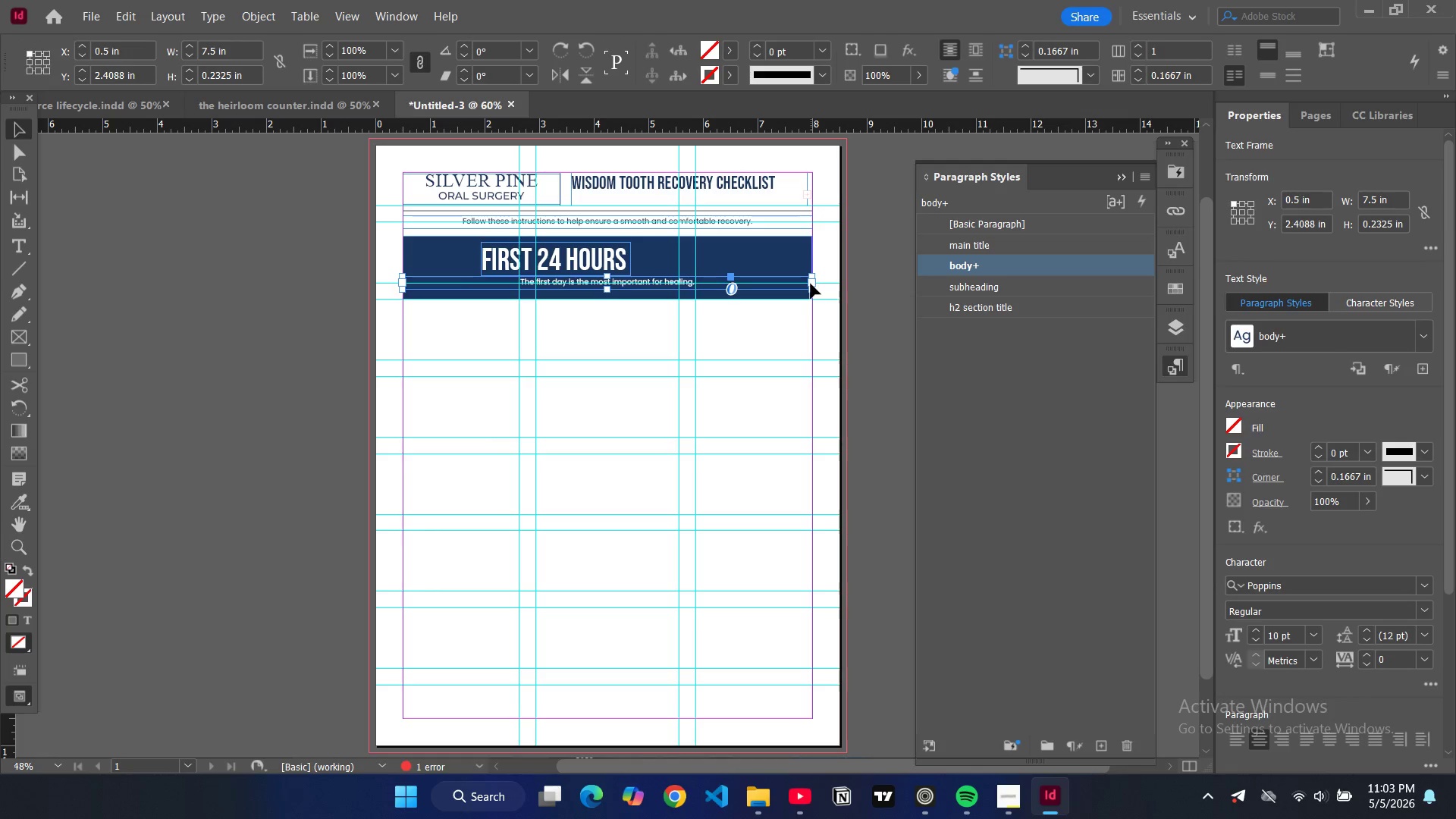 
left_click_drag(start_coordinate=[811, 284], to_coordinate=[695, 291])
 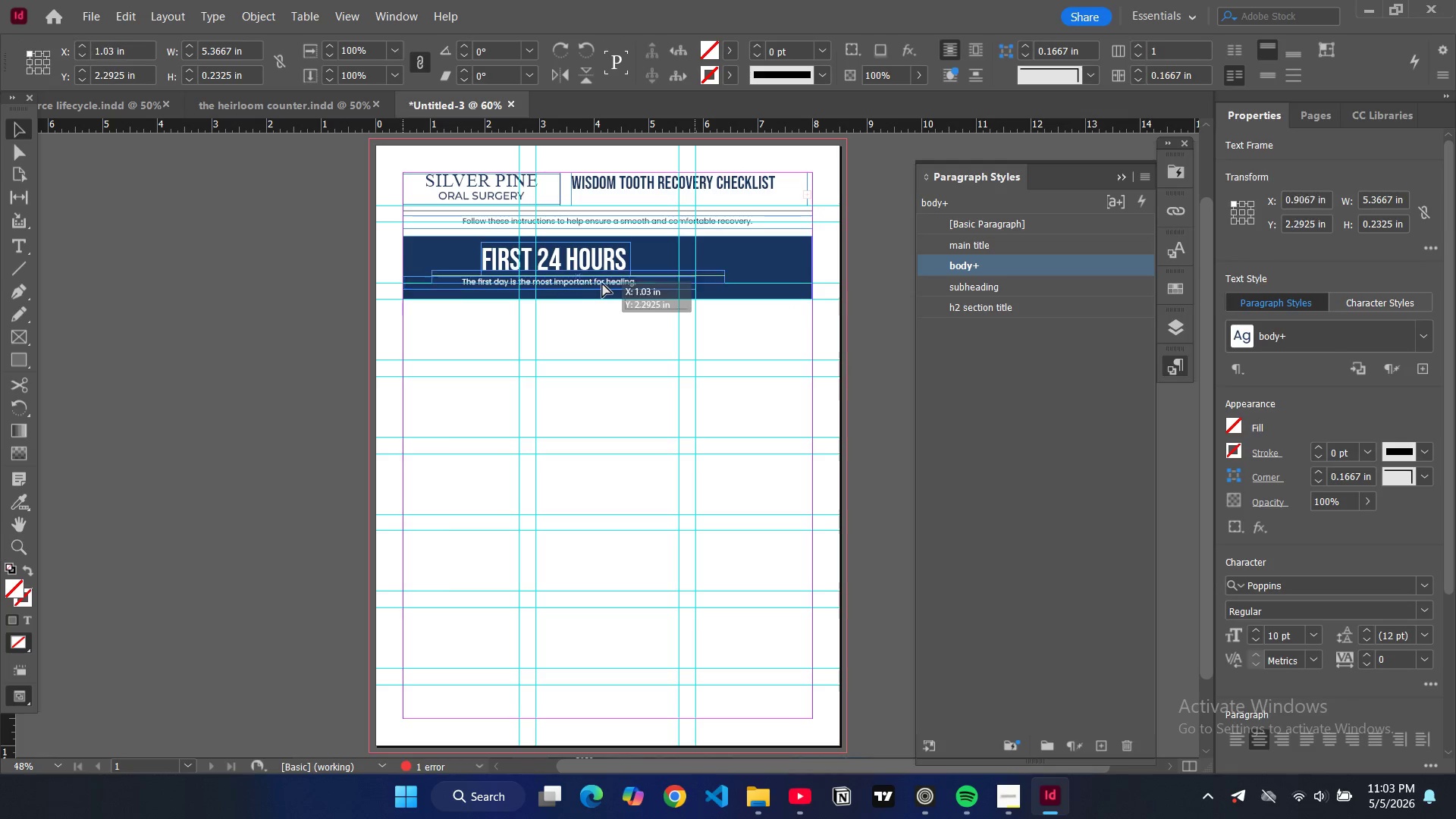 
left_click_drag(start_coordinate=[566, 285], to_coordinate=[643, 289])
 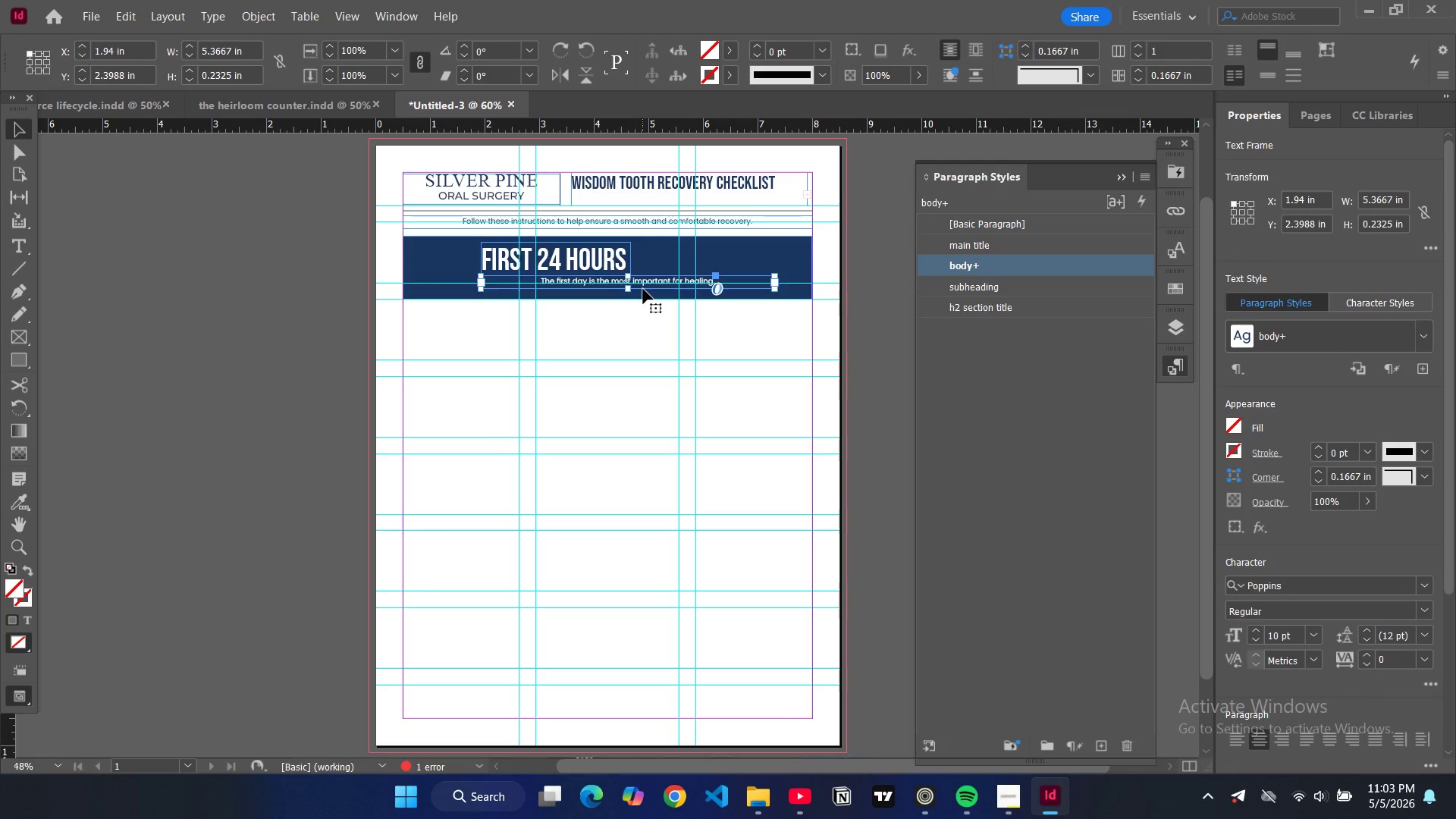 
hold_key(key=ControlLeft, duration=0.67)
 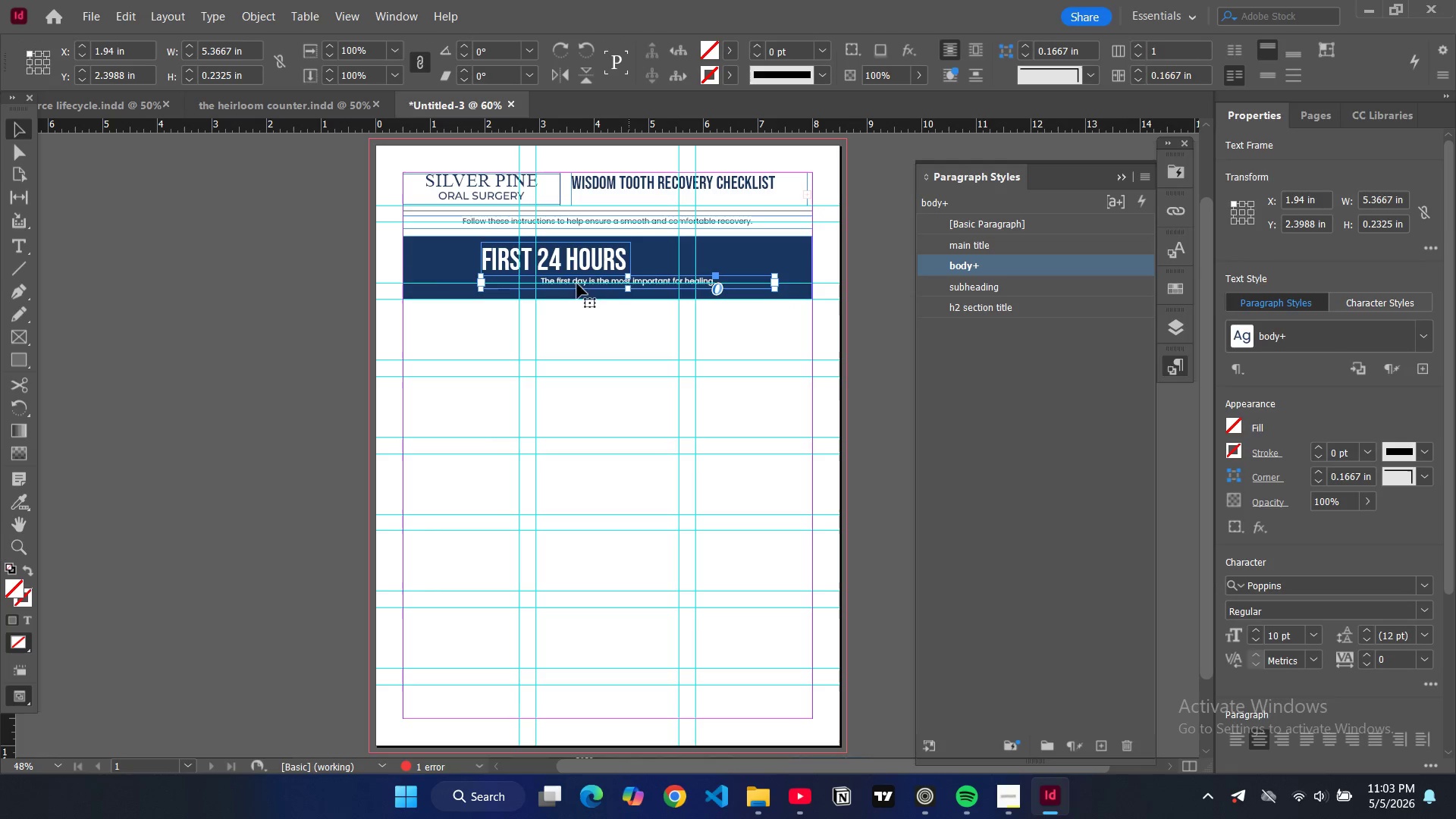 
hold_key(key=ShiftLeft, duration=0.44)
 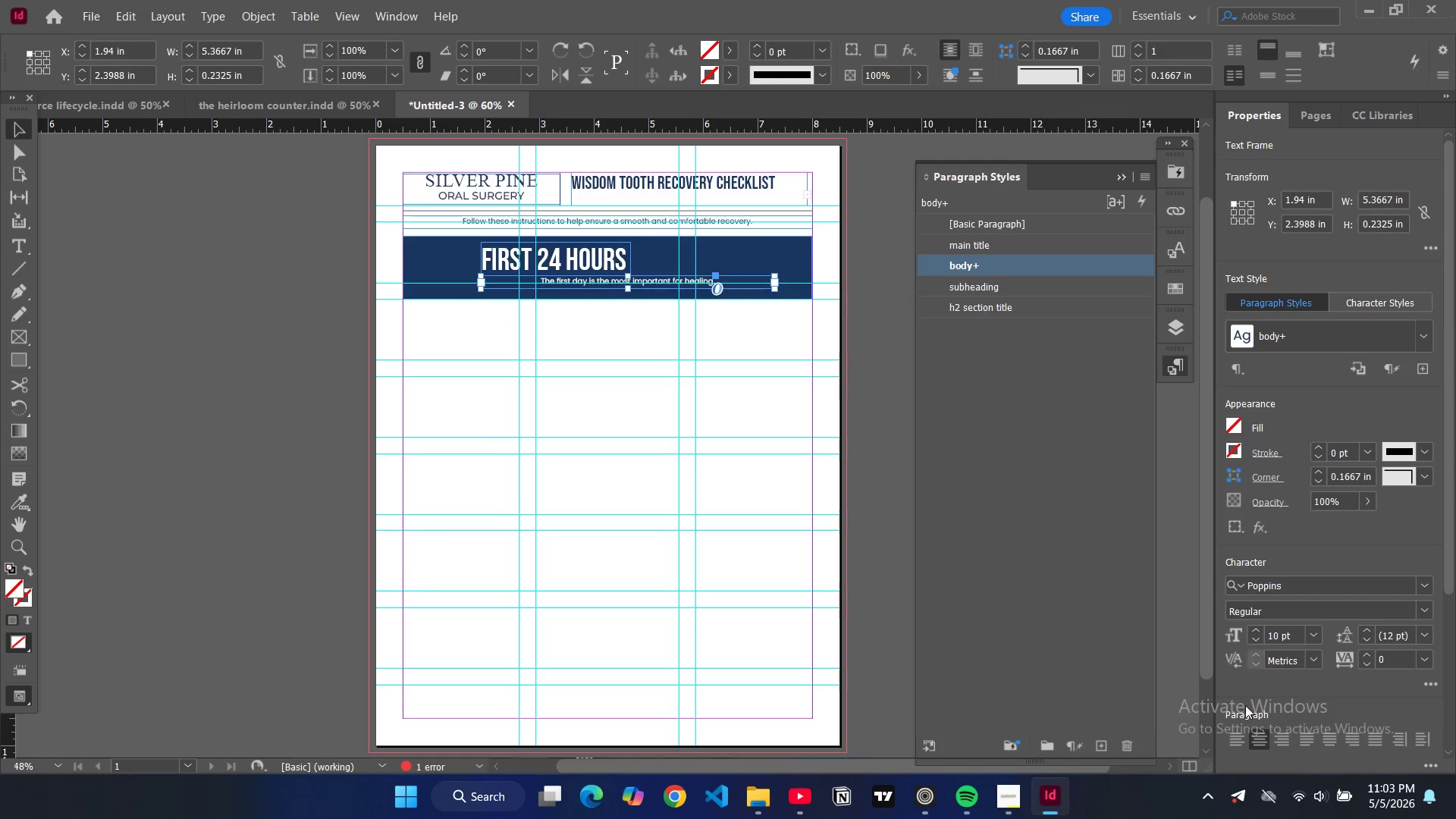 
left_click([1236, 739])
 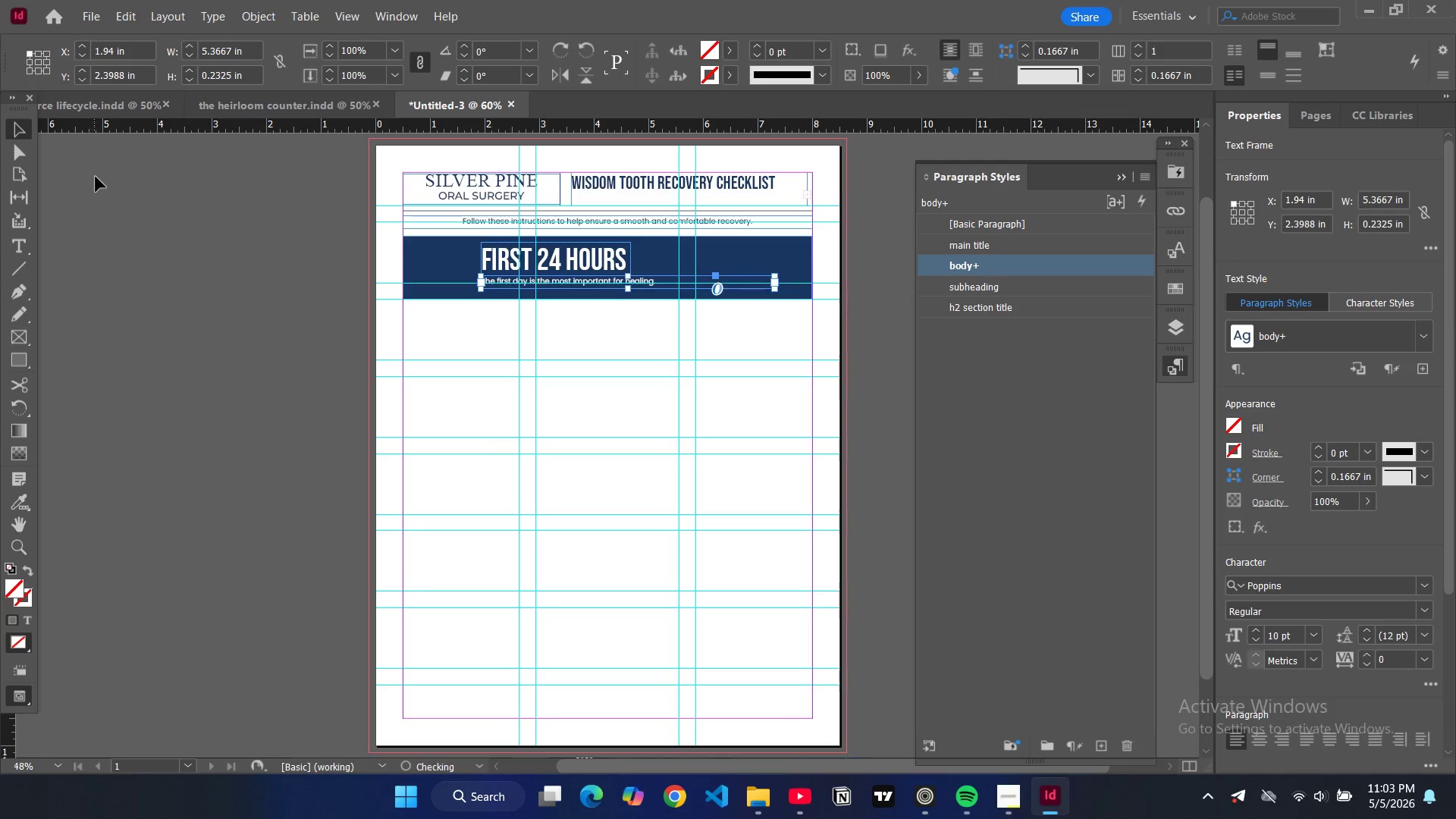 
left_click([96, 177])
 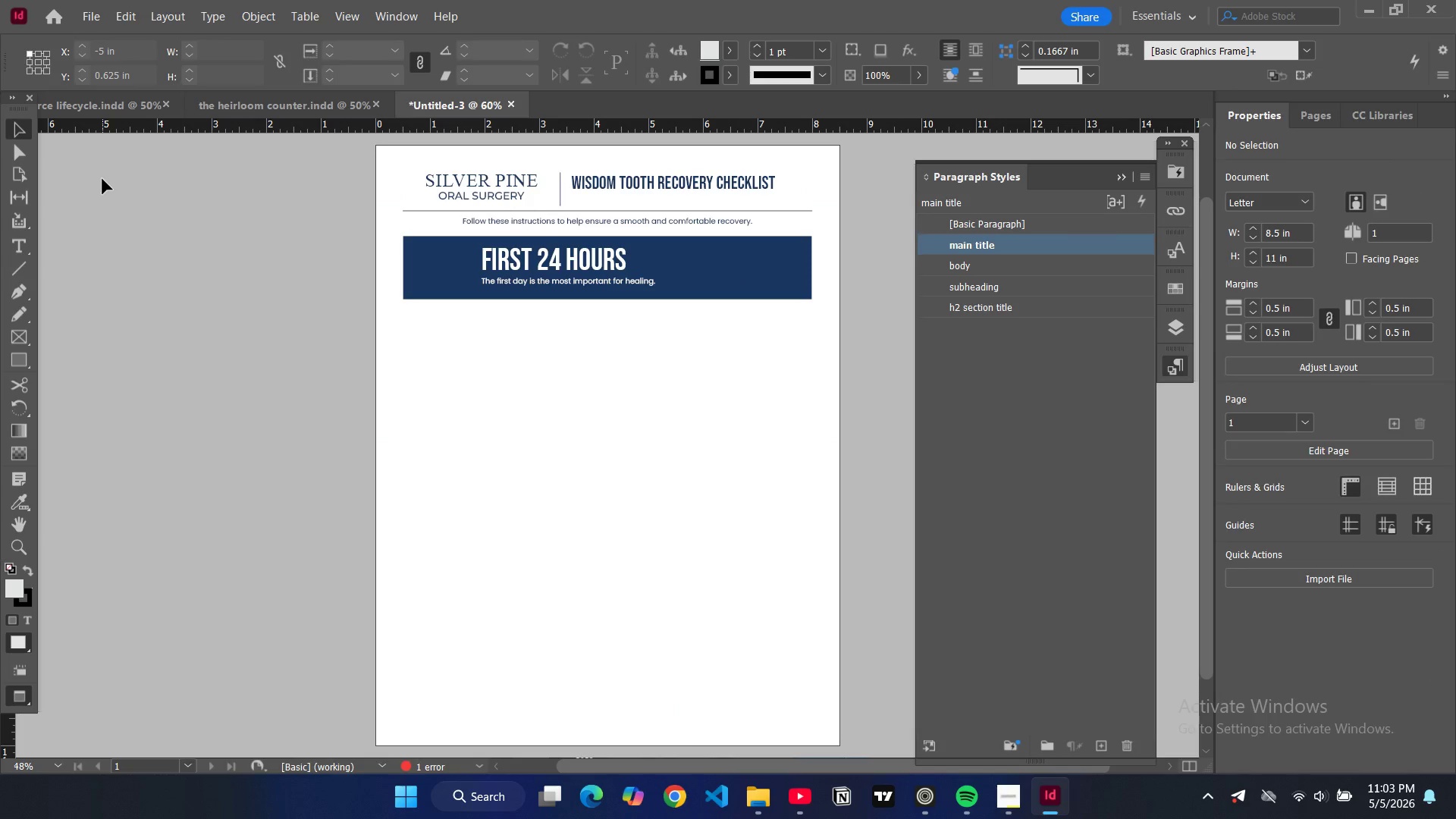 
key(W)
 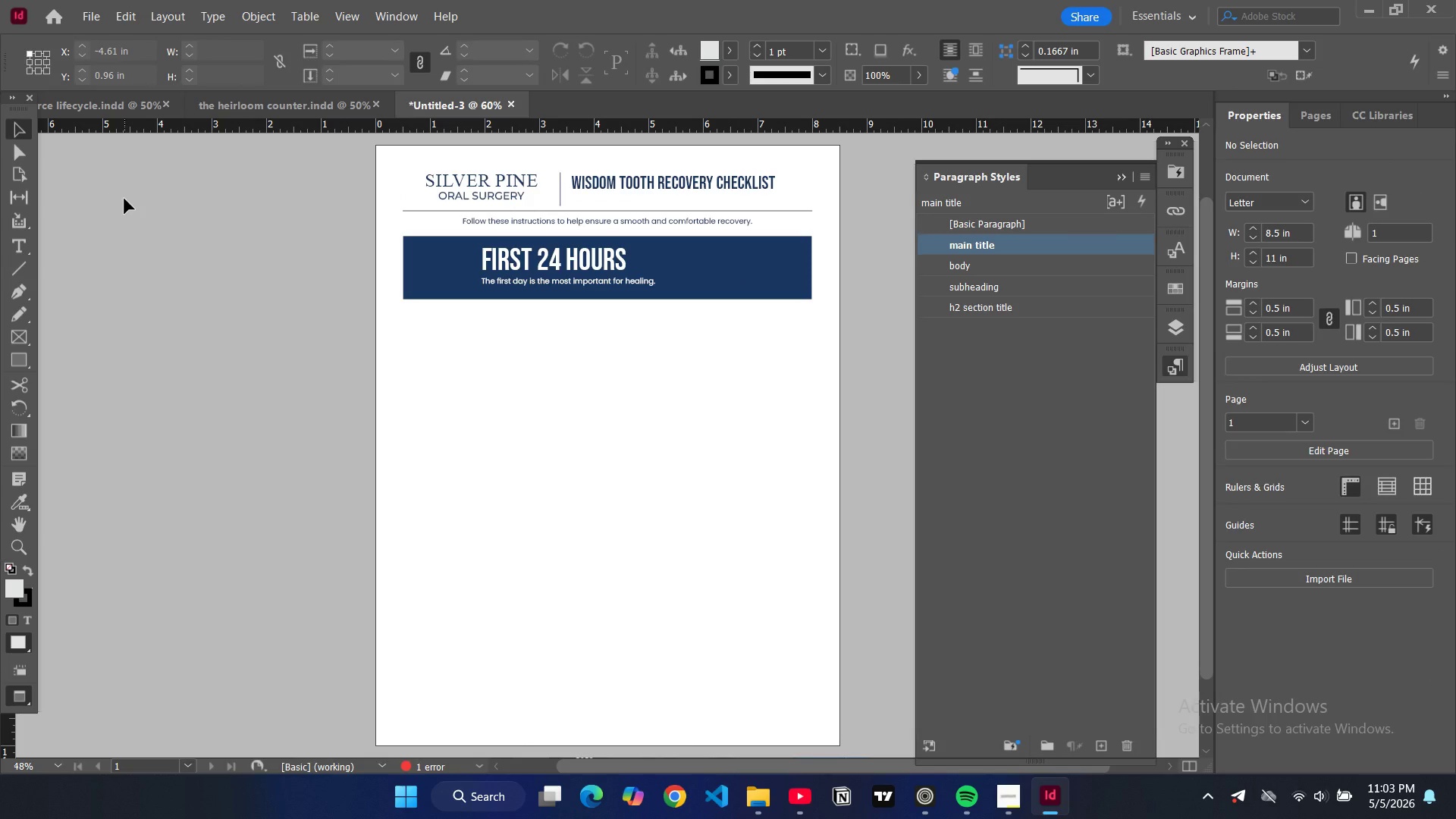 
wait(6.45)
 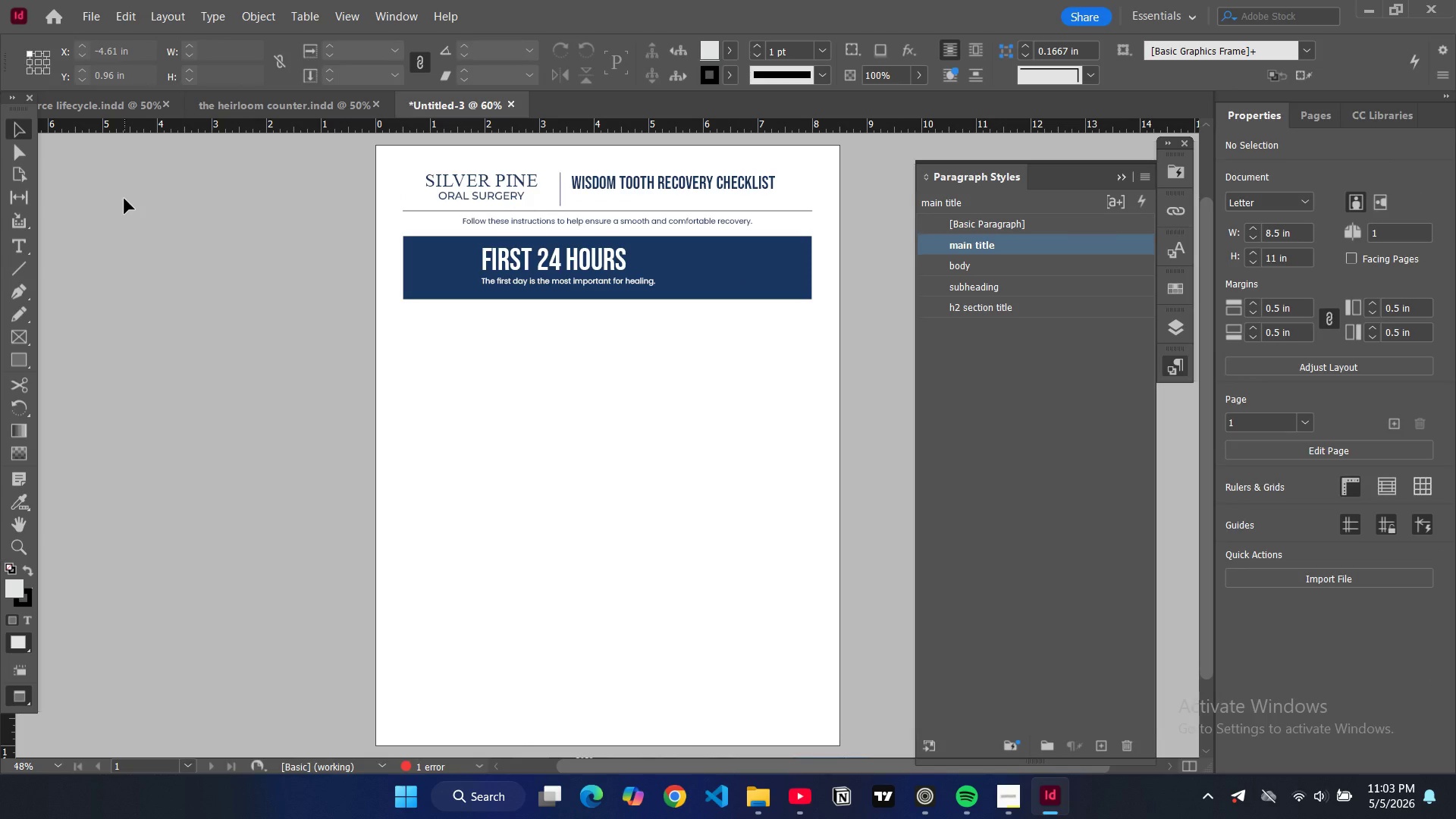 
left_click([424, 268])
 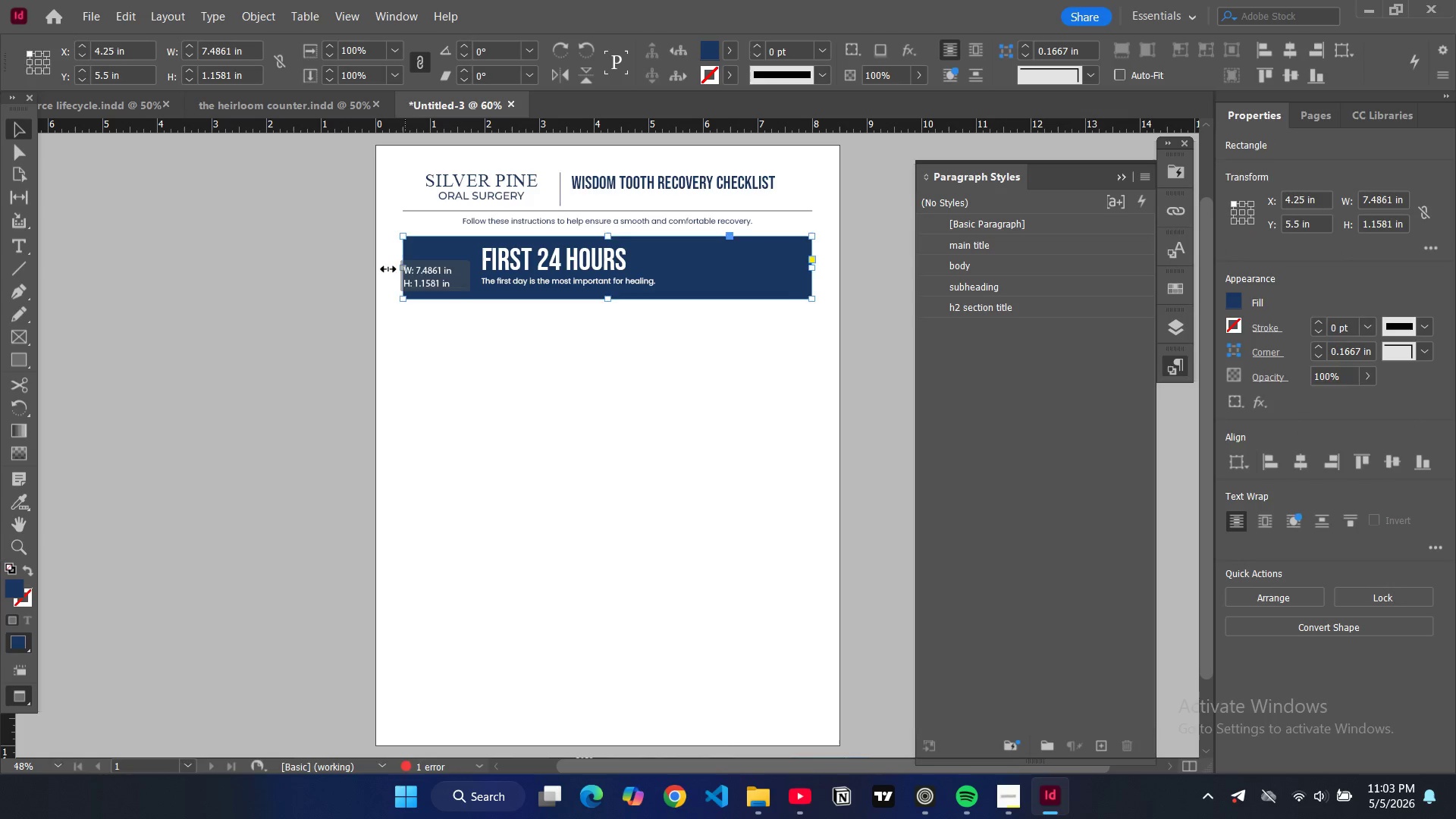 
left_click_drag(start_coordinate=[405, 271], to_coordinate=[374, 268])
 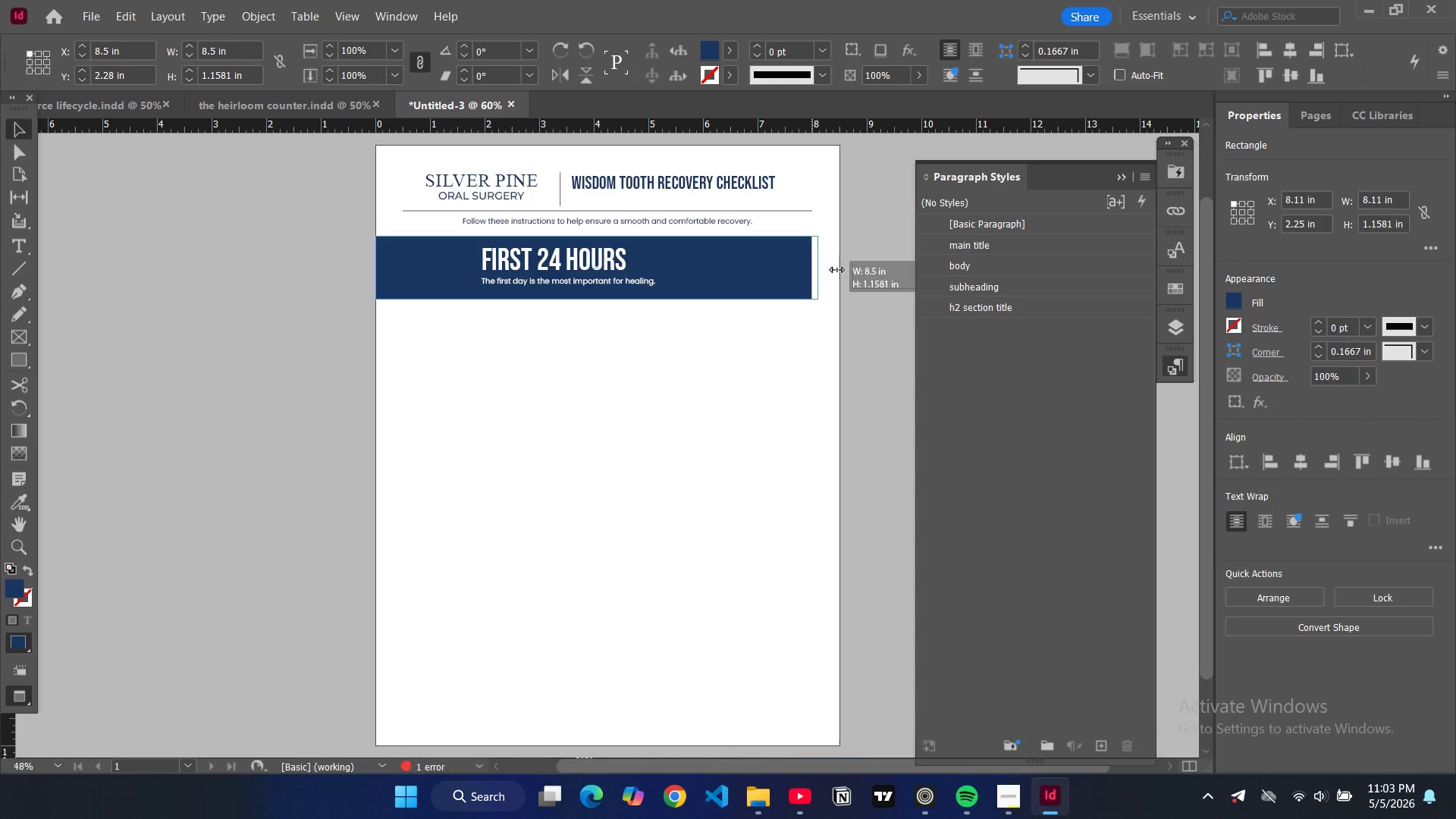 
left_click_drag(start_coordinate=[811, 267], to_coordinate=[839, 270])
 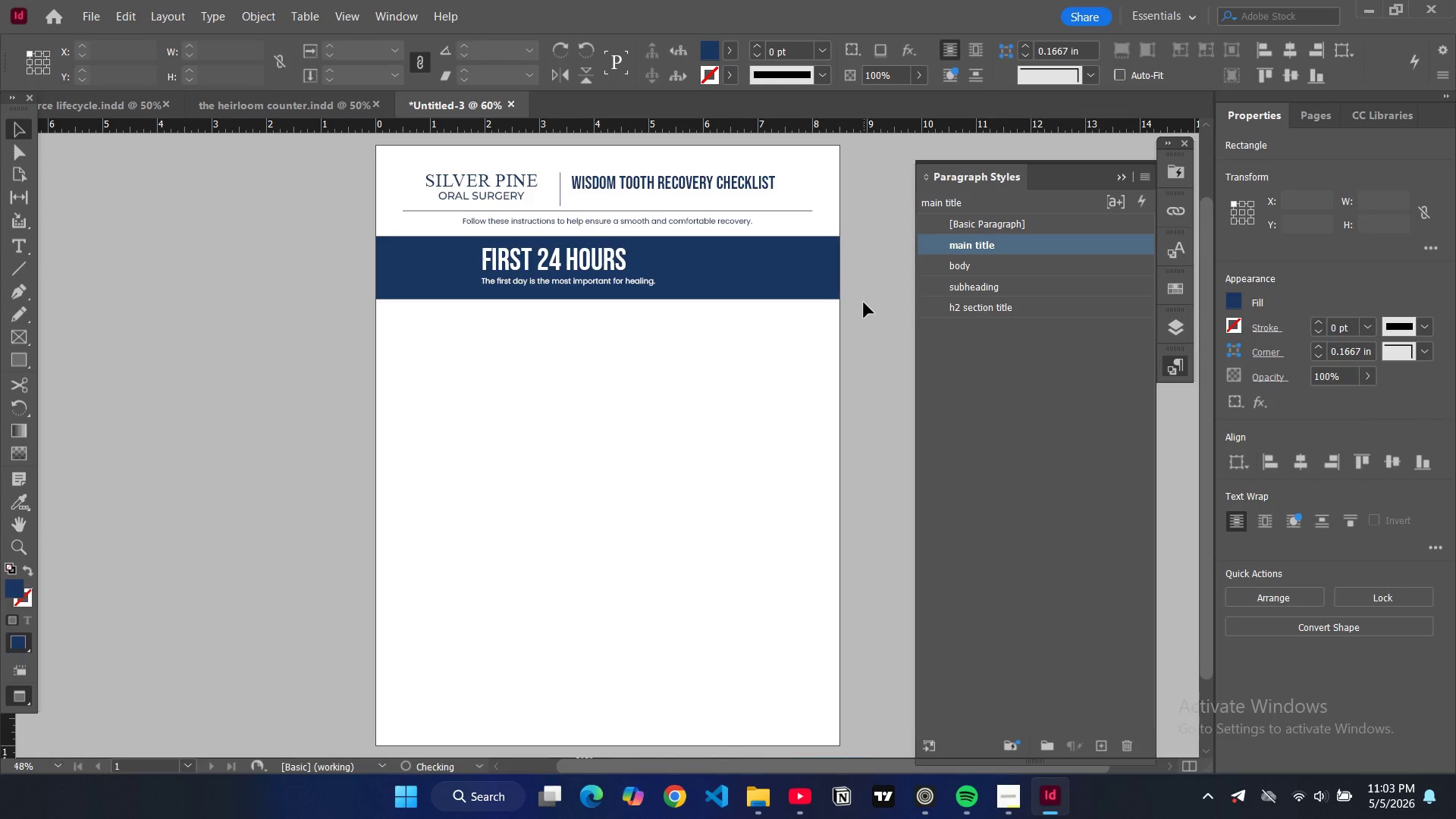 
left_click([864, 303])
 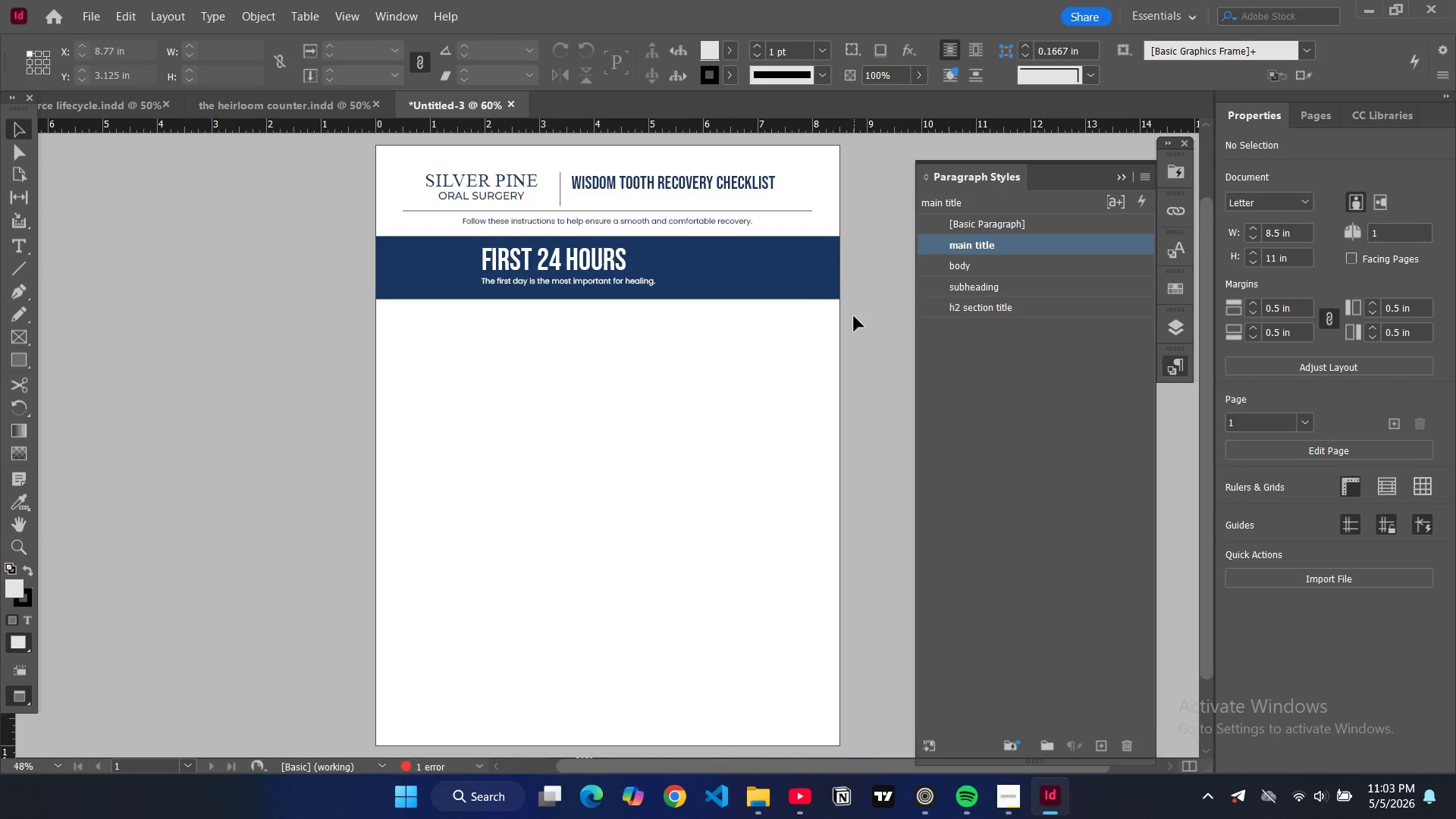 
wait(10.3)
 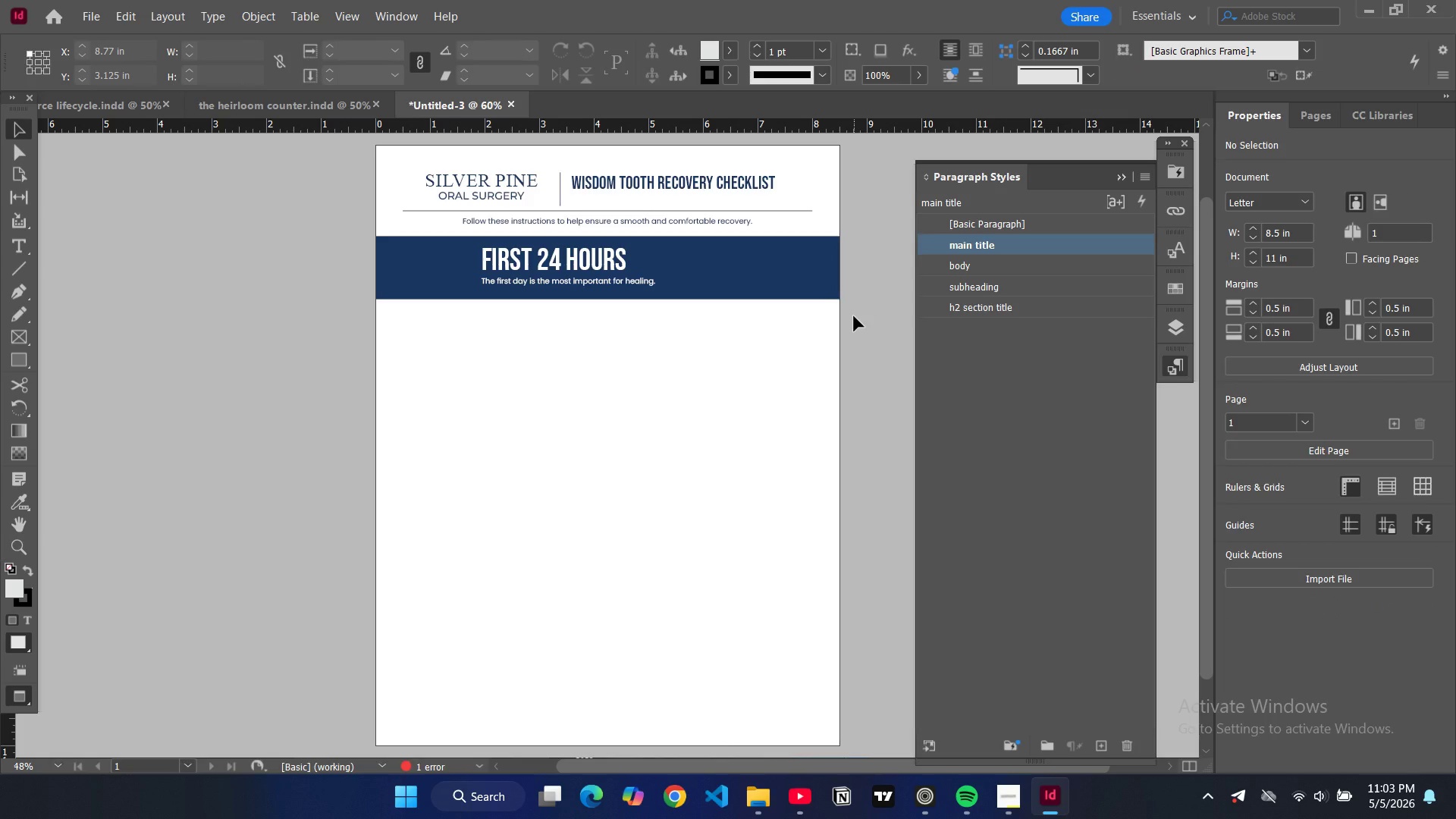 
key(W)
 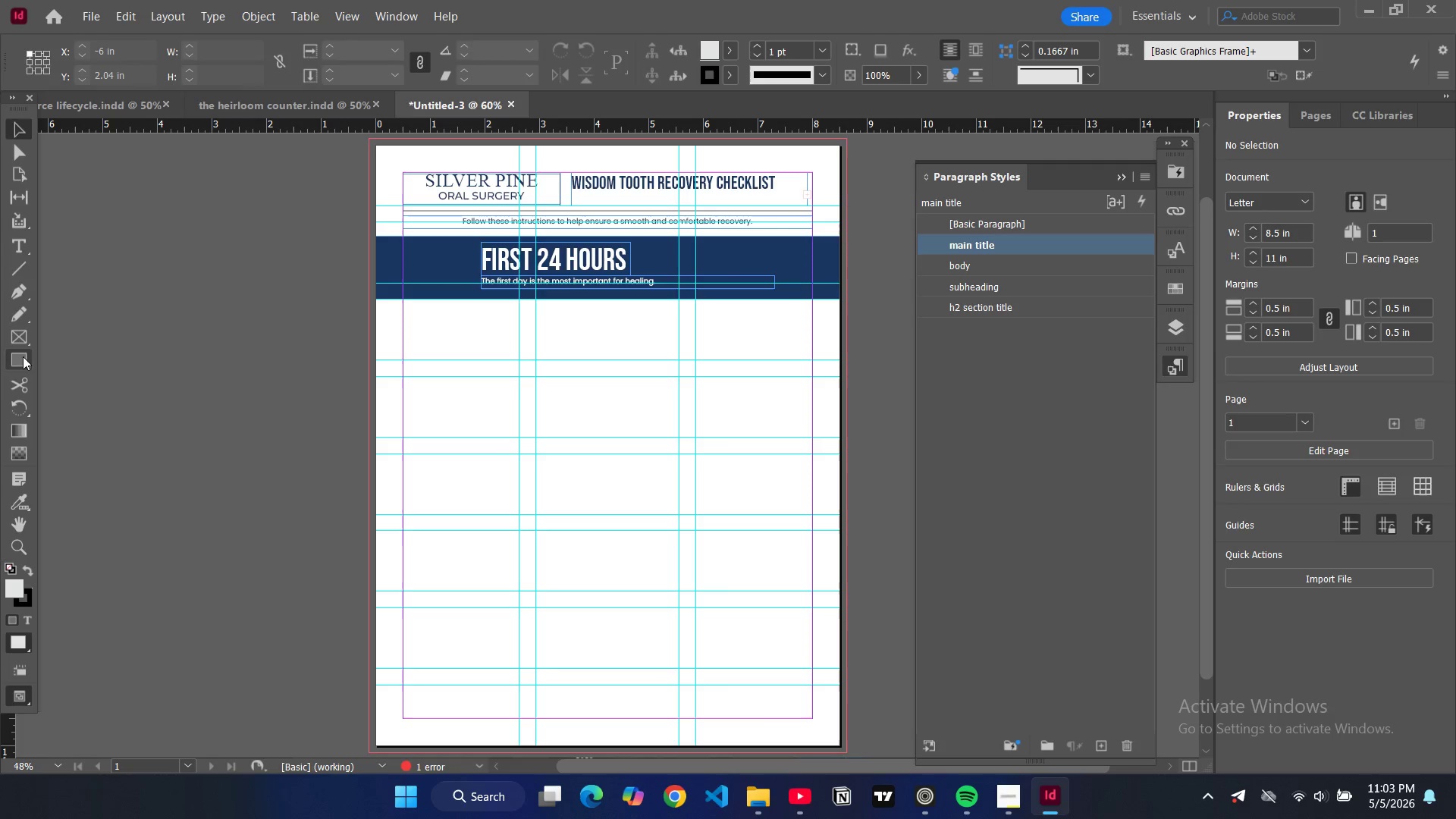 
left_click([23, 359])
 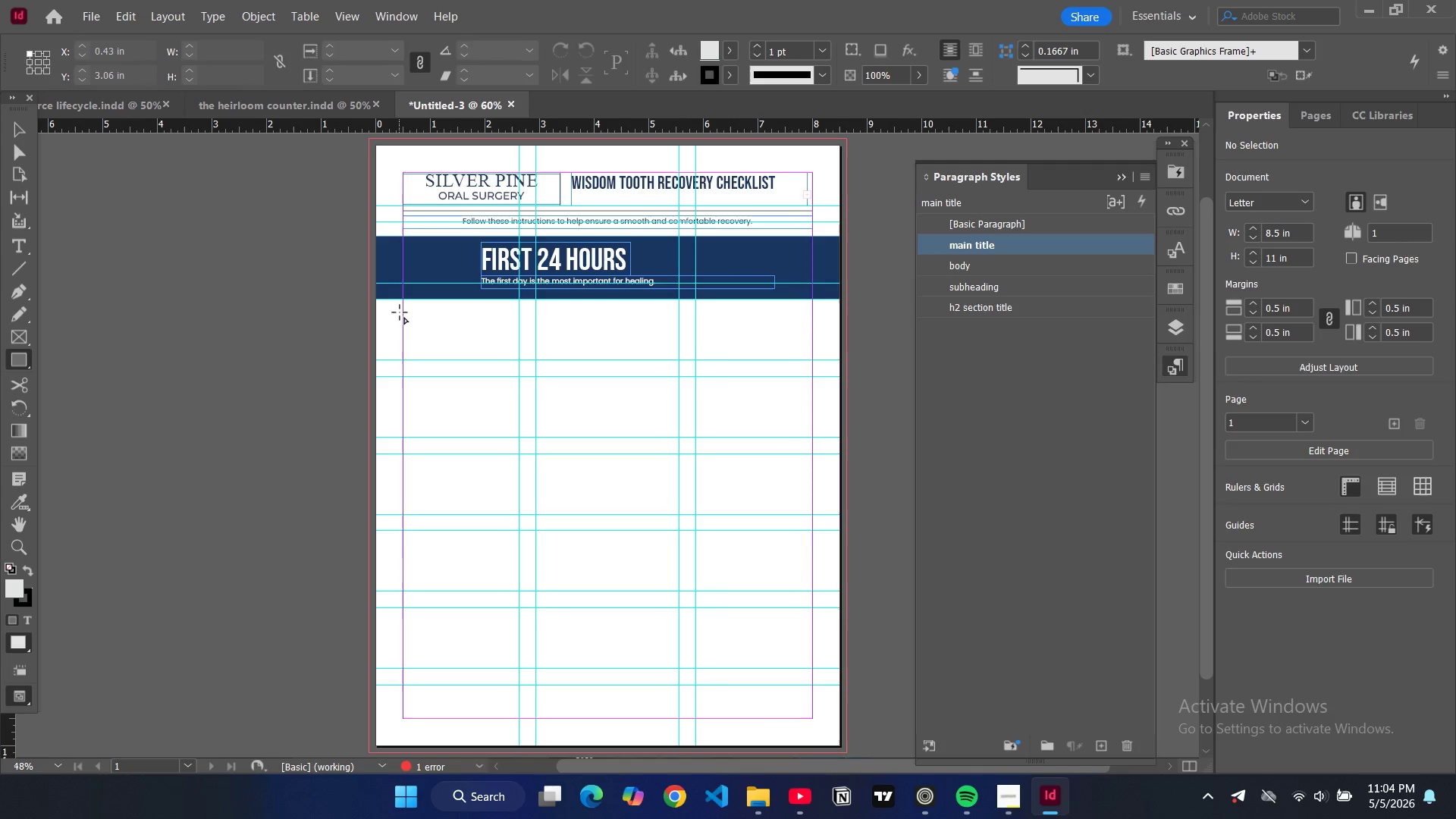 
wait(6.52)
 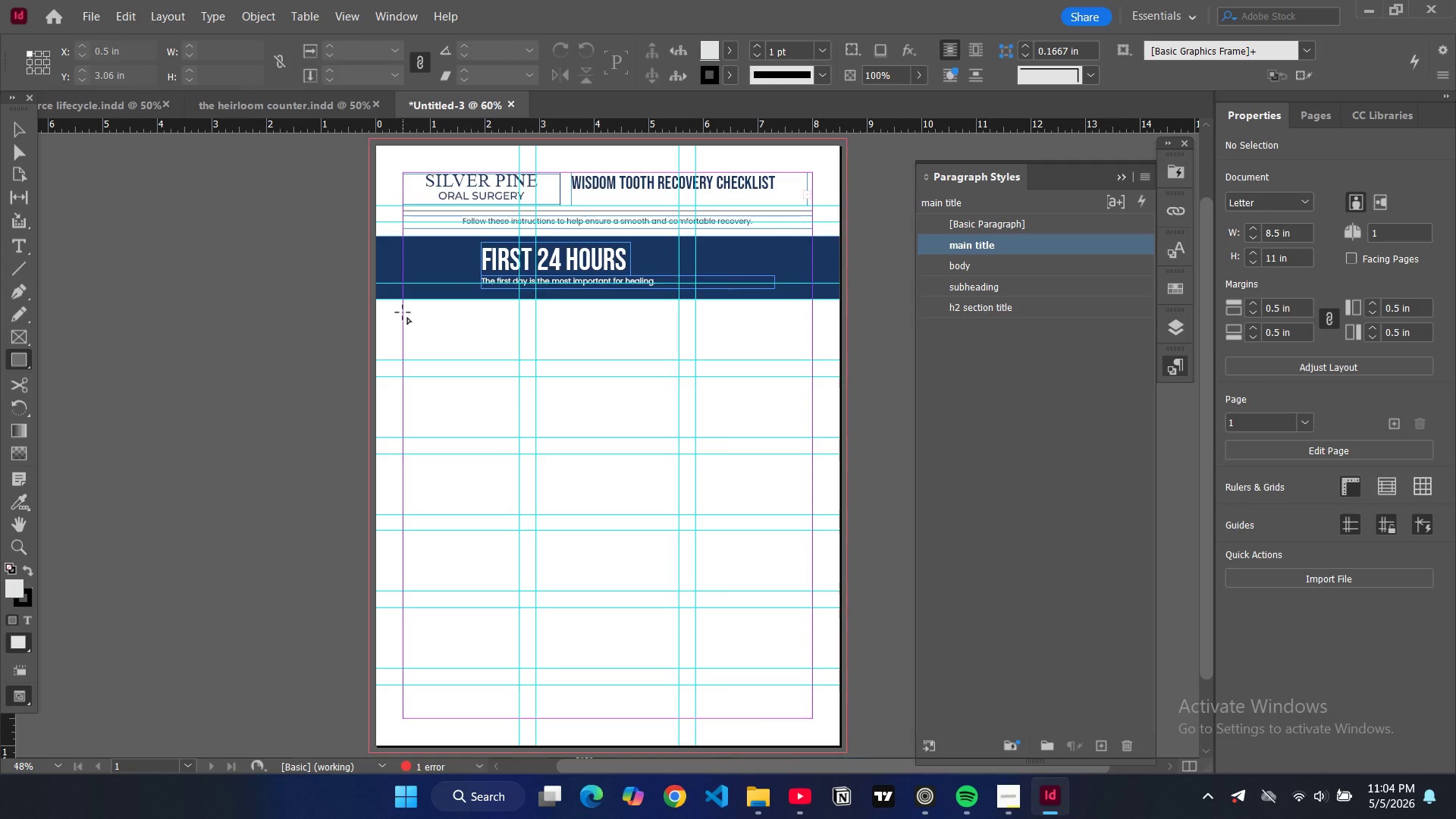 
left_click_drag(start_coordinate=[403, 310], to_coordinate=[521, 334])
 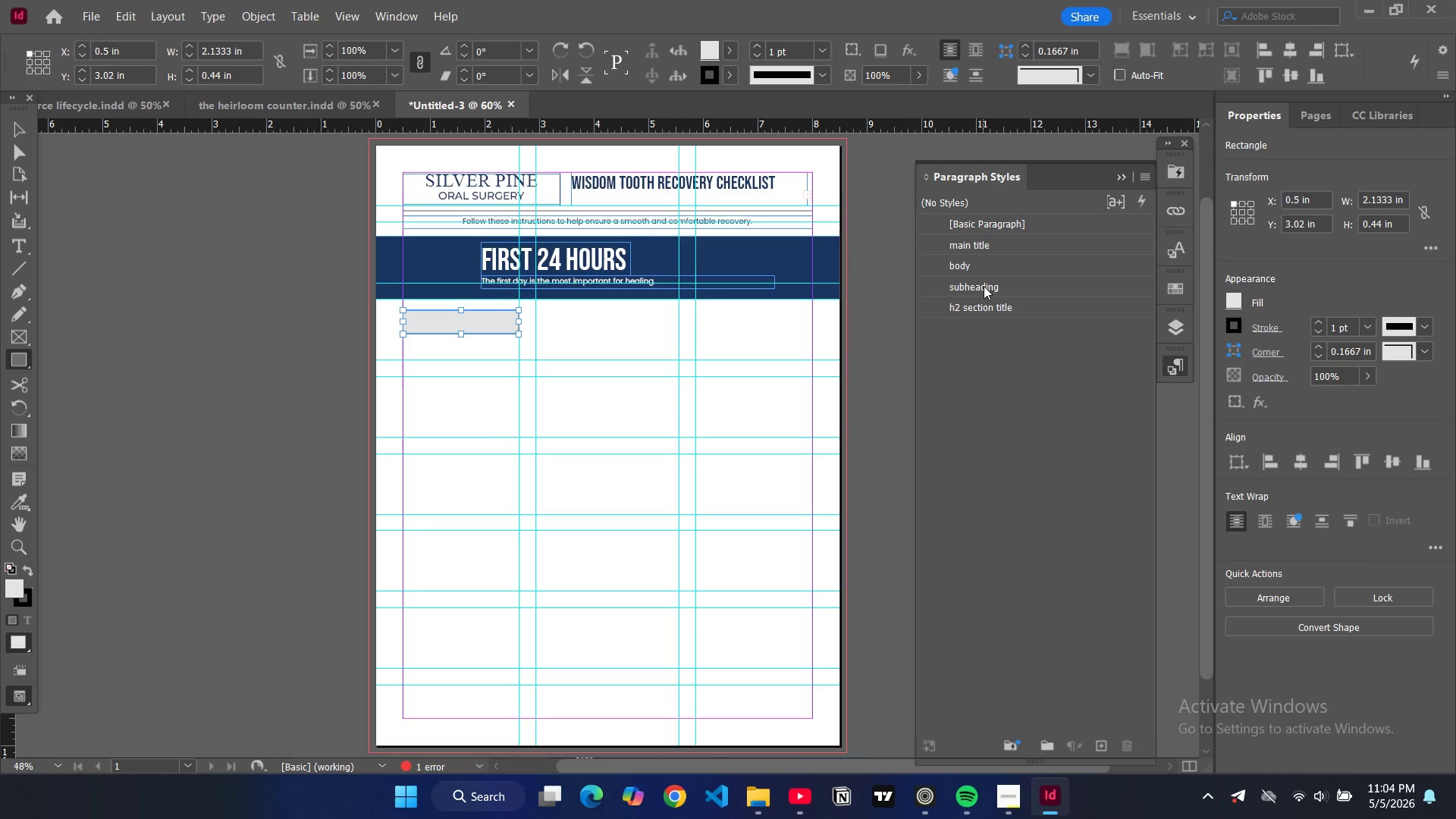 
left_click([984, 286])
 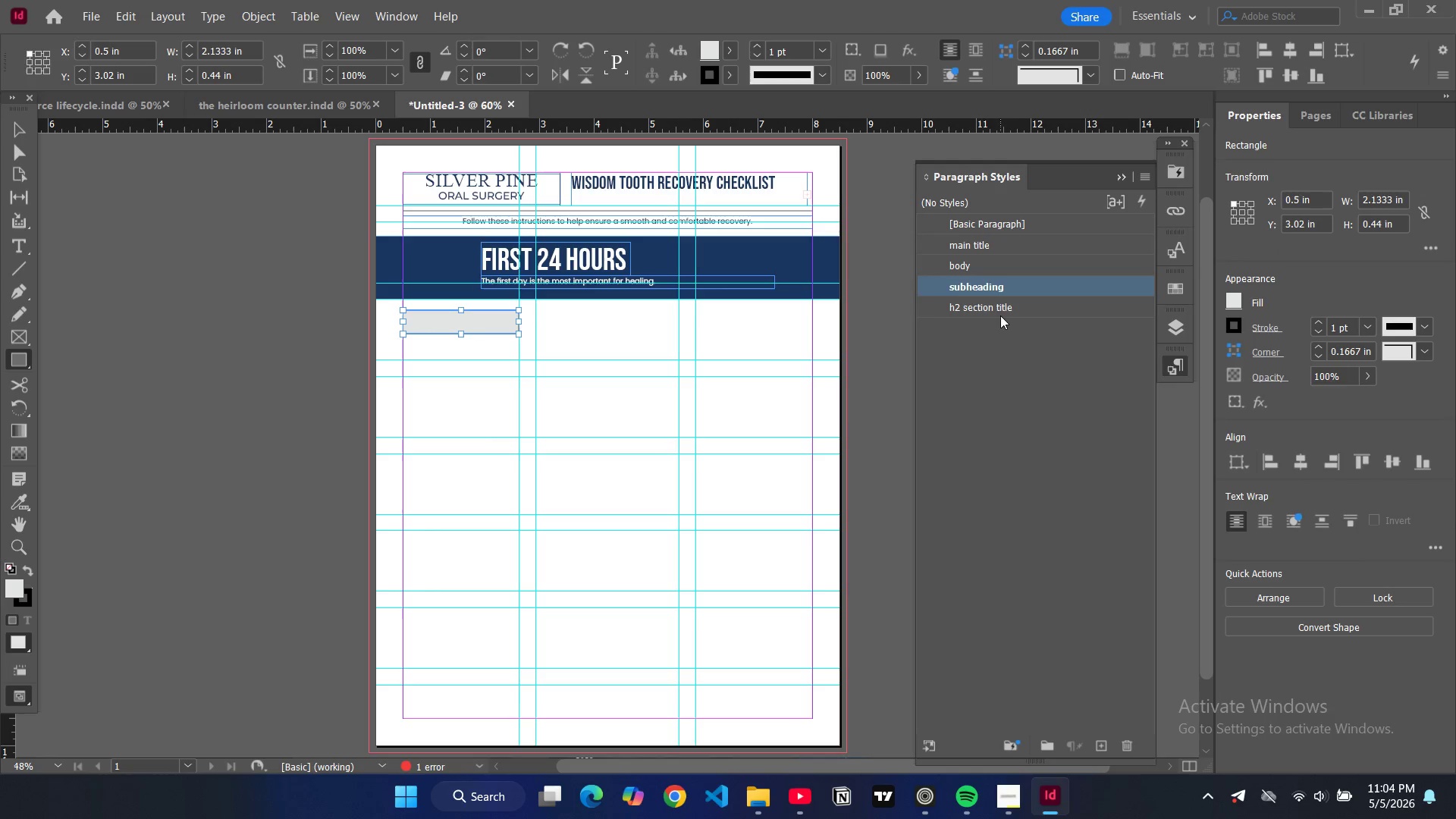 
left_click([1000, 315])
 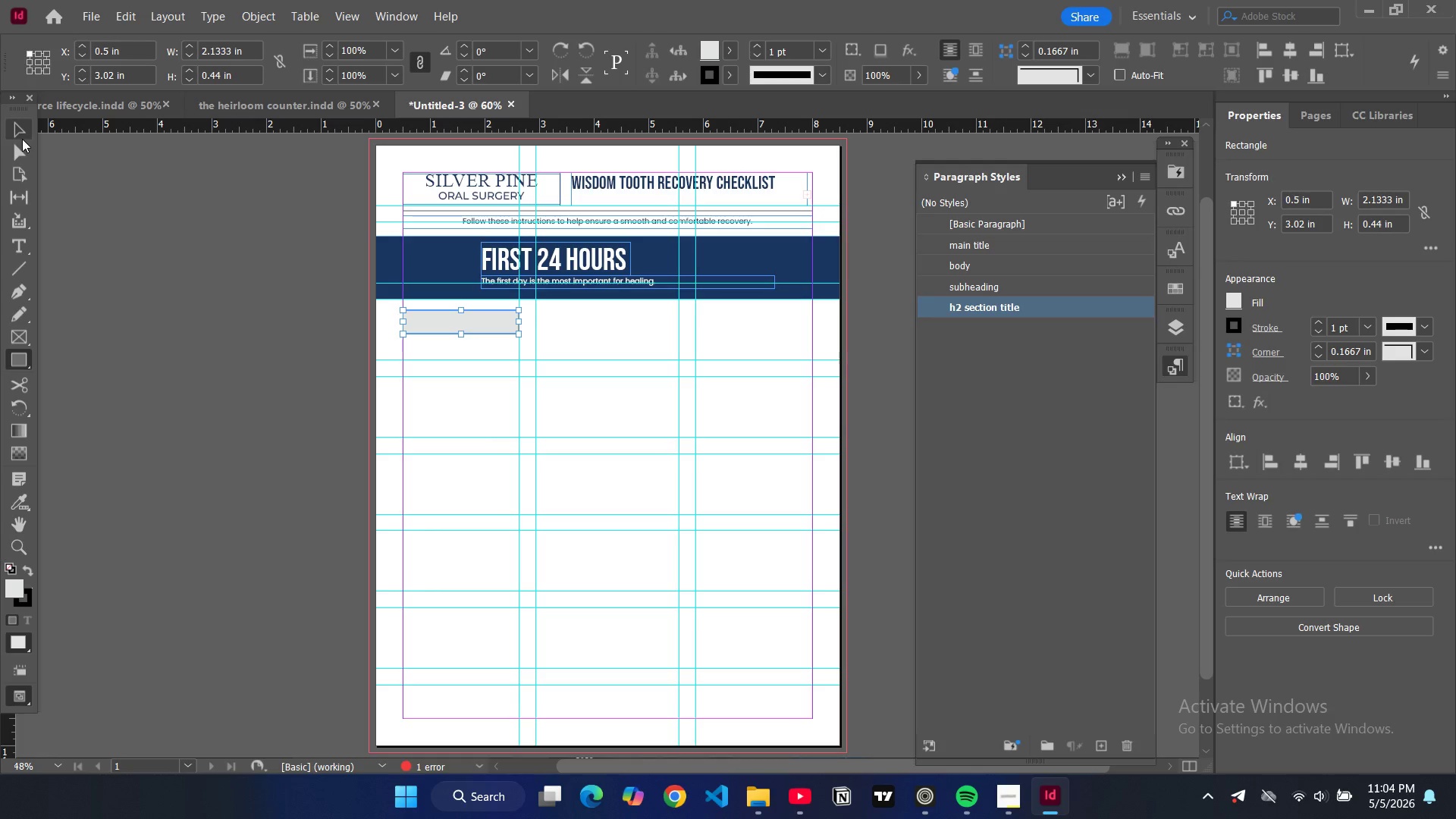 
left_click([21, 138])
 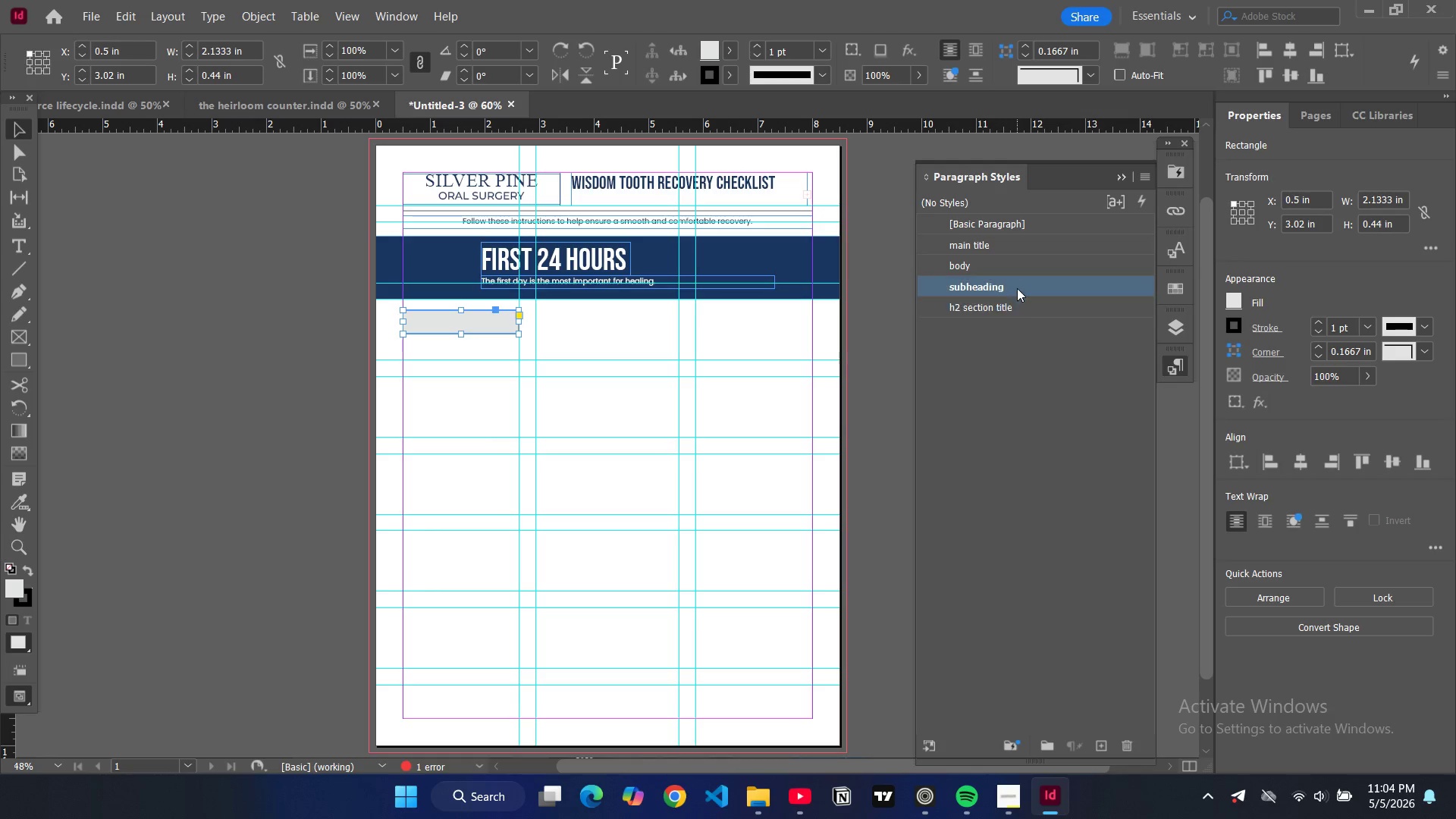 
left_click([1017, 288])
 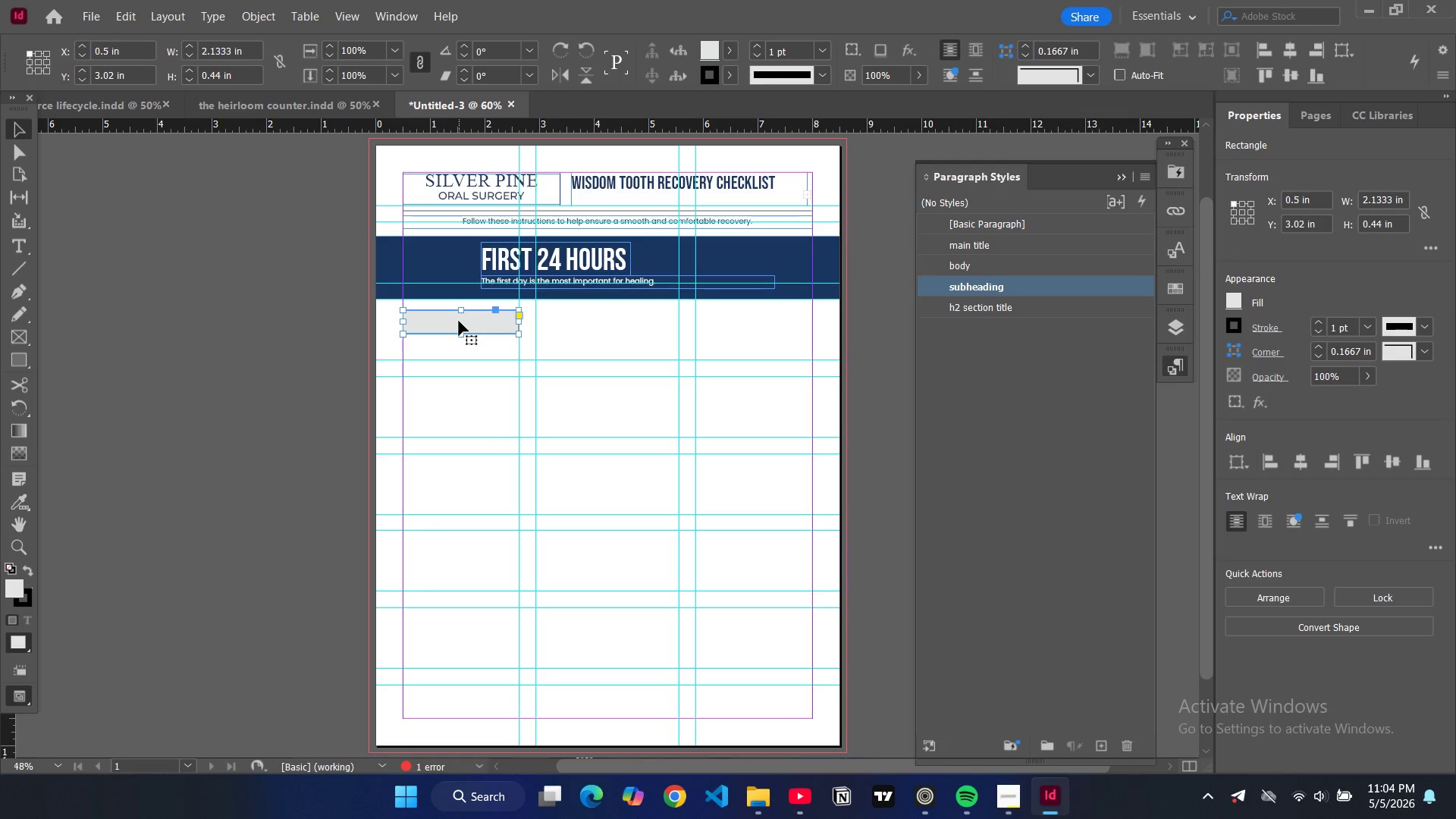 
left_click([459, 321])
 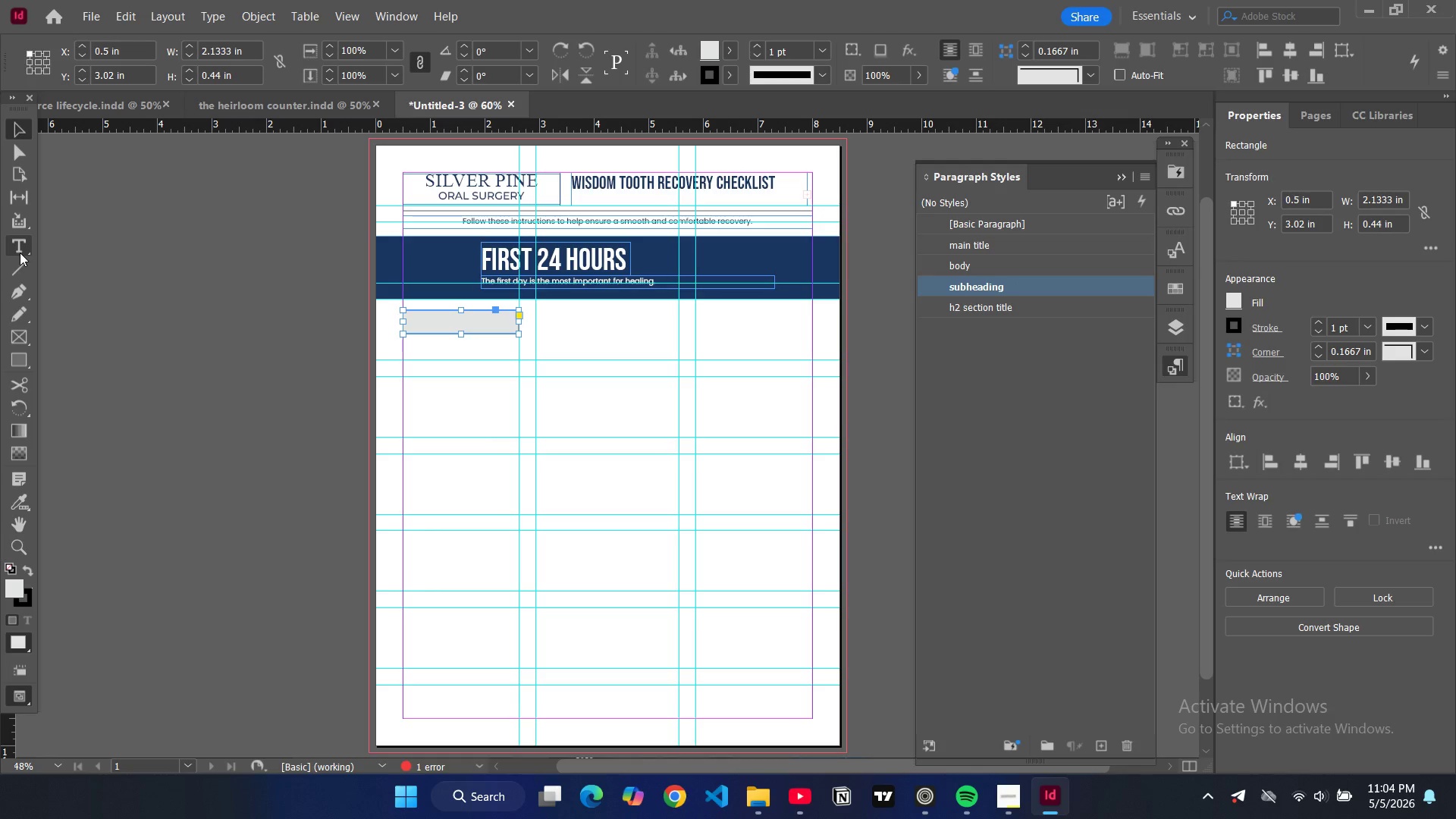 
left_click([20, 253])
 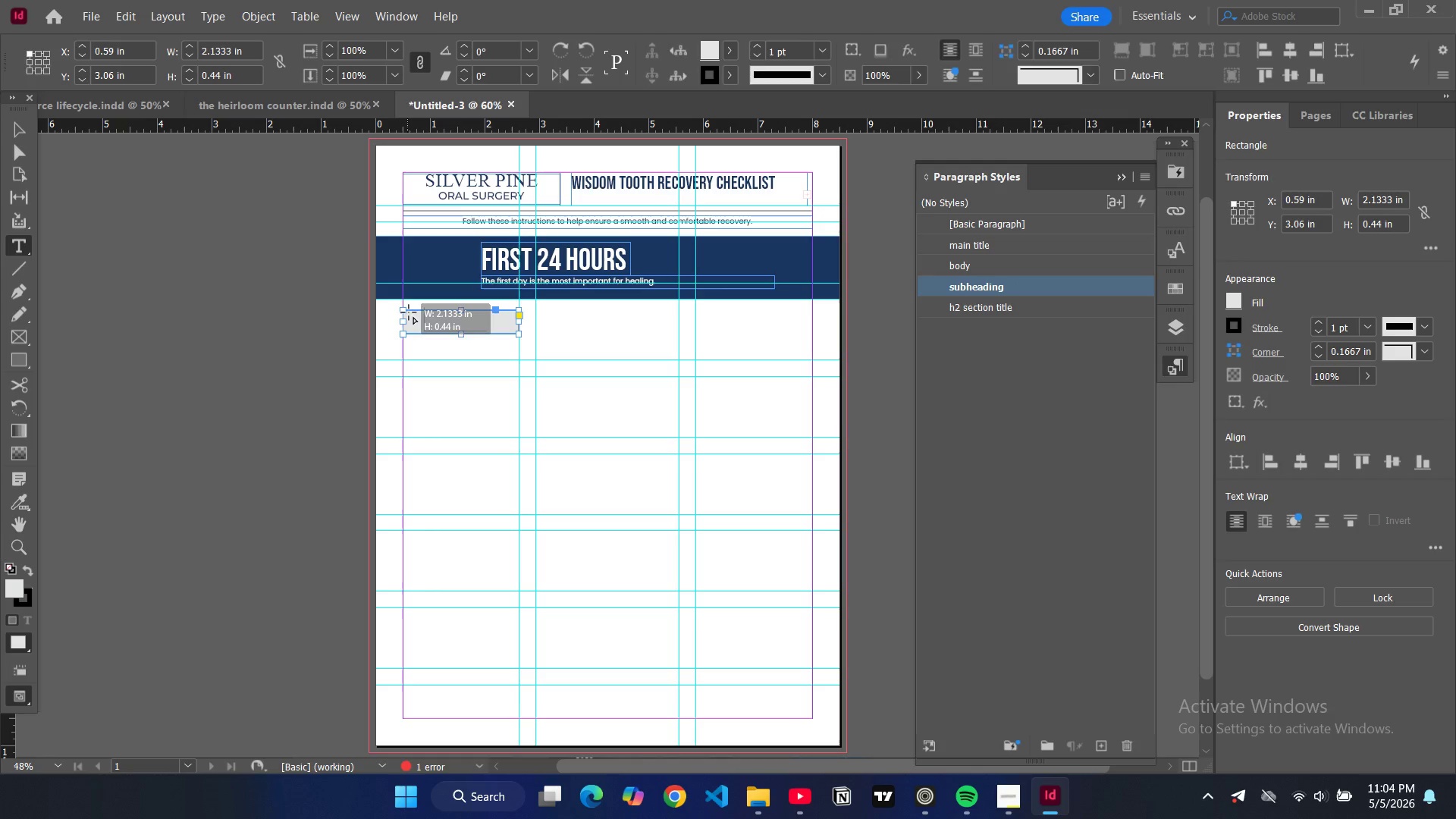 
left_click_drag(start_coordinate=[408, 312], to_coordinate=[513, 330])
 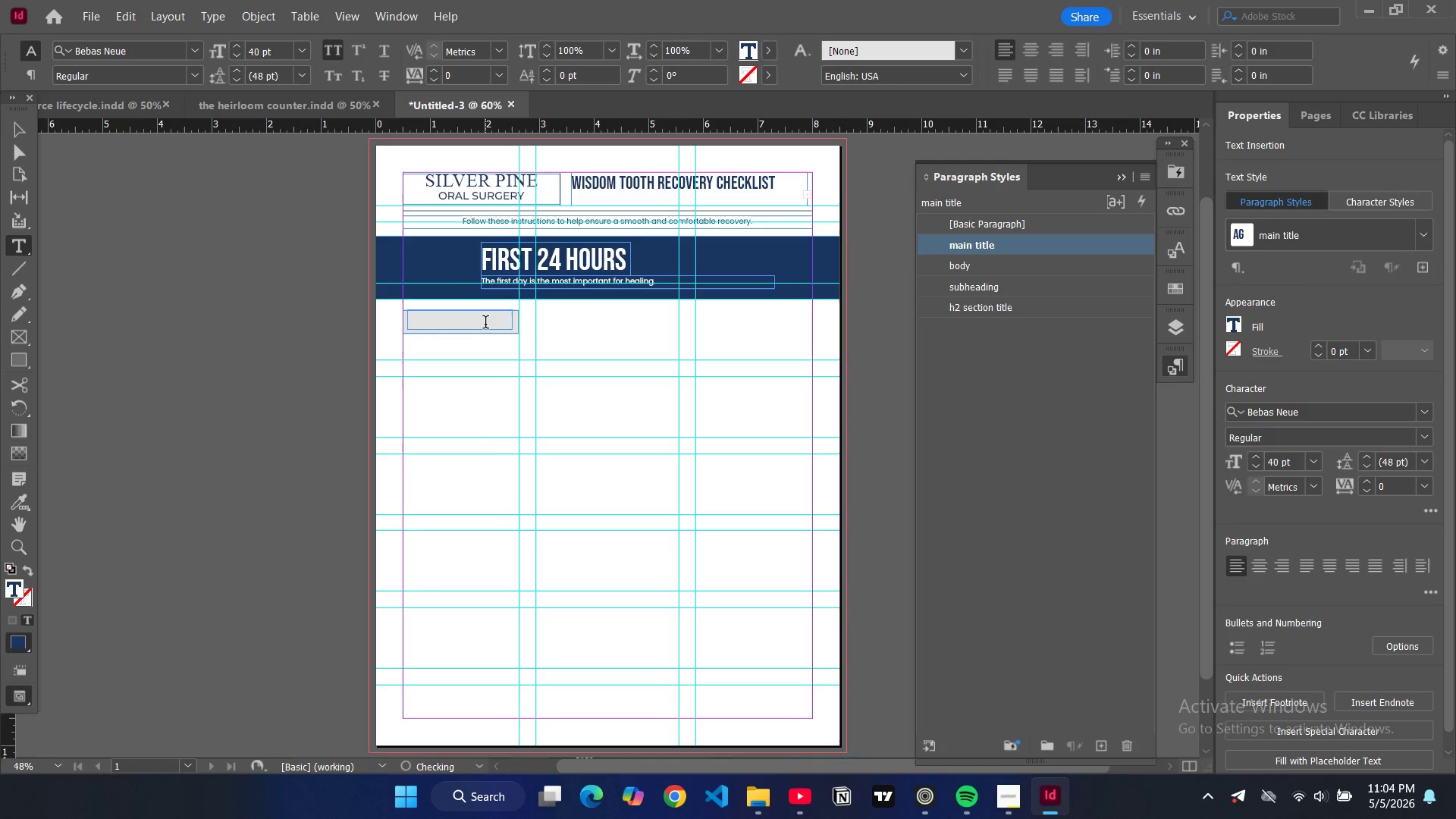 
left_click([485, 324])
 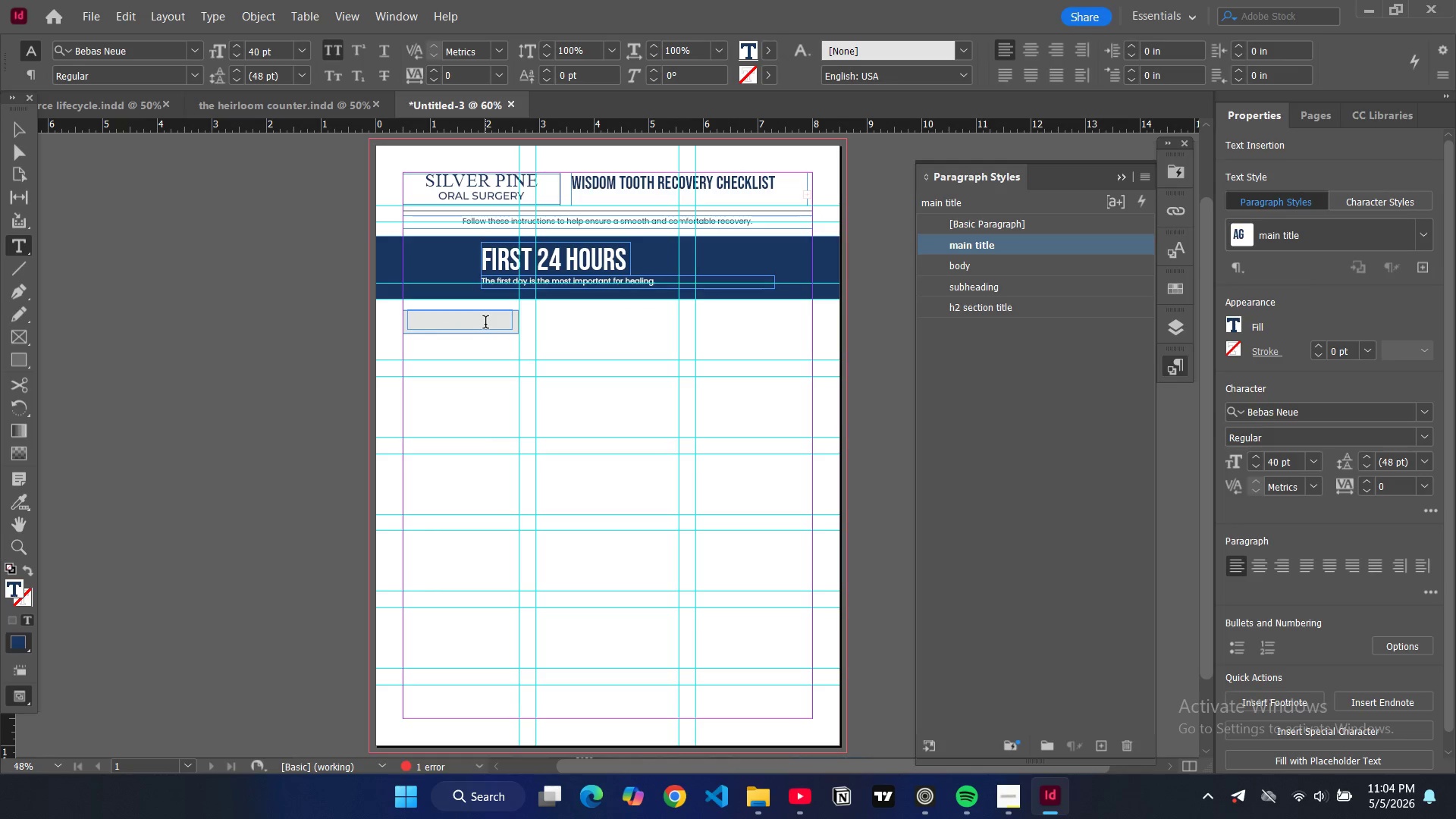 
left_click([485, 324])
 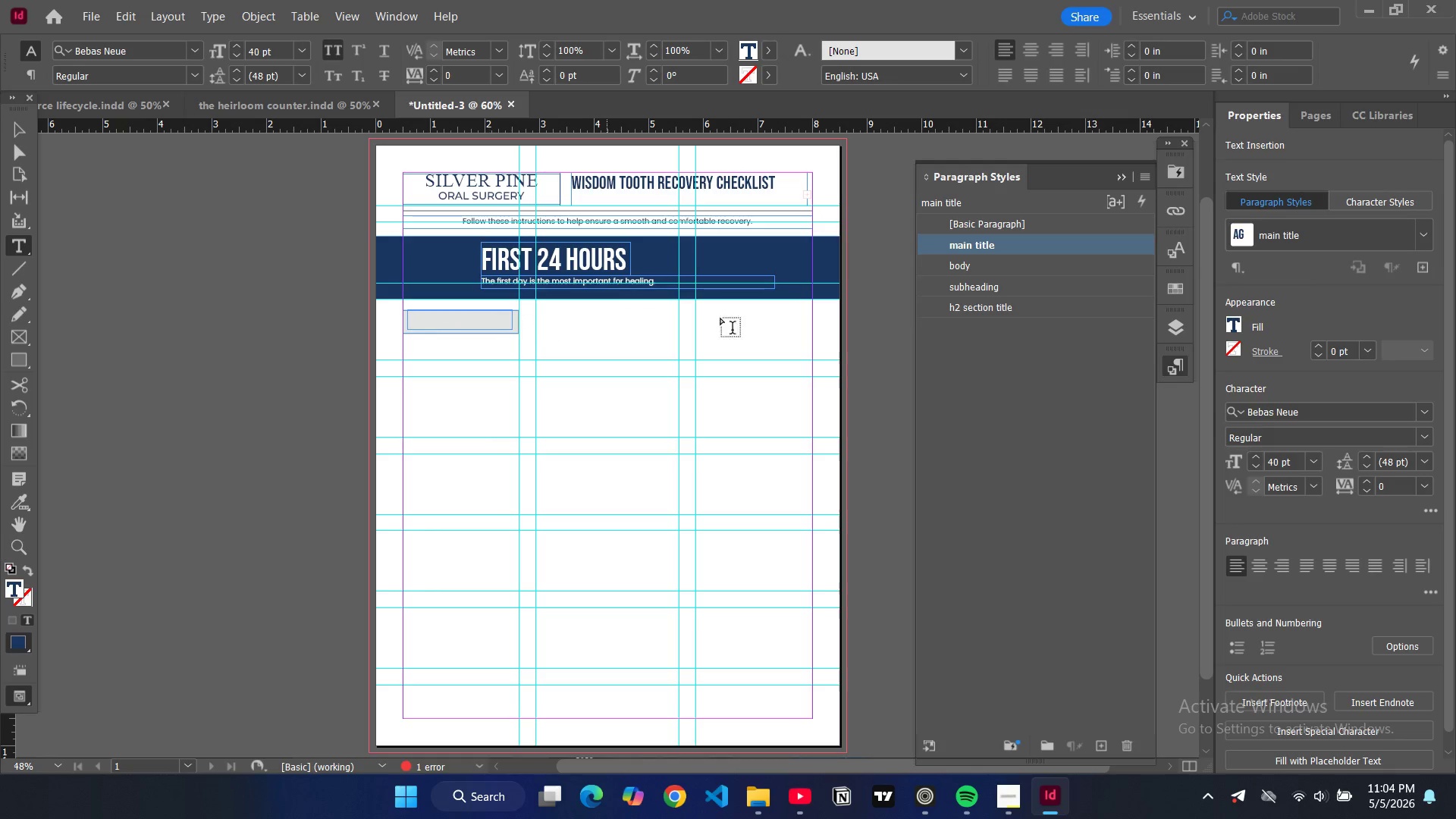 
double_click([485, 324])
 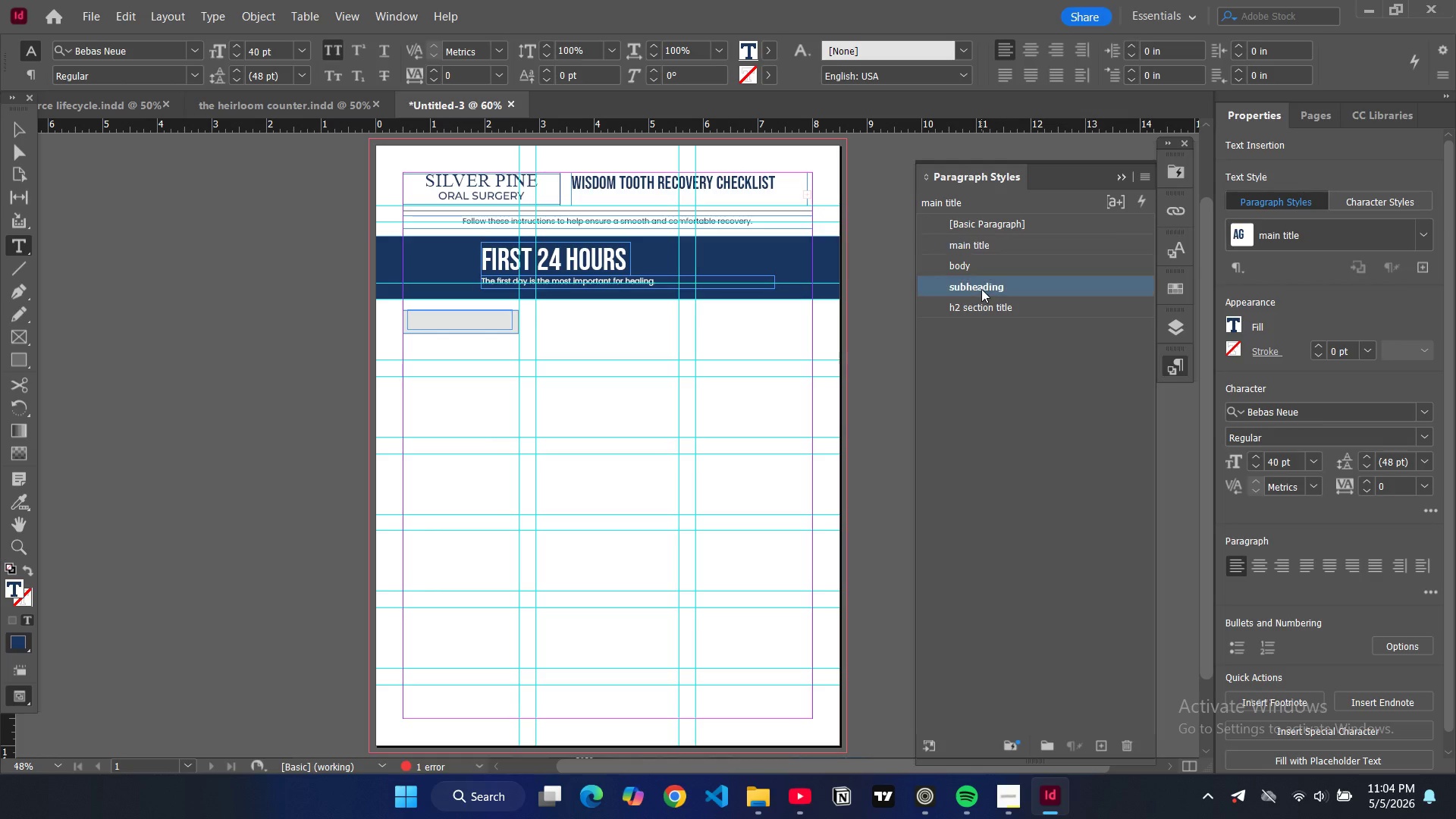 
left_click([981, 289])
 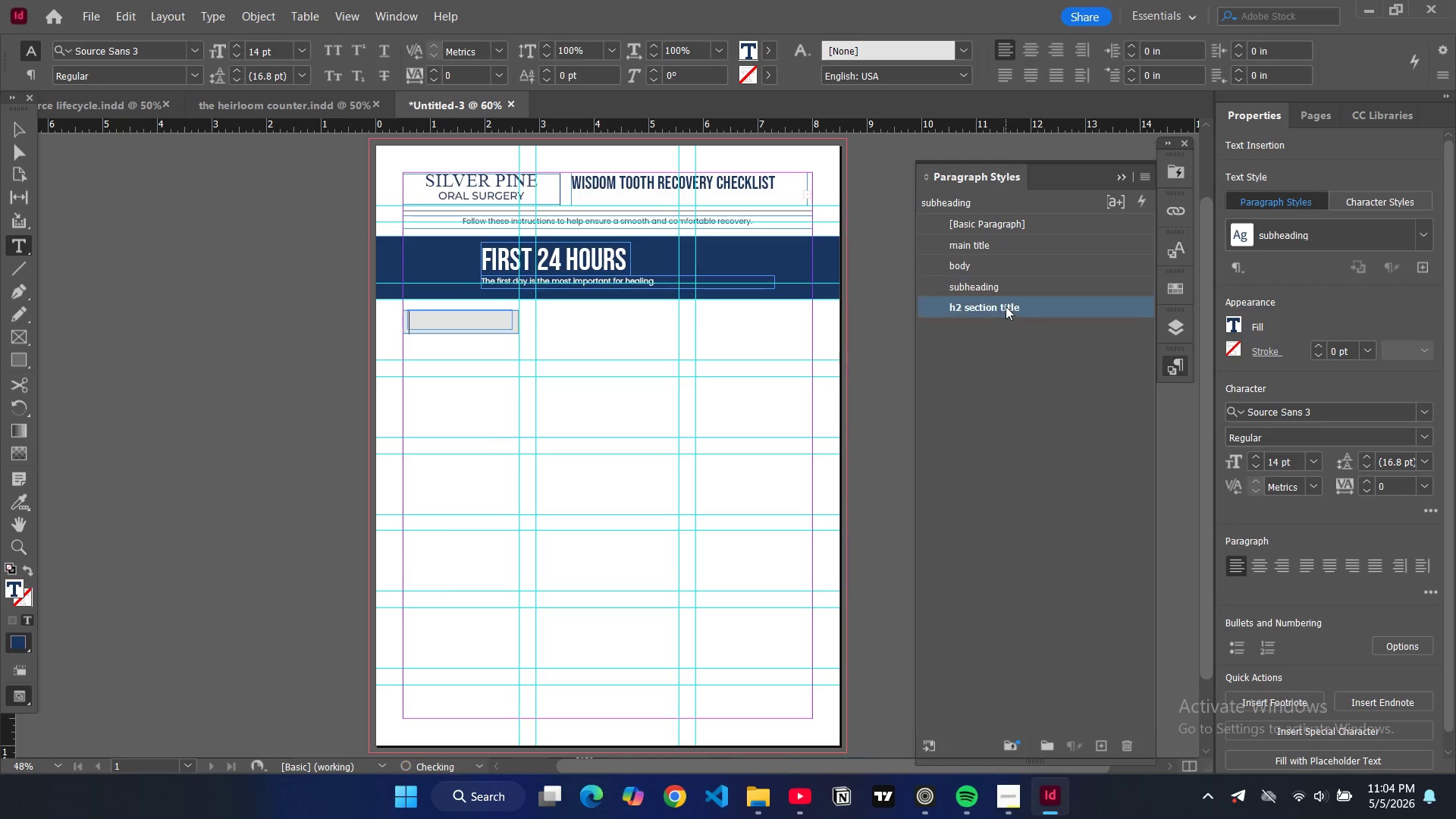 
left_click([1006, 306])
 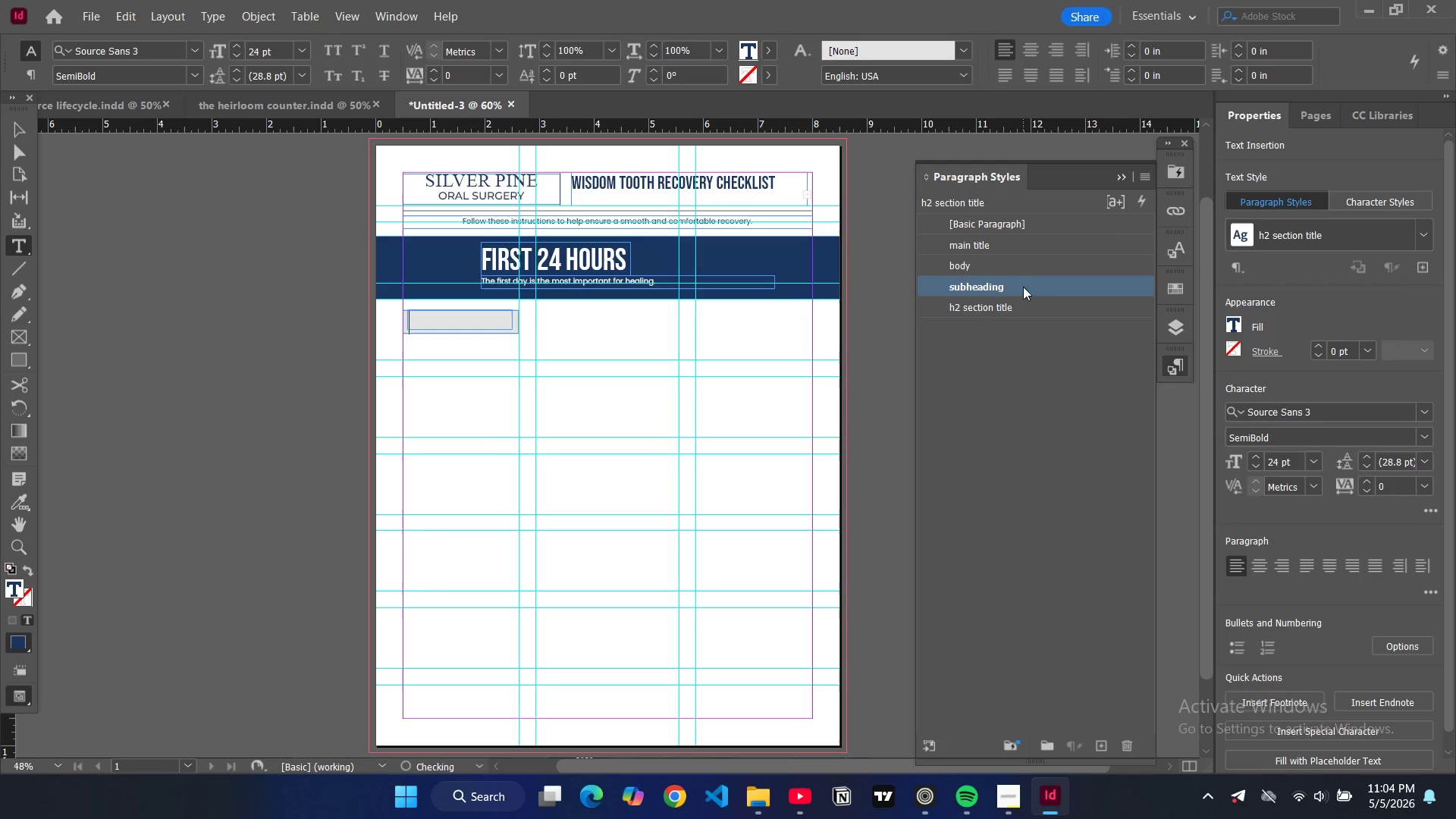 
left_click([1023, 287])
 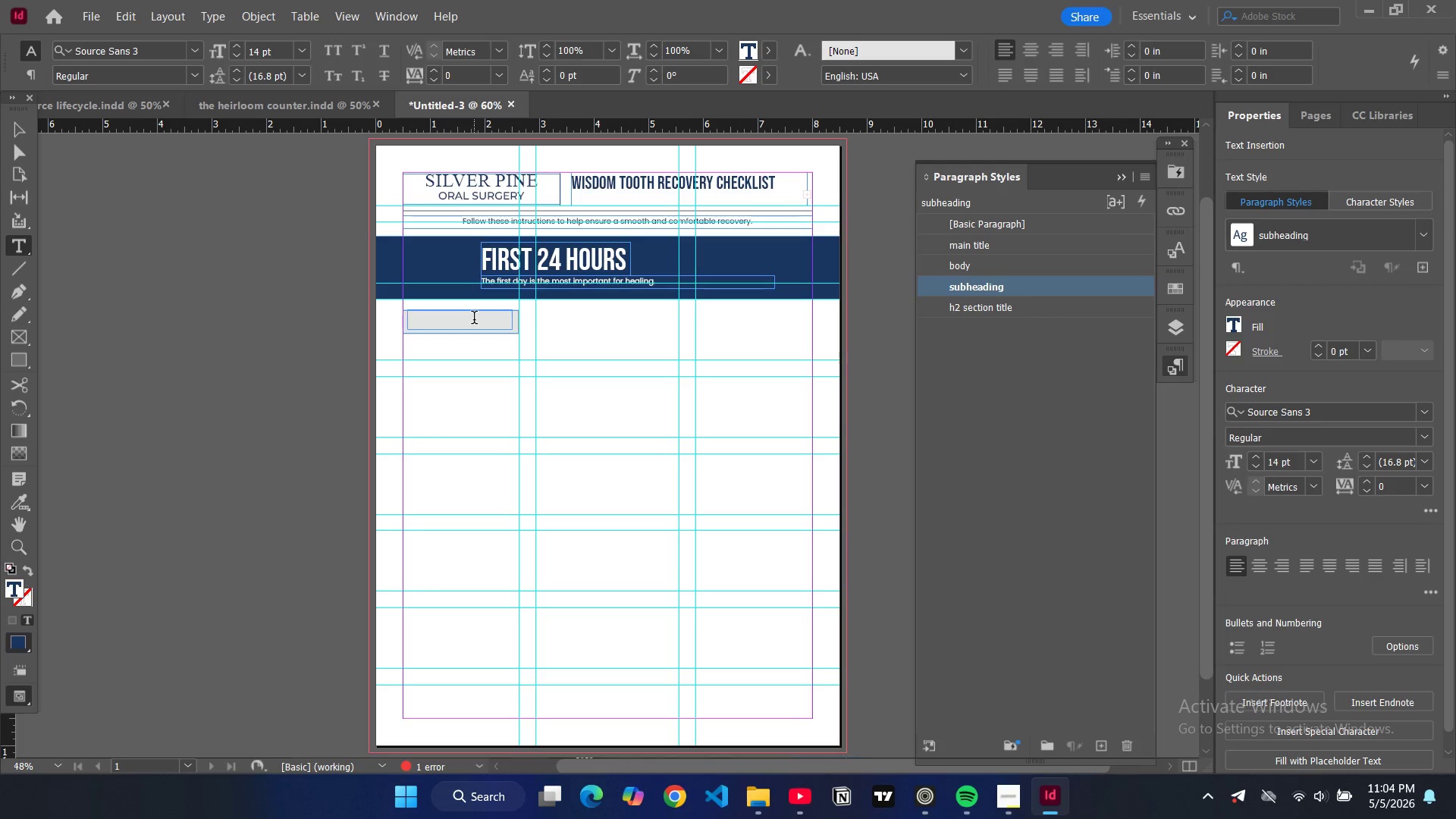 
type(imm)
key(Backspace)
key(Backspace)
key(Backspace)
type(IMMEDIATE ACTIONS)
 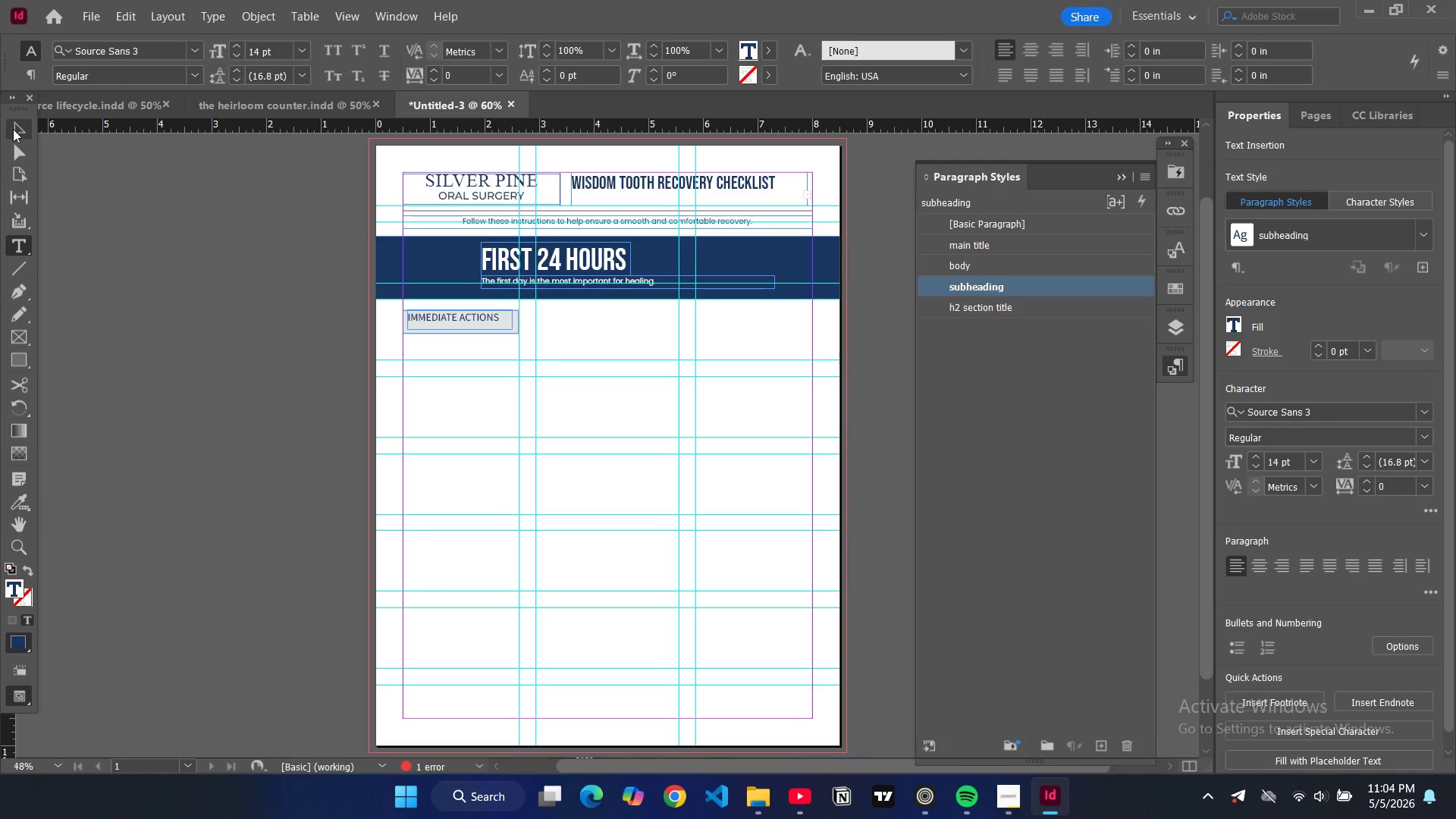 
left_click([13, 129])
 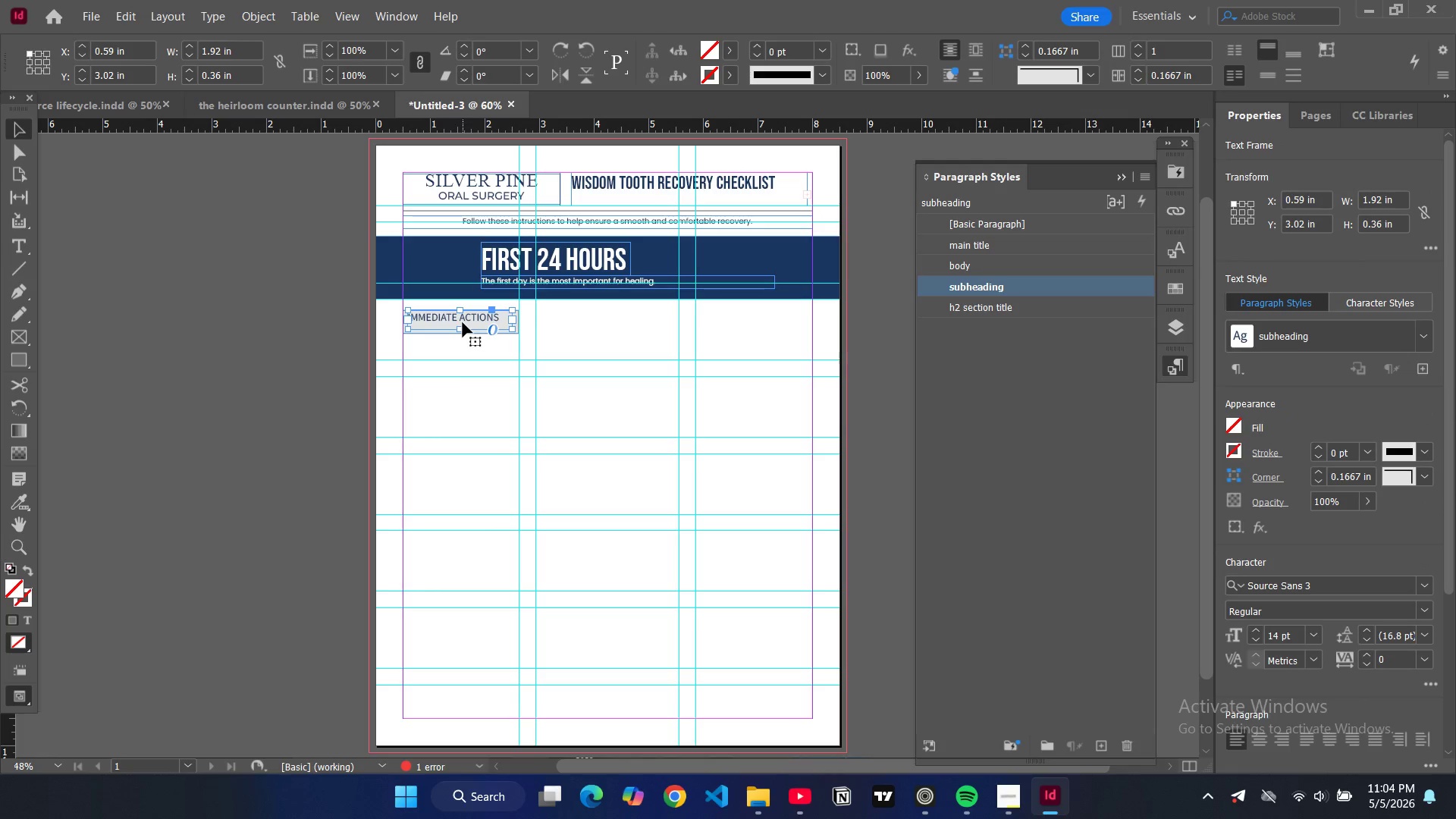 
double_click([463, 322])
 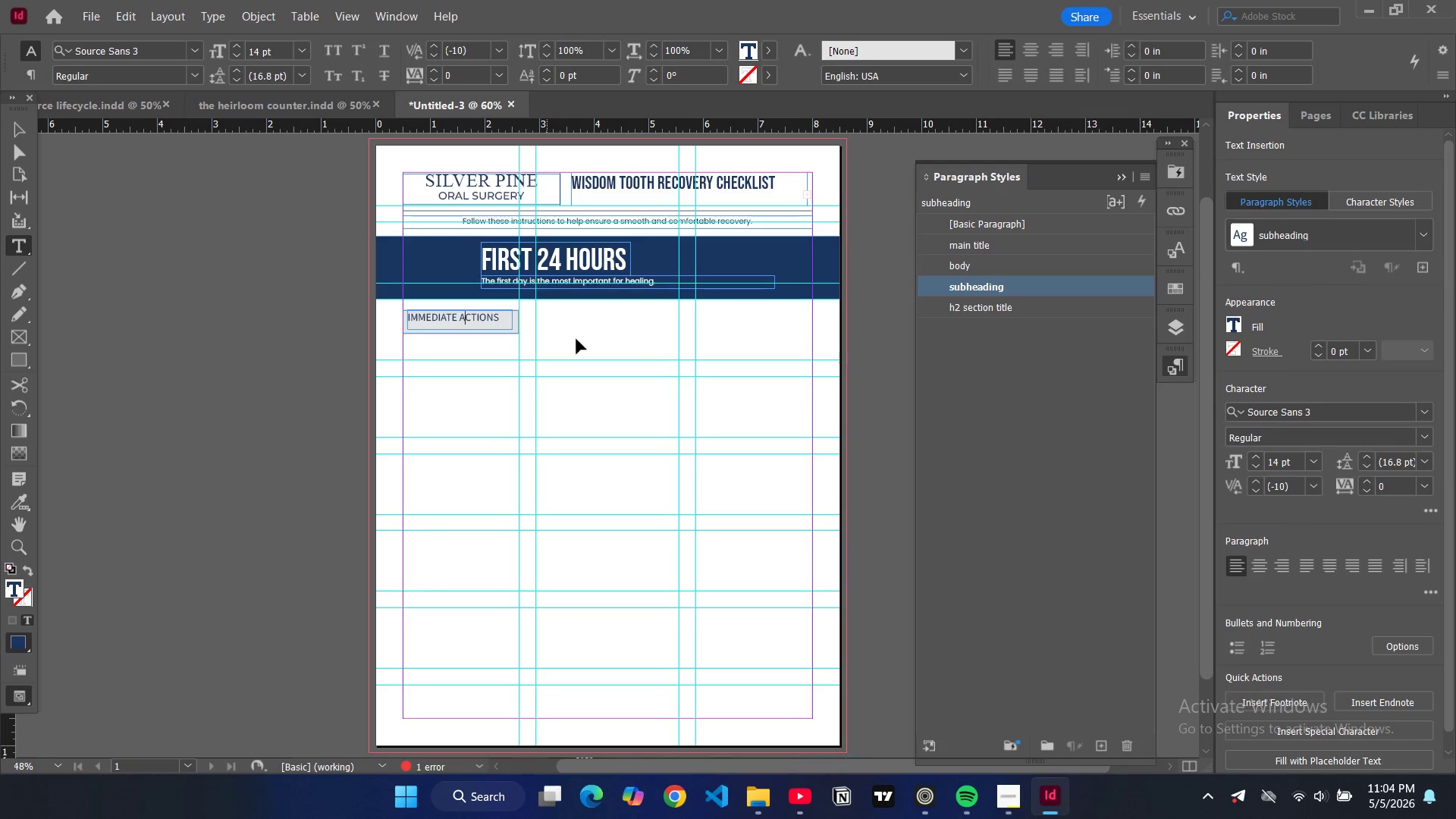 
key(Control+A)
 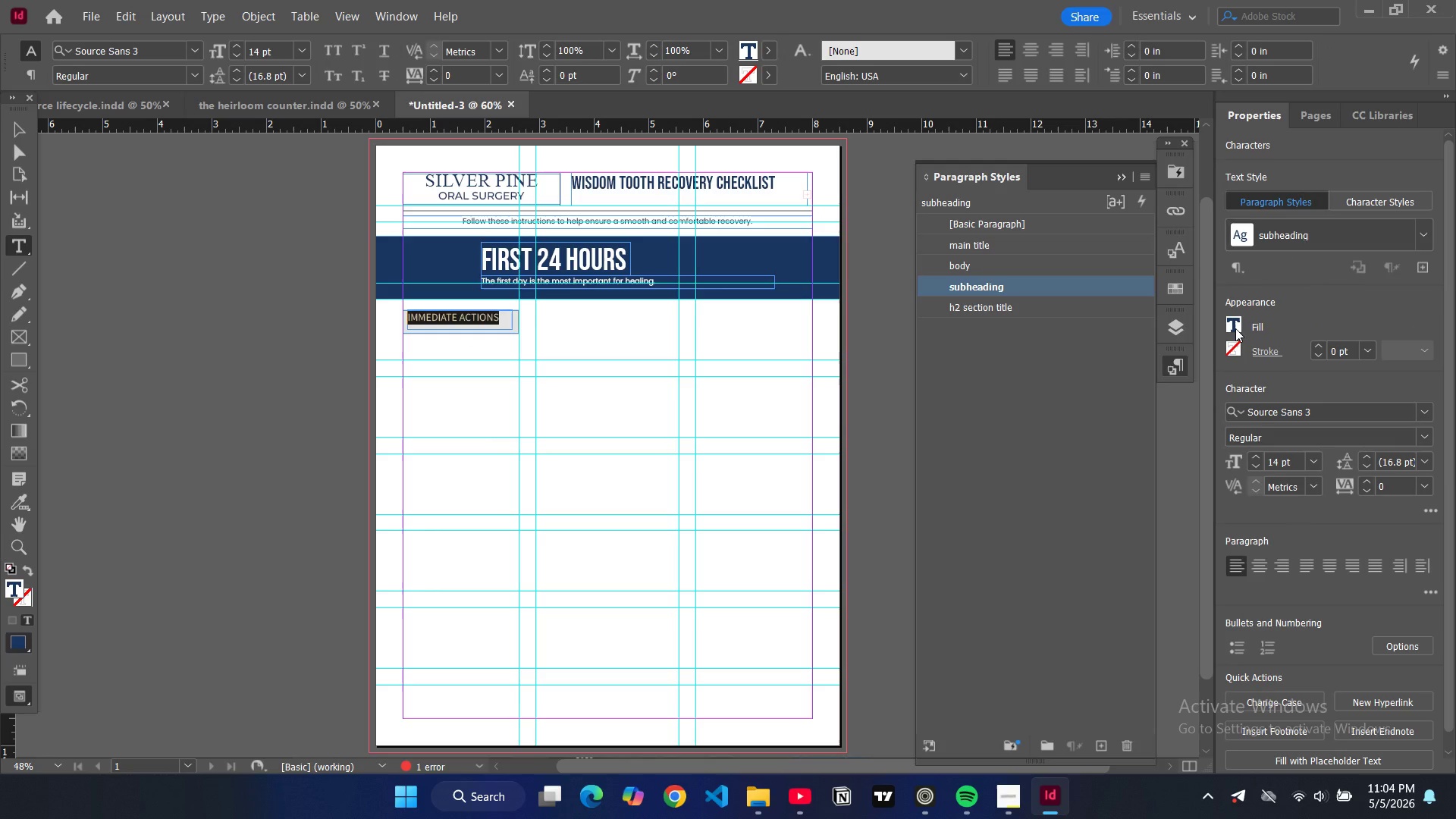 
left_click([1235, 328])
 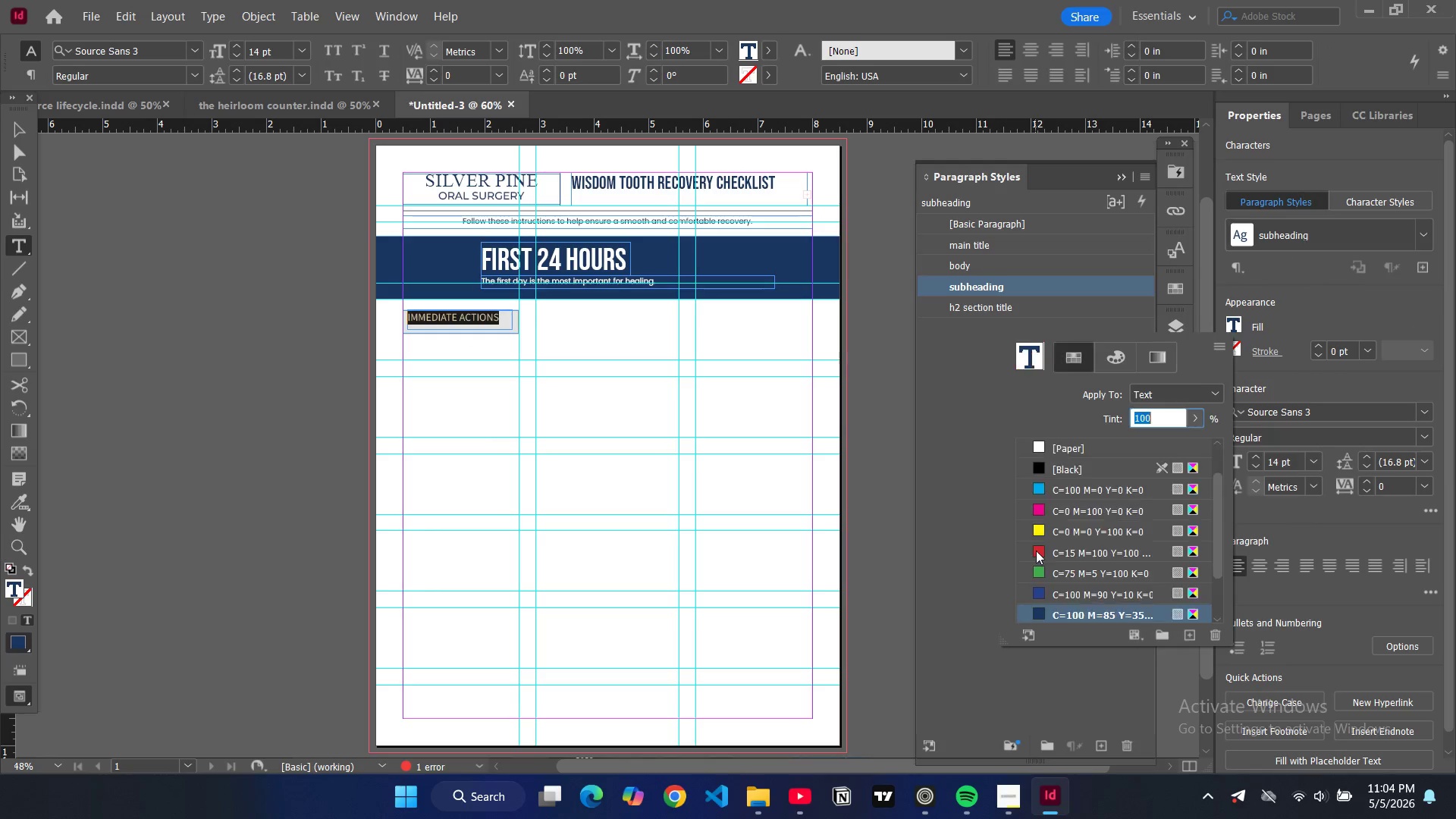 
scroll: coordinate [1040, 556], scroll_direction: down, amount: 6.0
 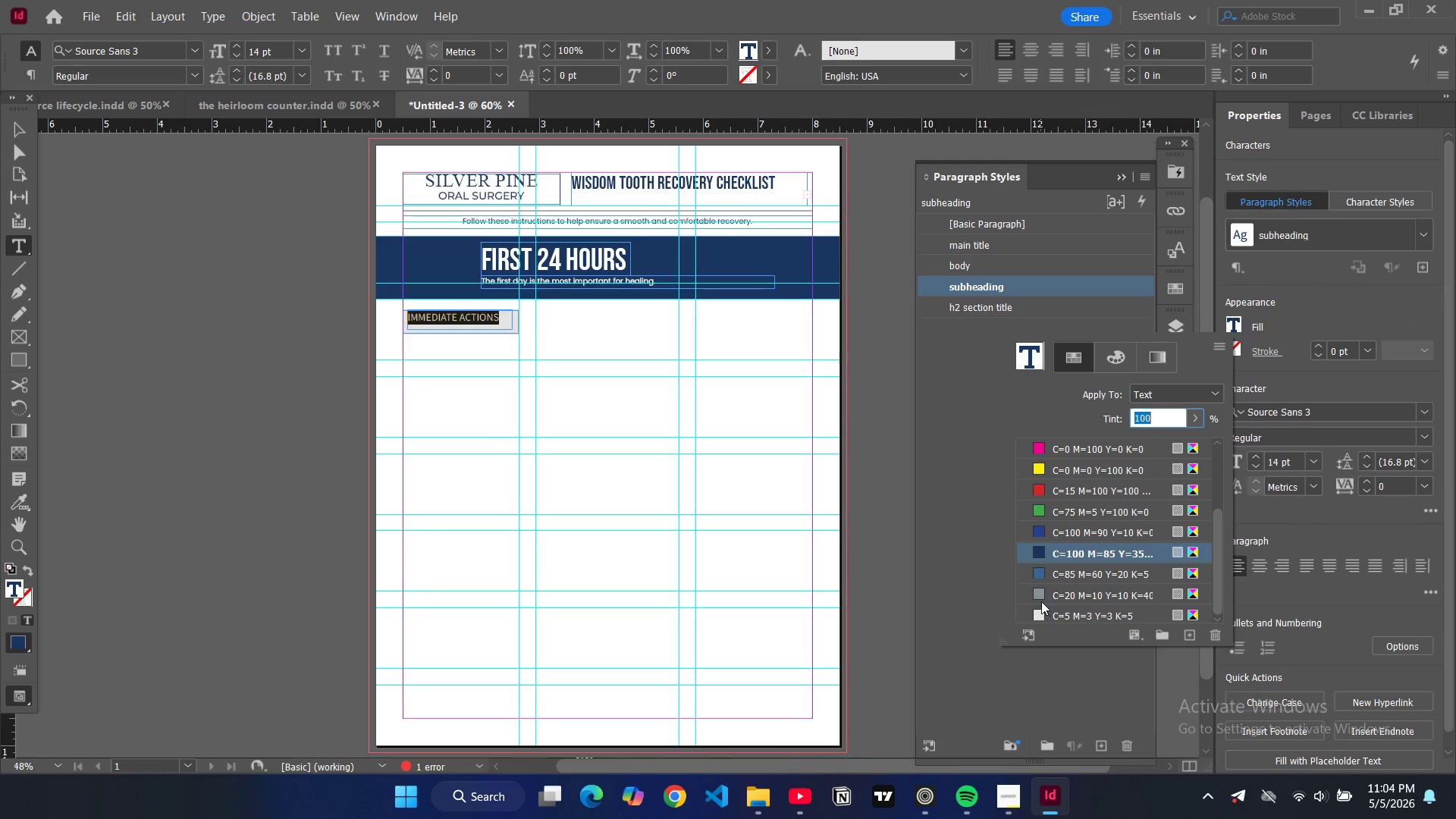 
scroll: coordinate [1047, 584], scroll_direction: none, amount: 0.0
 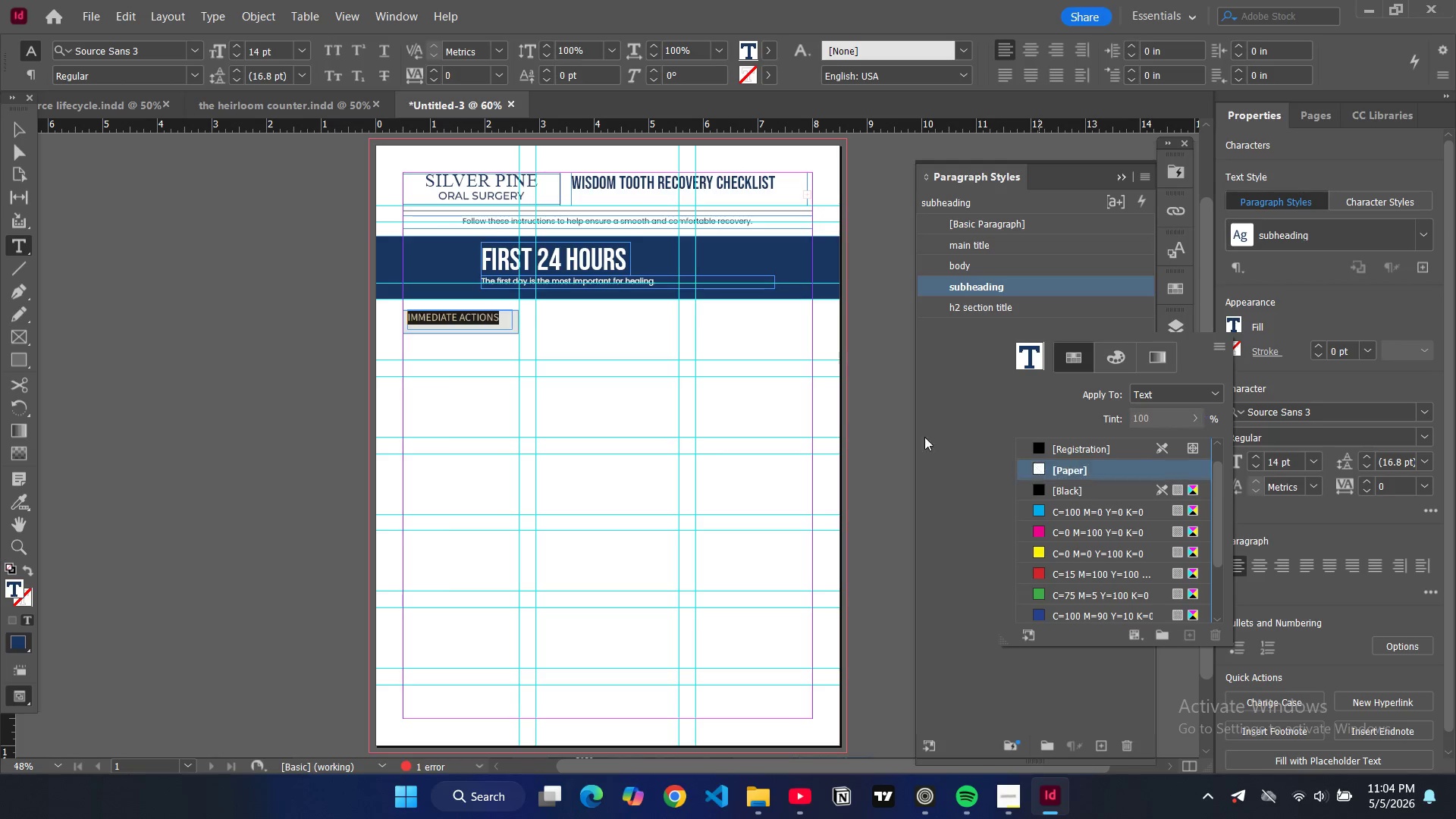 
left_click([1039, 465])
 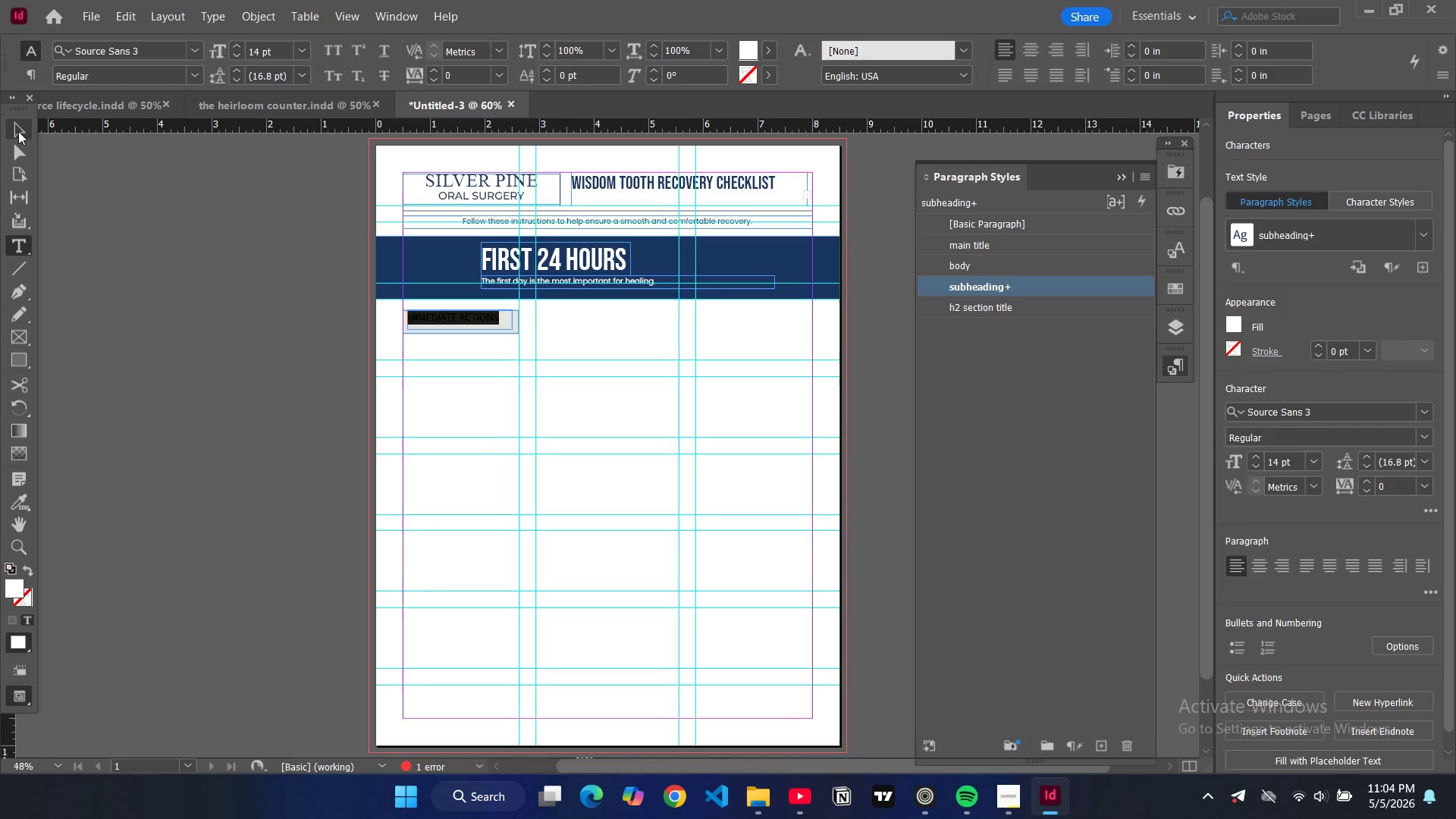 
left_click([18, 131])
 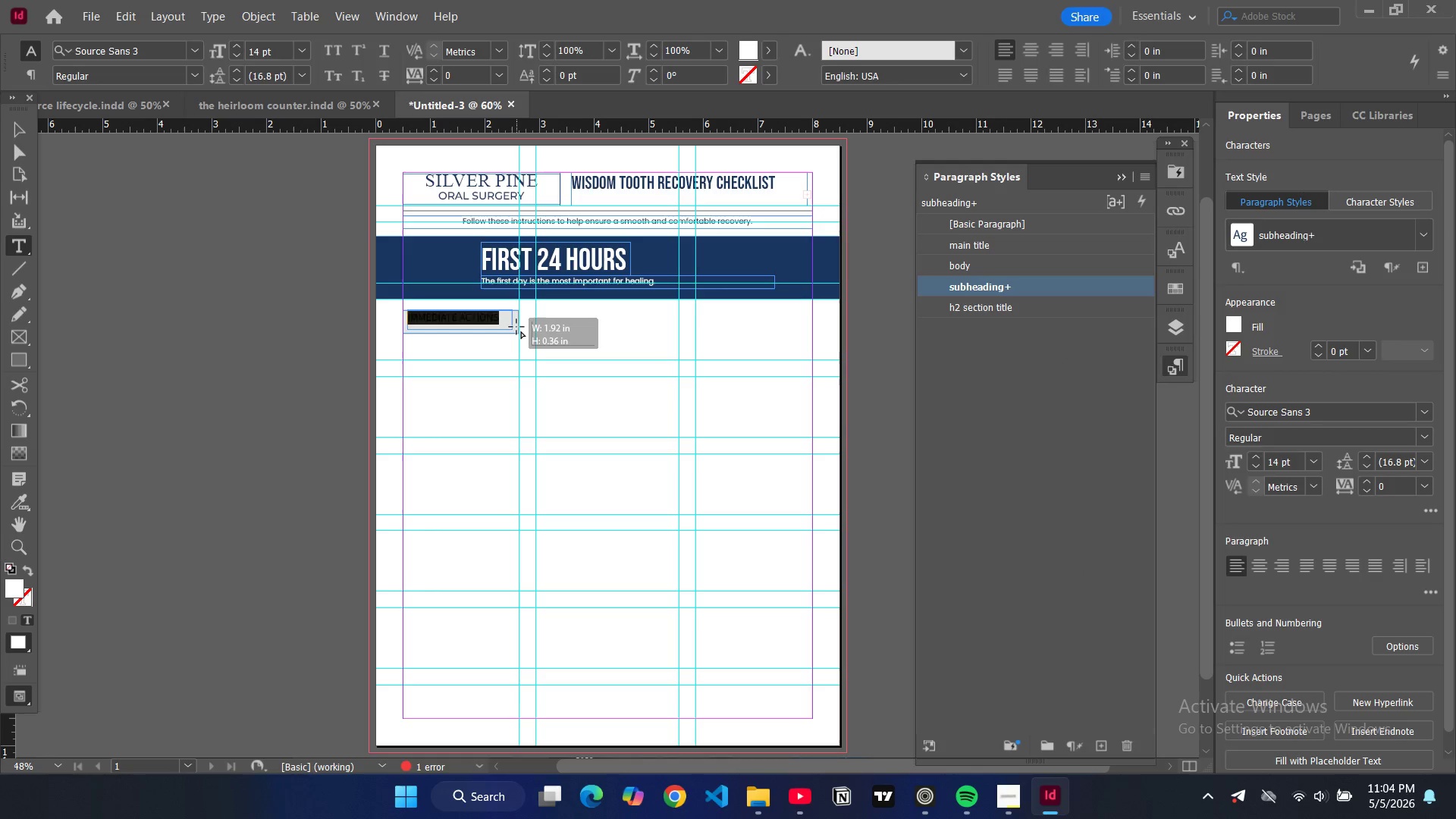 
left_click([516, 327])
 